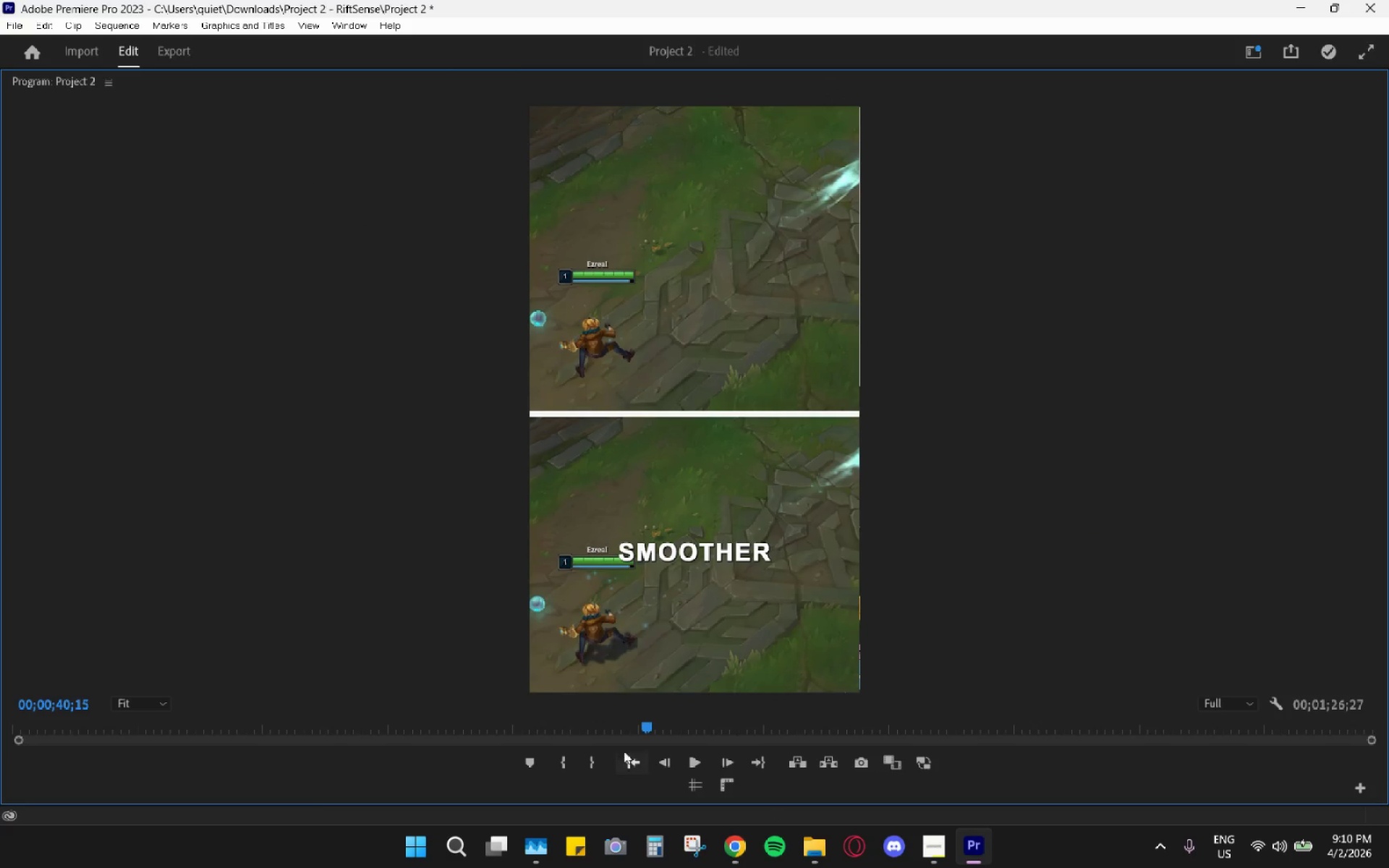 
left_click_drag(start_coordinate=[646, 721], to_coordinate=[629, 721])
 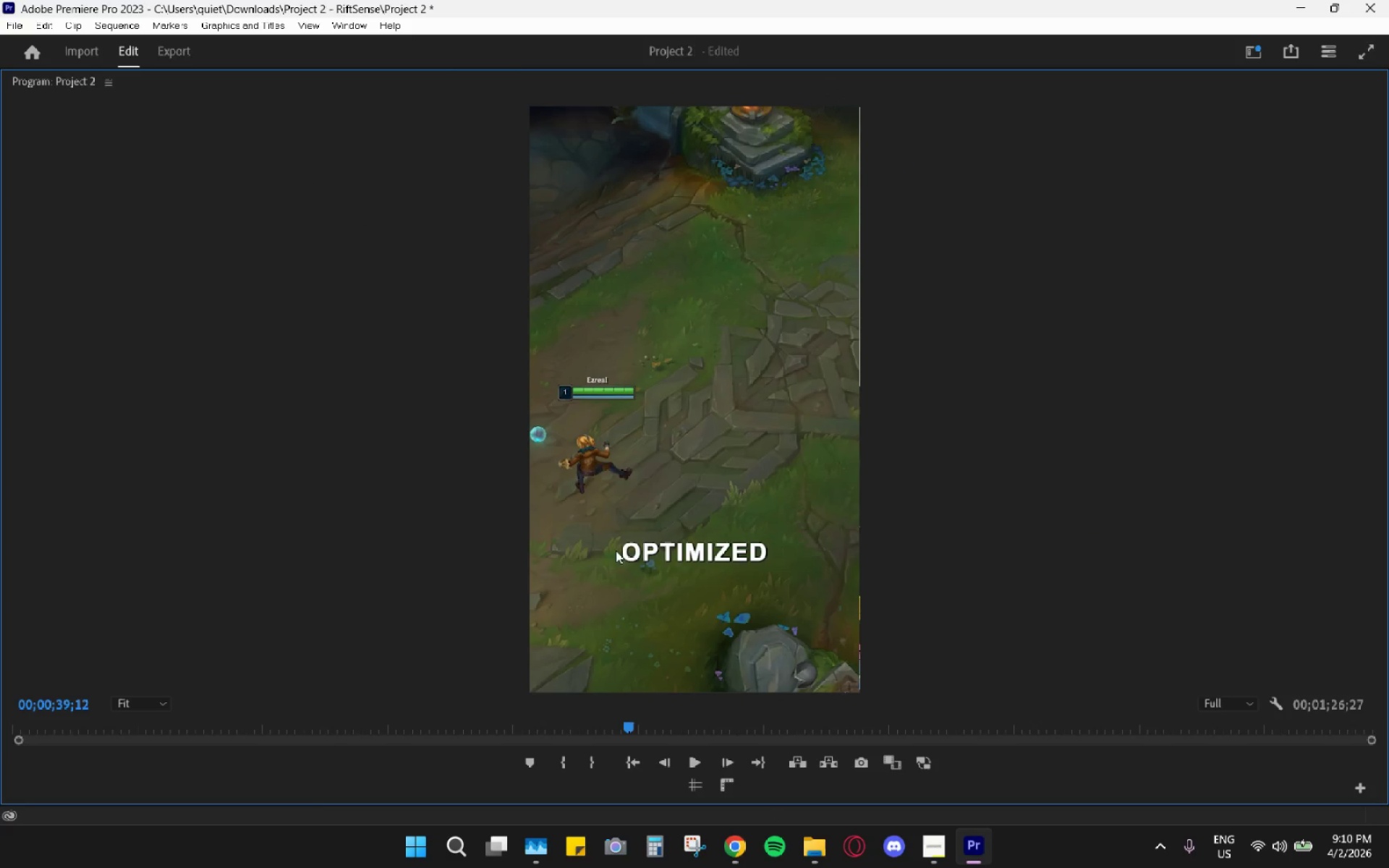 
left_click_drag(start_coordinate=[616, 737], to_coordinate=[606, 718])
 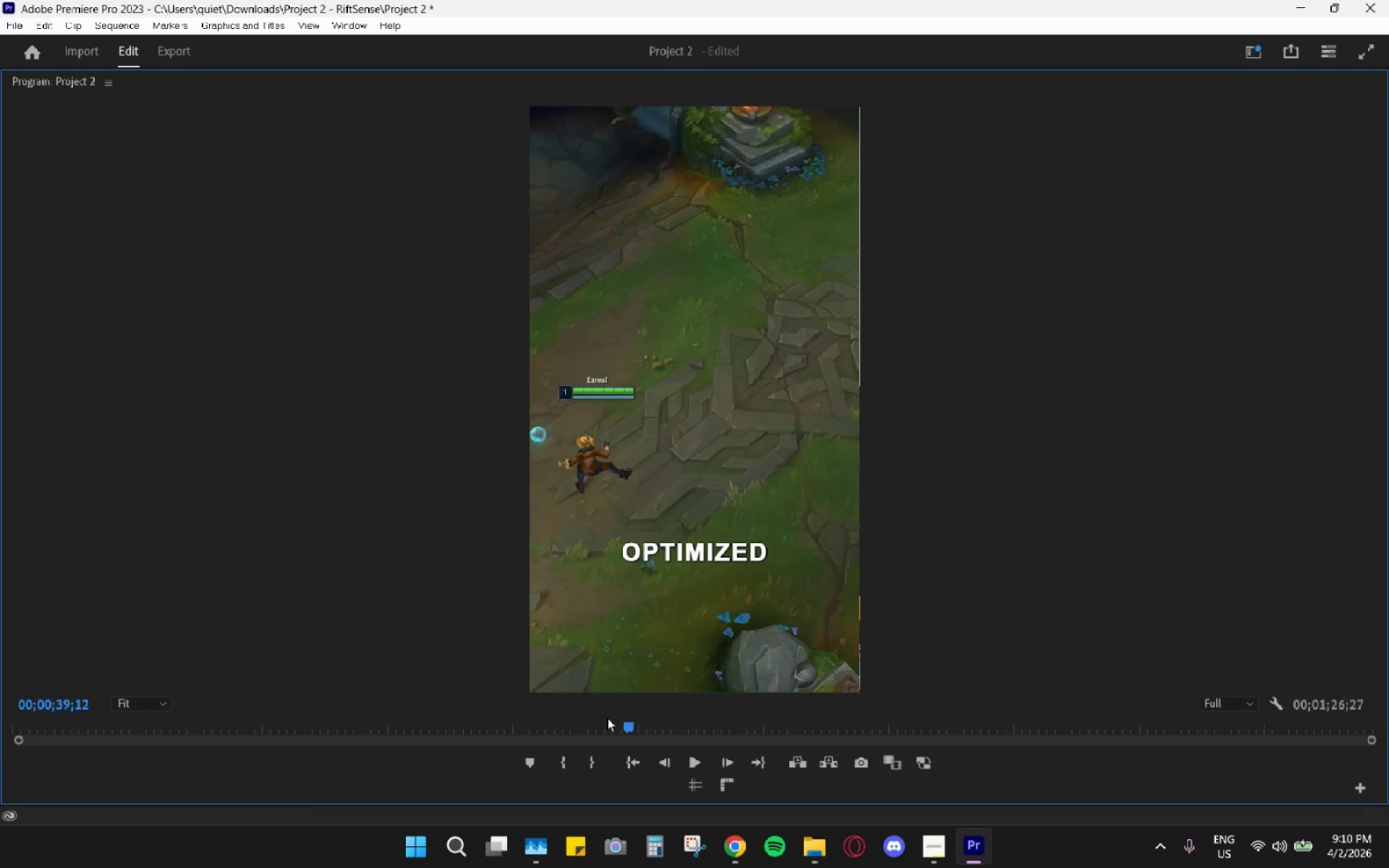 
left_click_drag(start_coordinate=[608, 718], to_coordinate=[567, 710])
 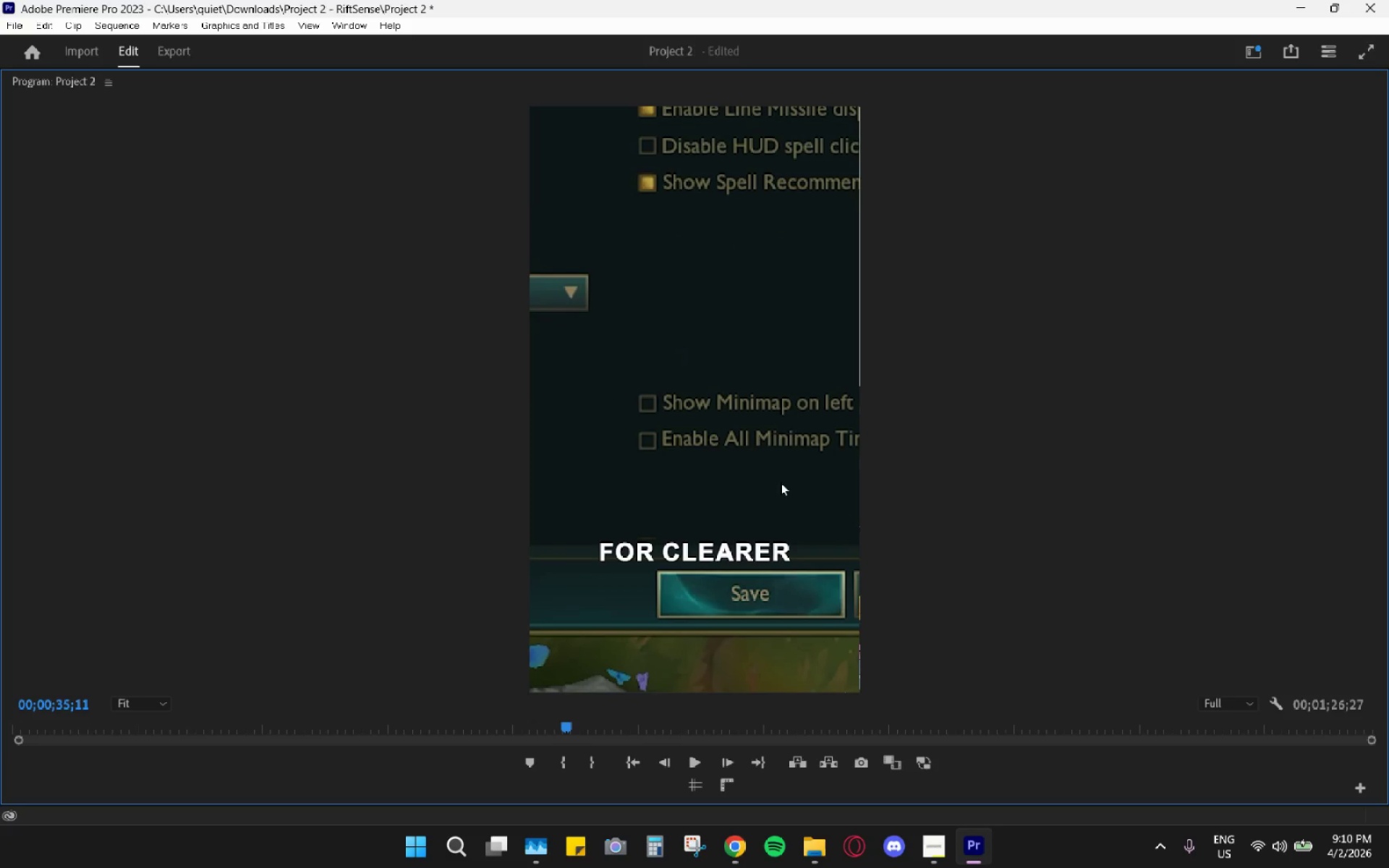 
key(Space)
 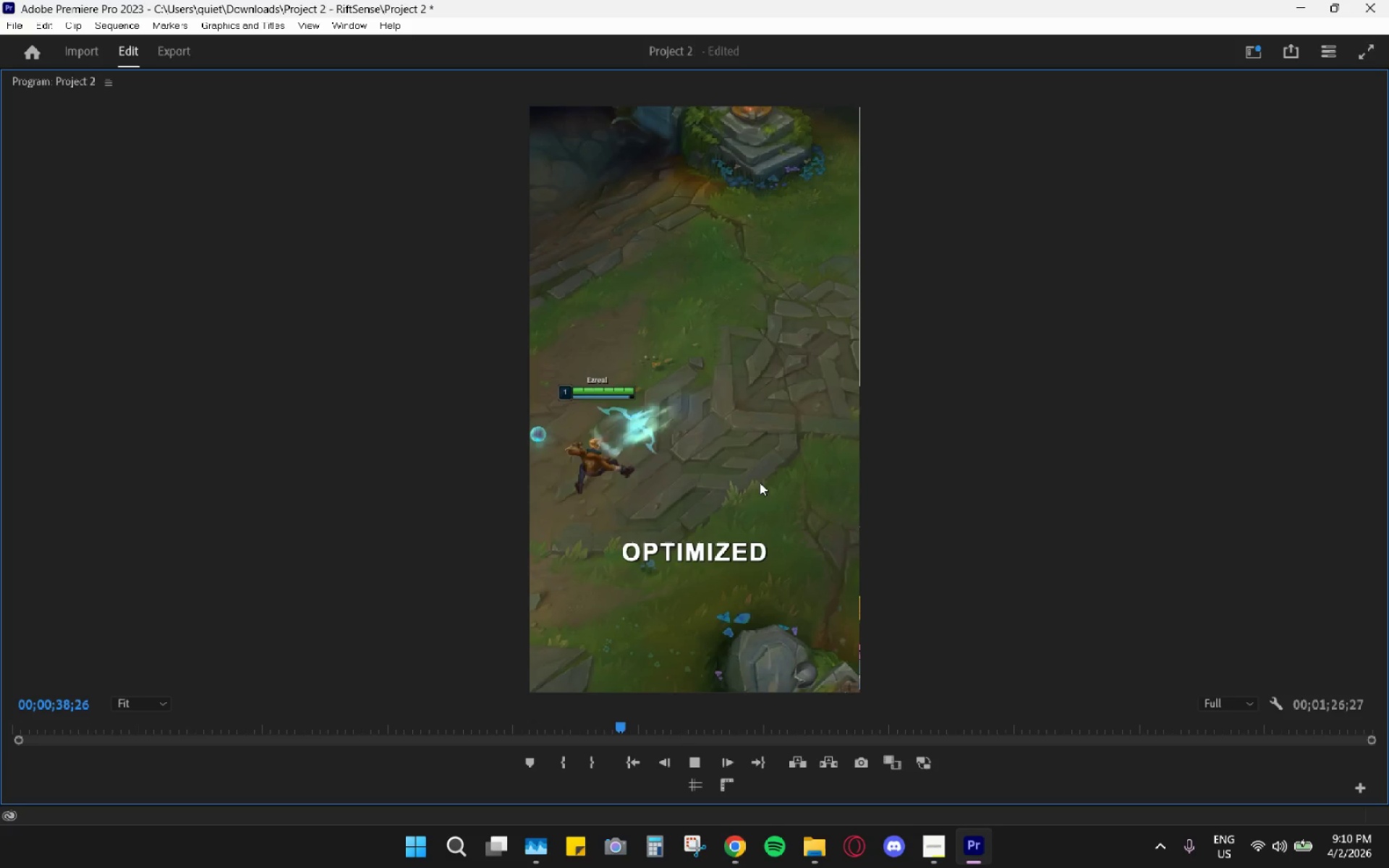 
wait(5.25)
 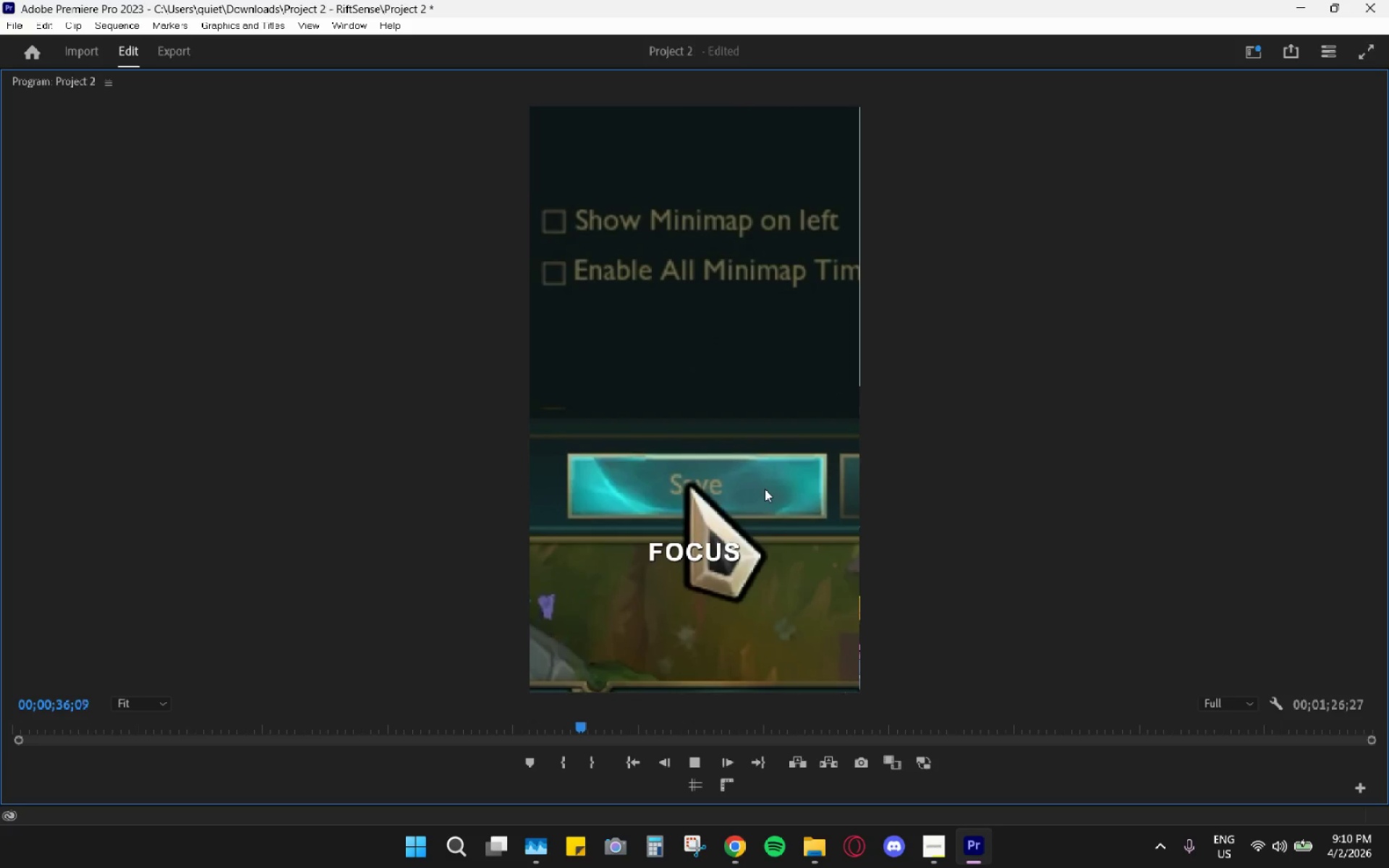 
key(Space)
 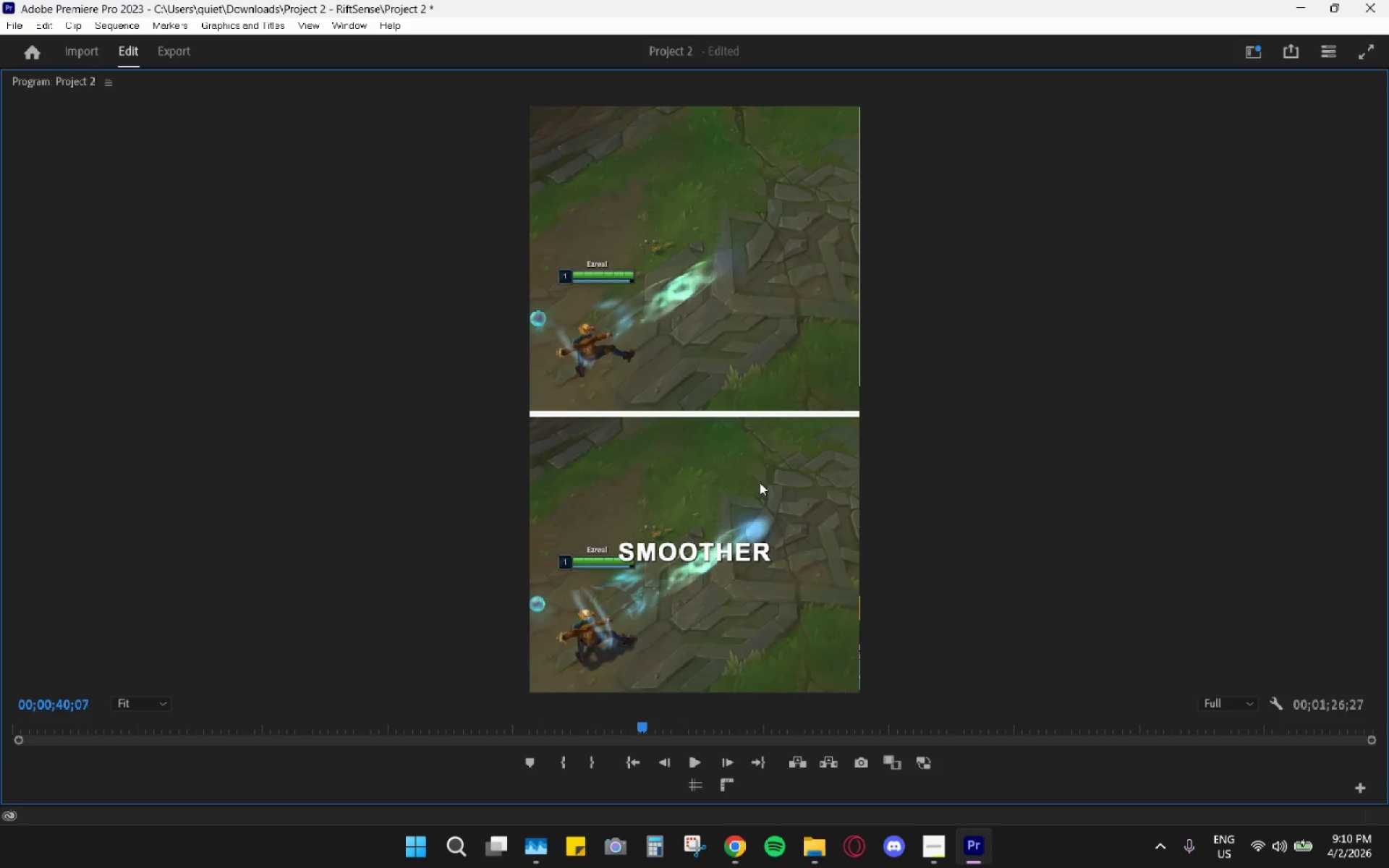 
key(Space)
 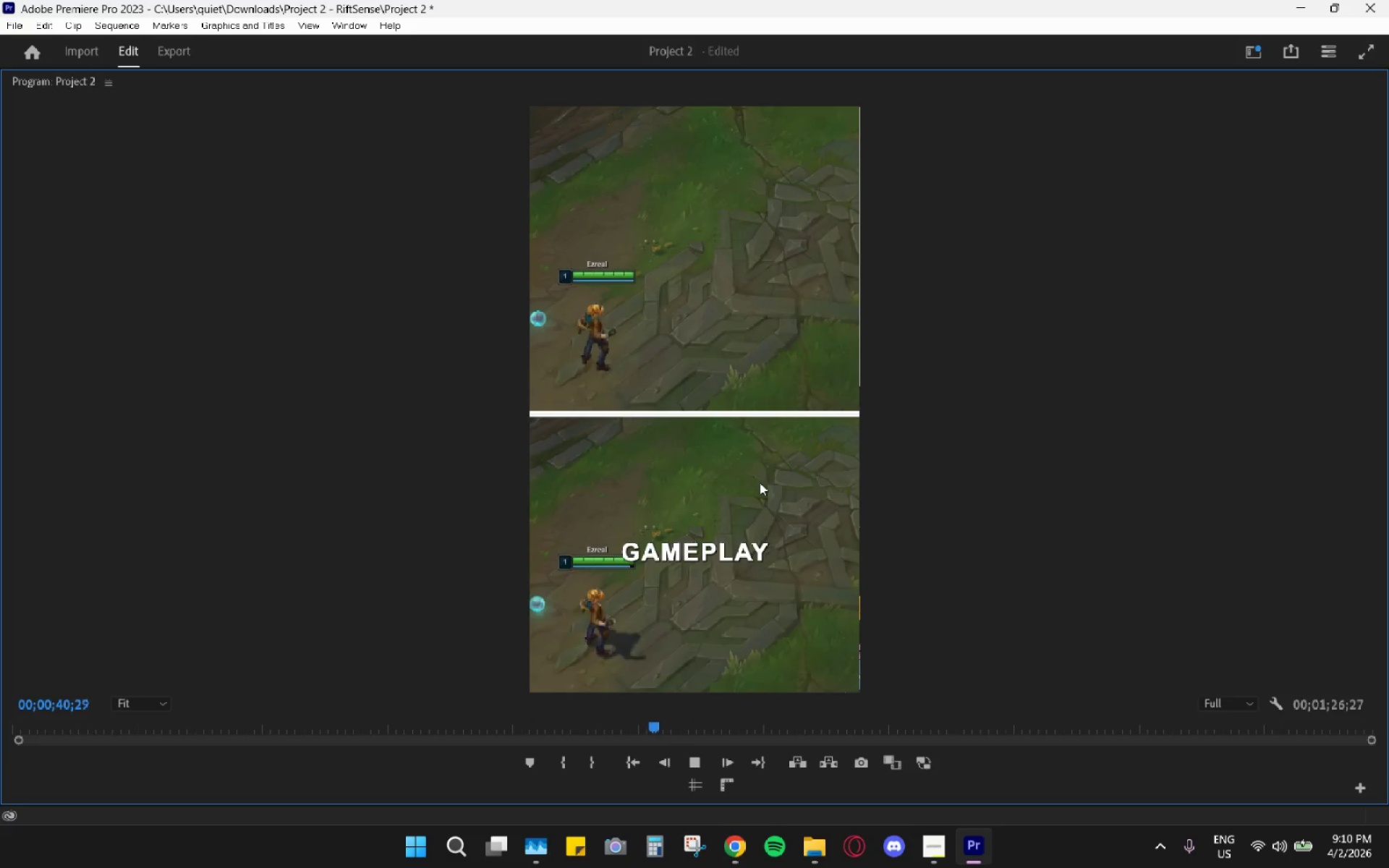 
key(Space)
 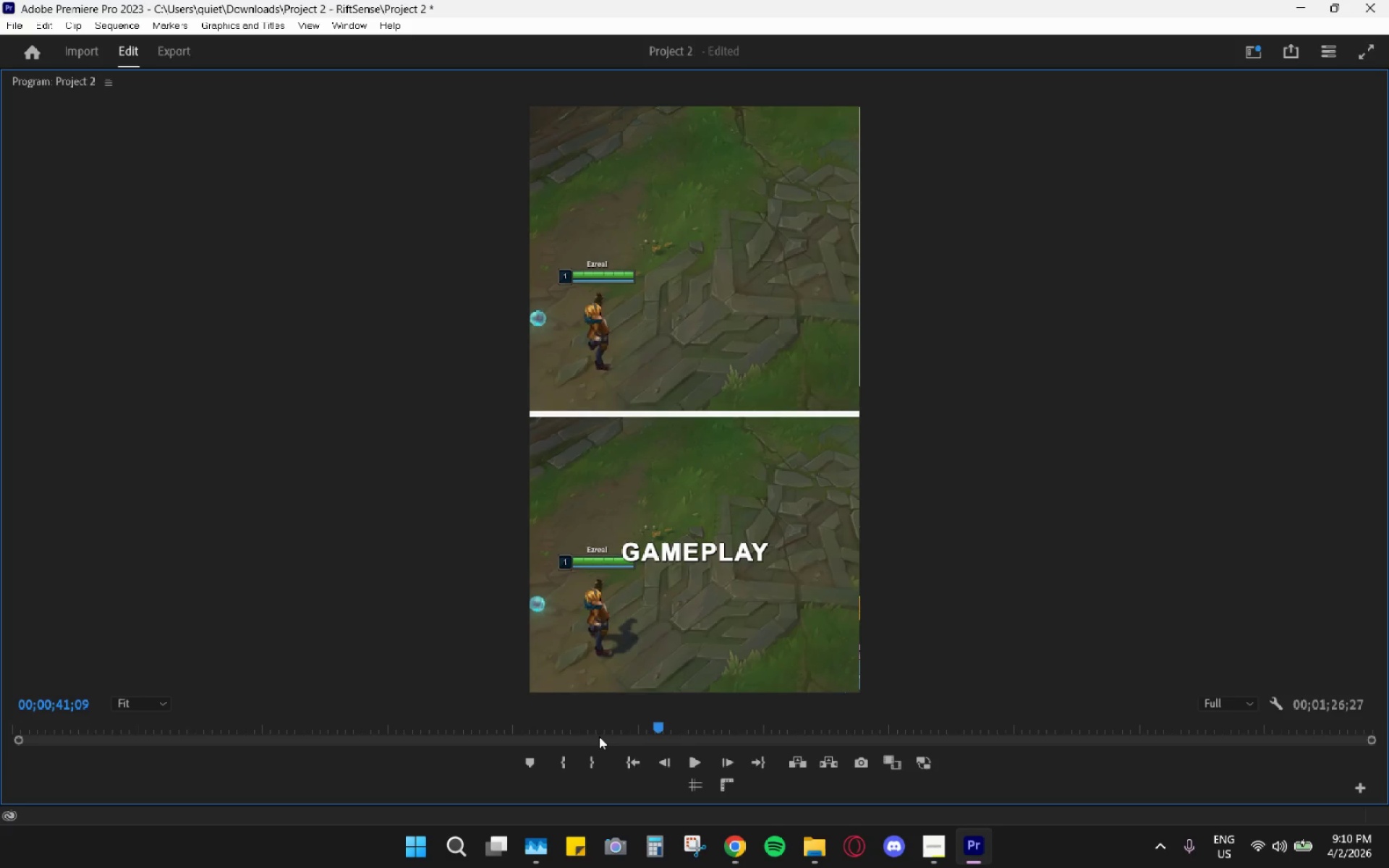 
left_click_drag(start_coordinate=[665, 722], to_coordinate=[626, 726])
 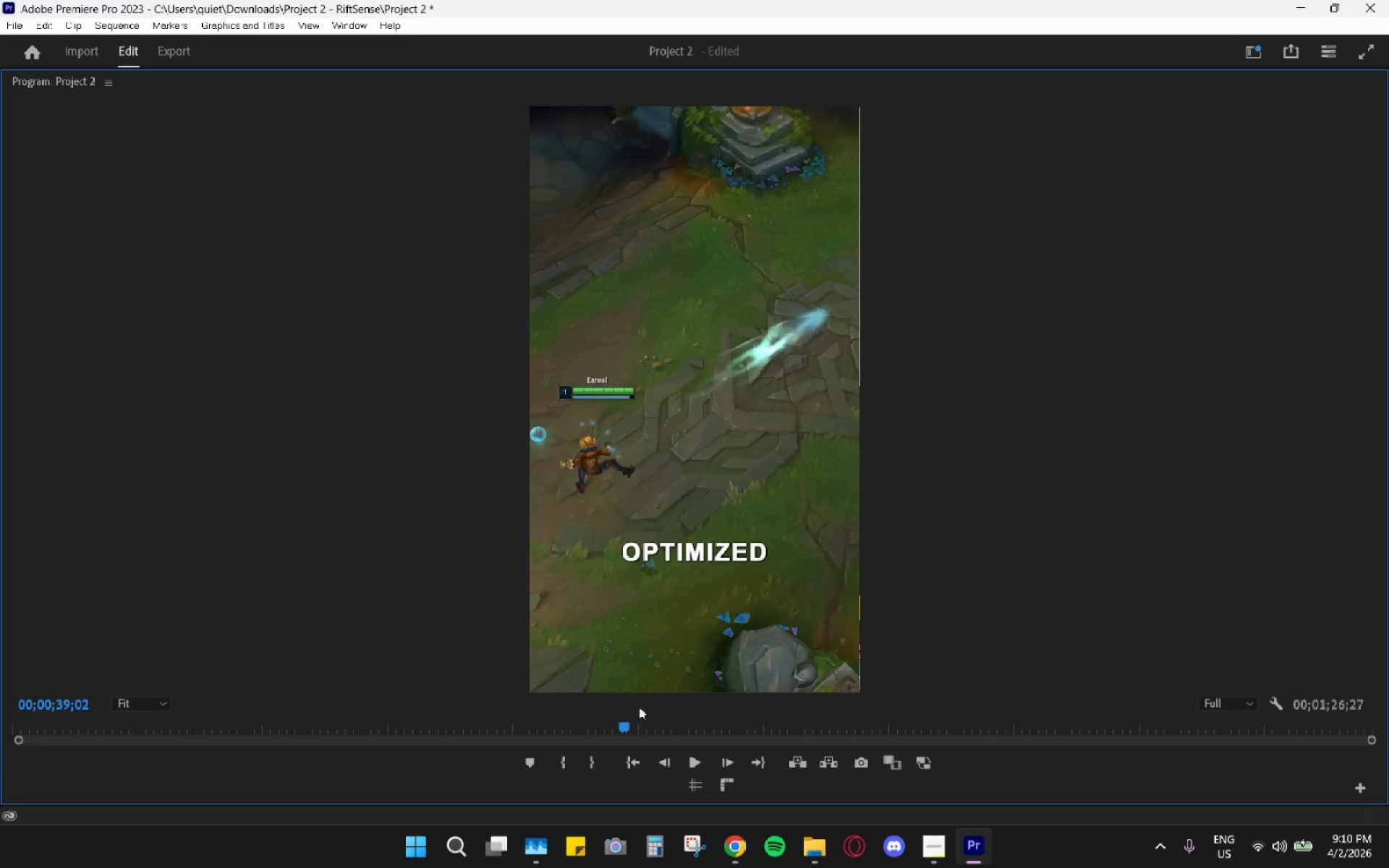 
key(Space)
 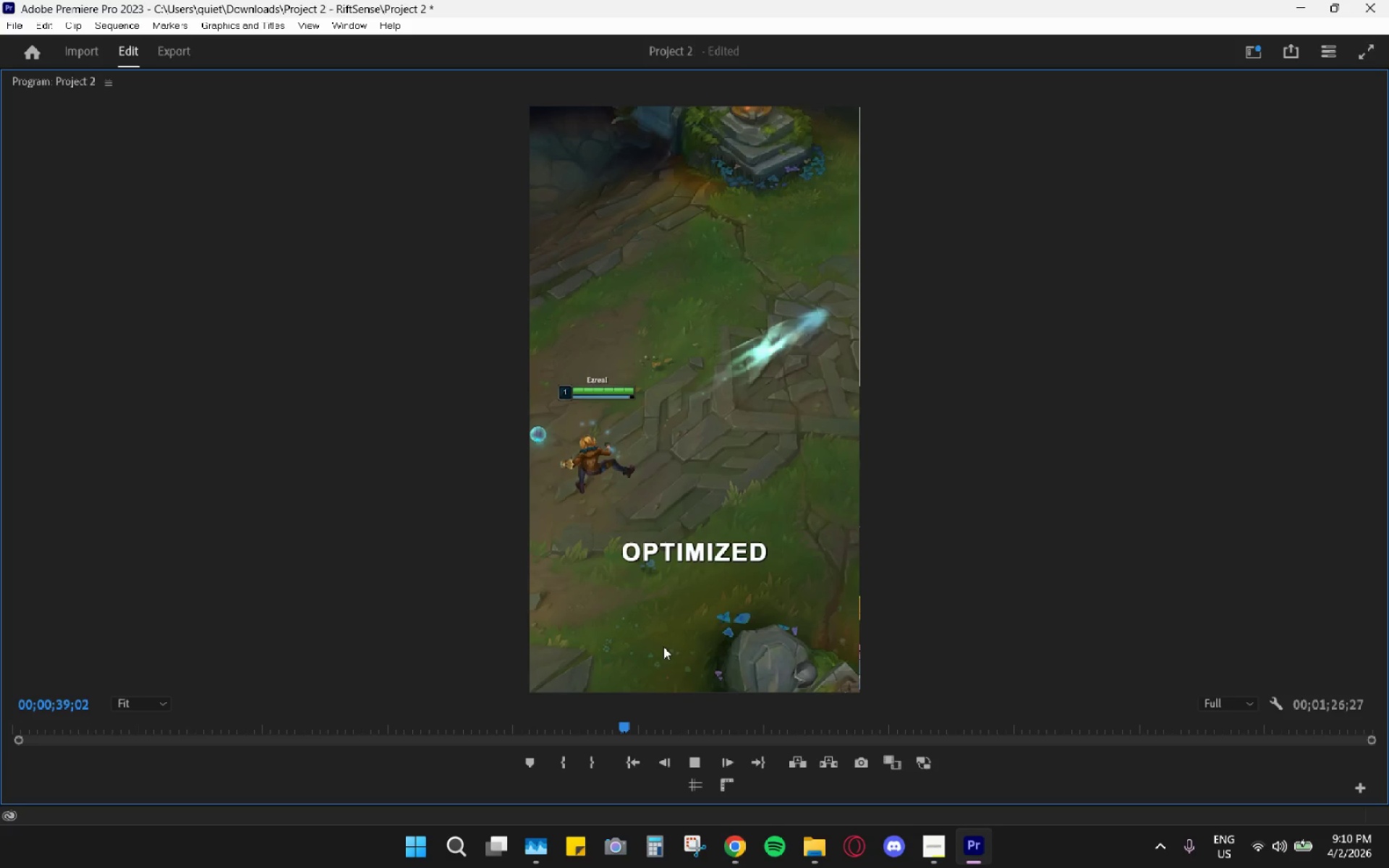 
key(Space)
 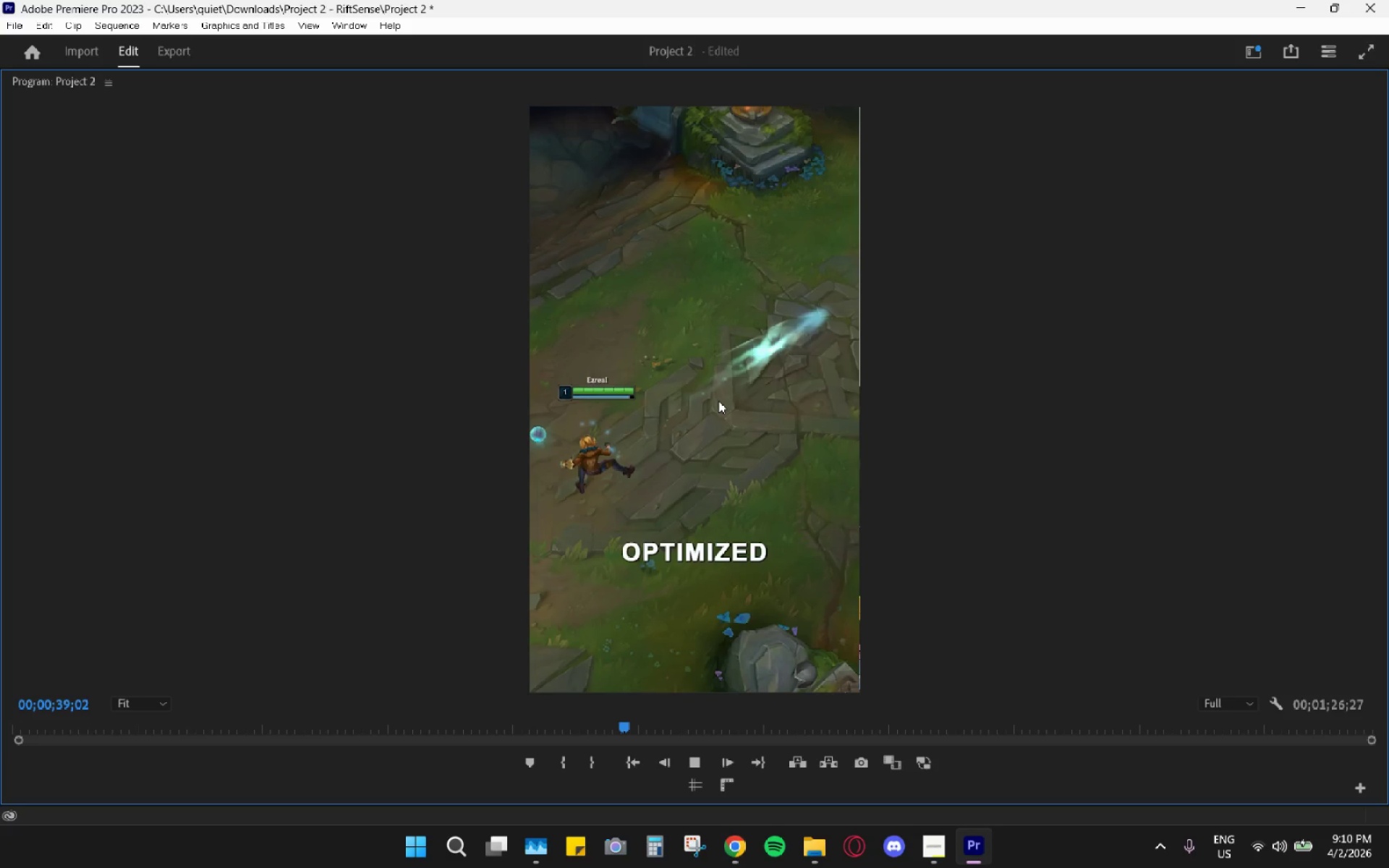 
key(Space)
 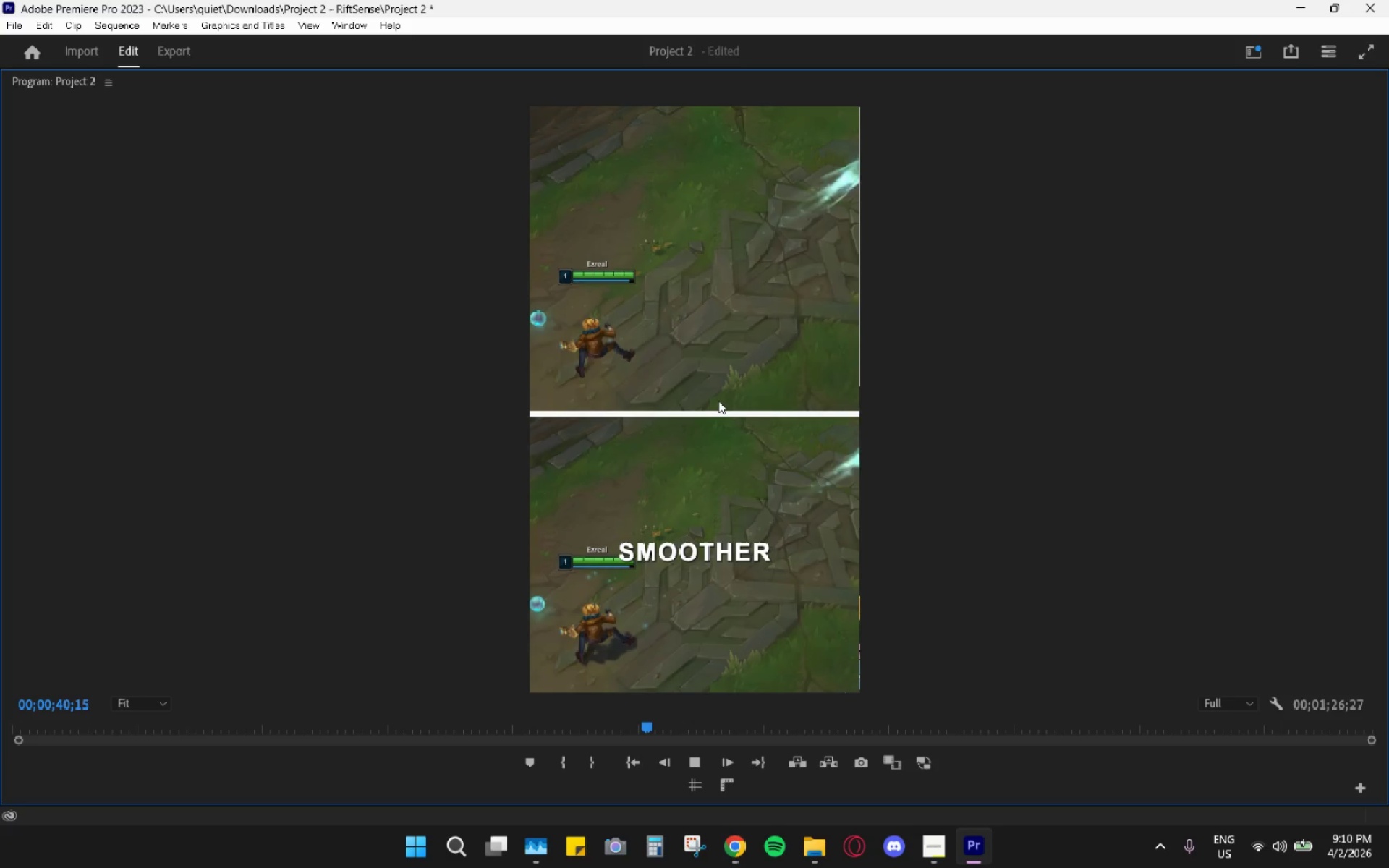 
key(Space)
 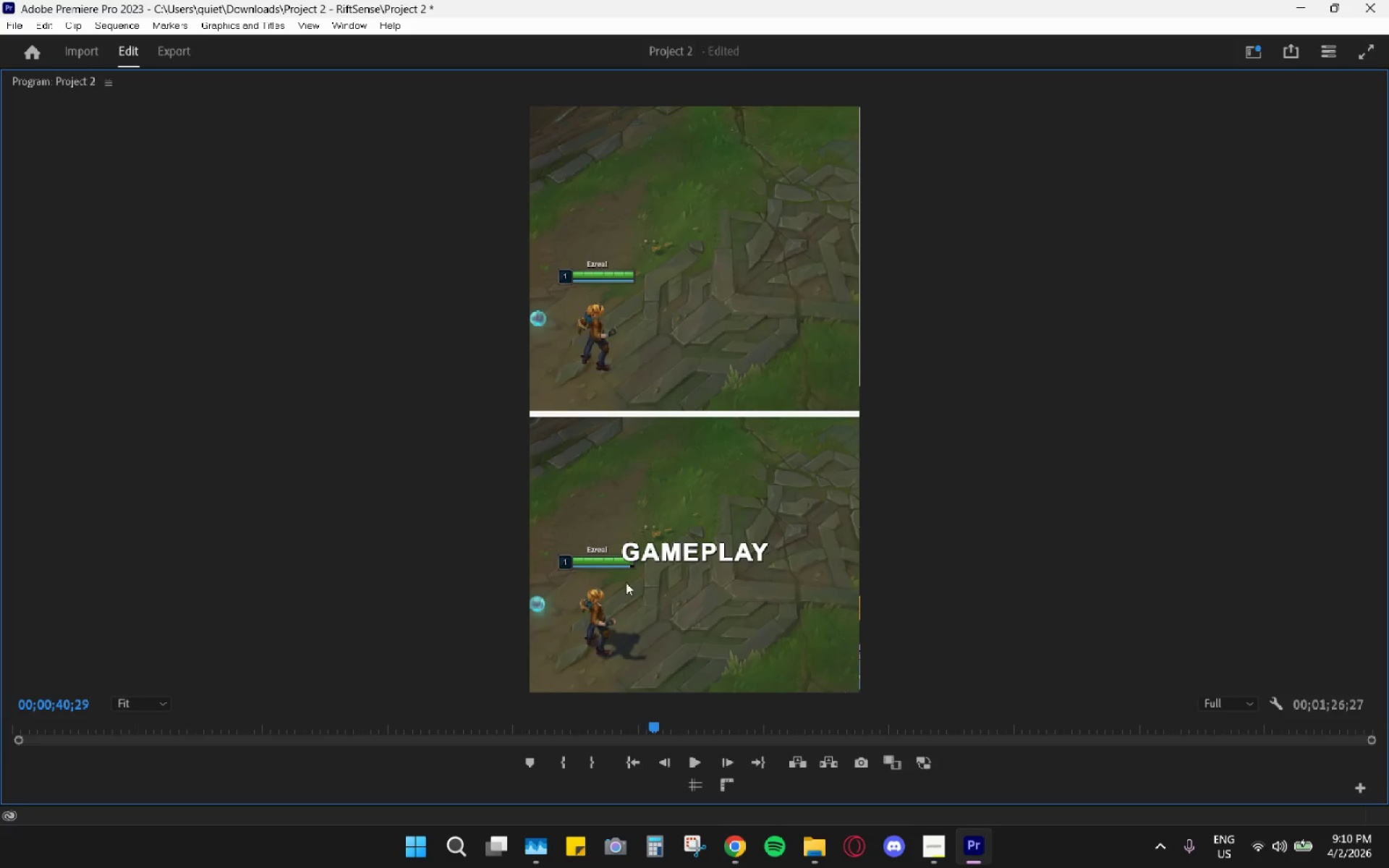 
left_click([626, 734])
 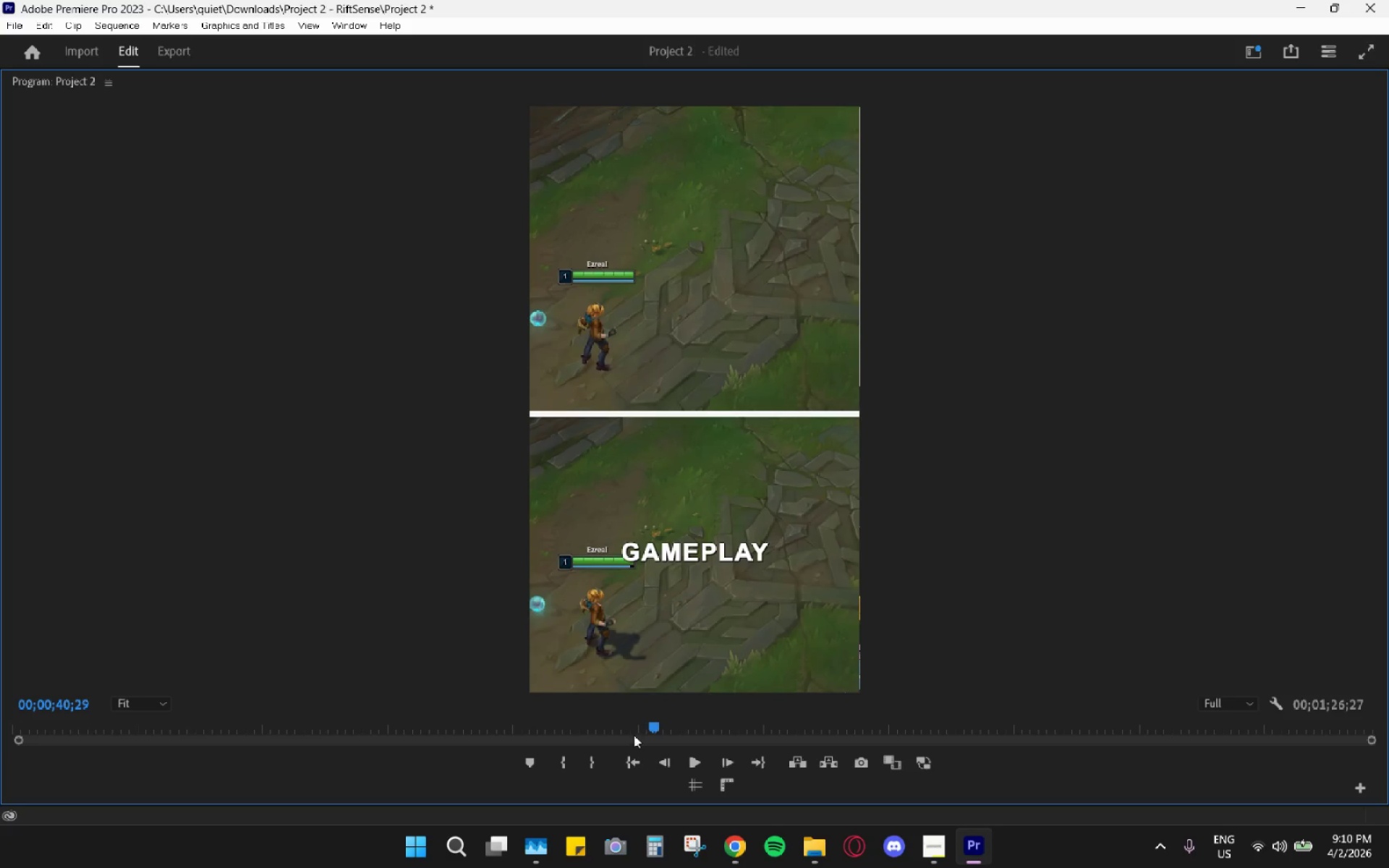 
left_click([631, 726])
 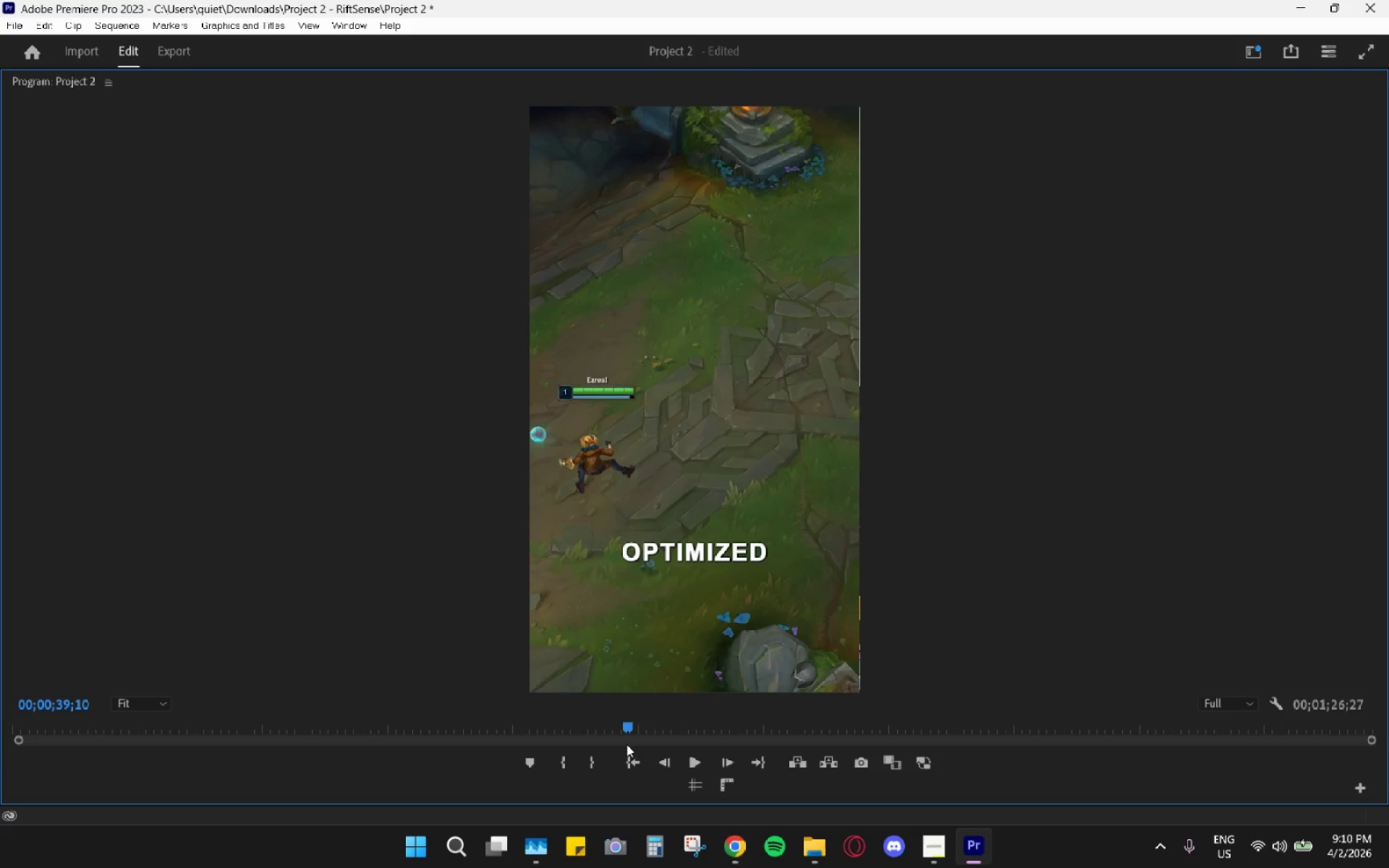 
key(Space)
 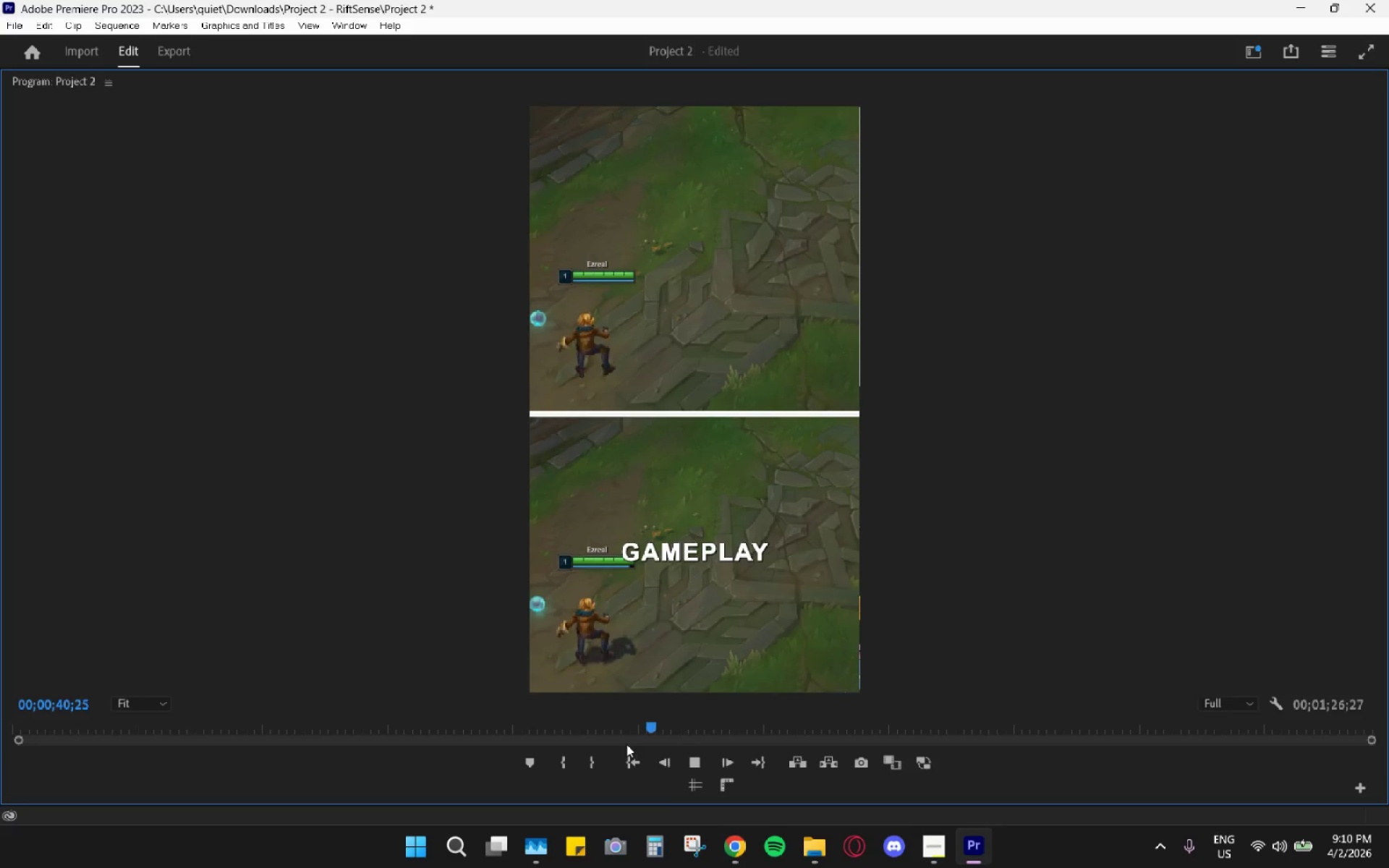 
key(Space)
 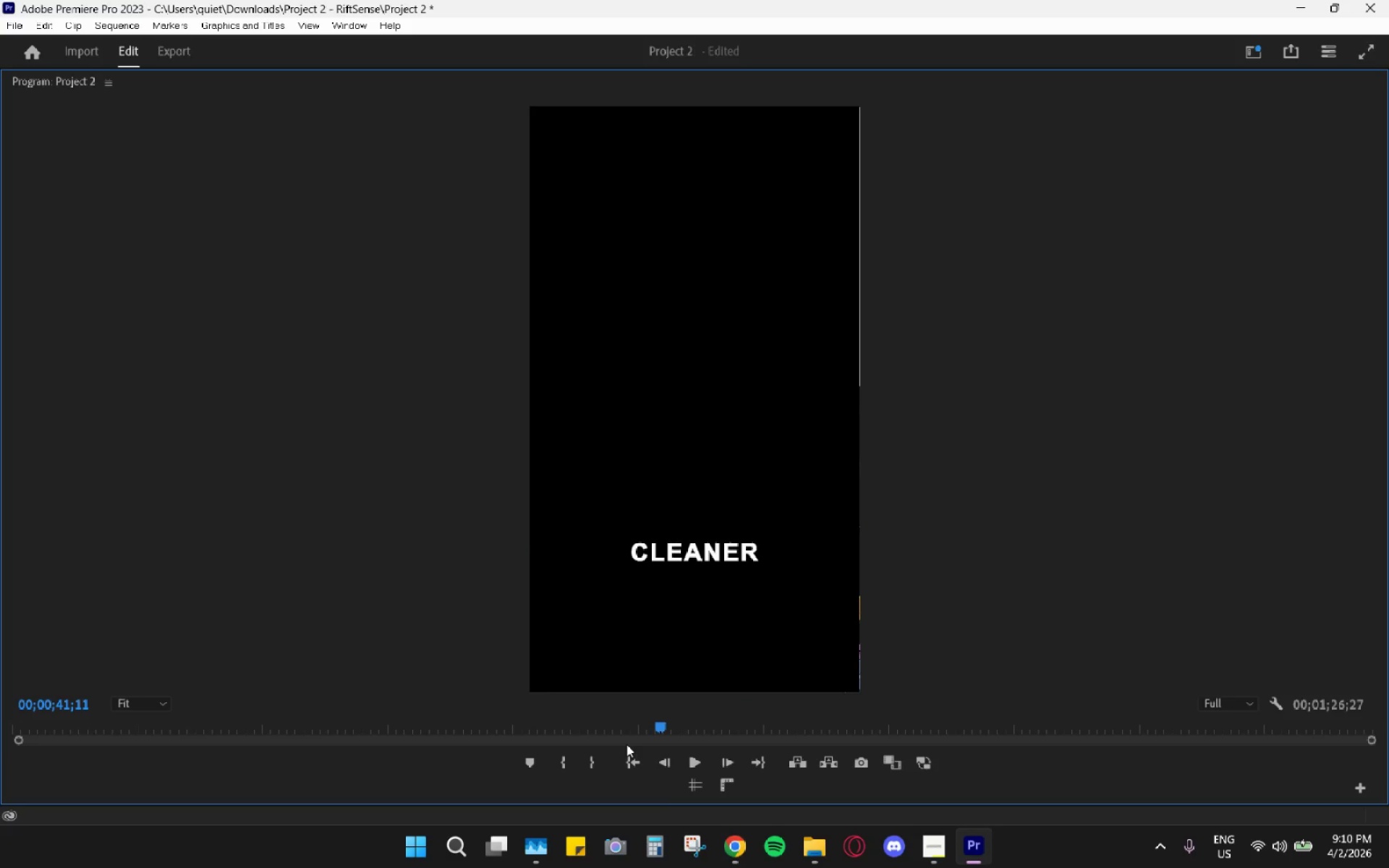 
key(ArrowLeft)
 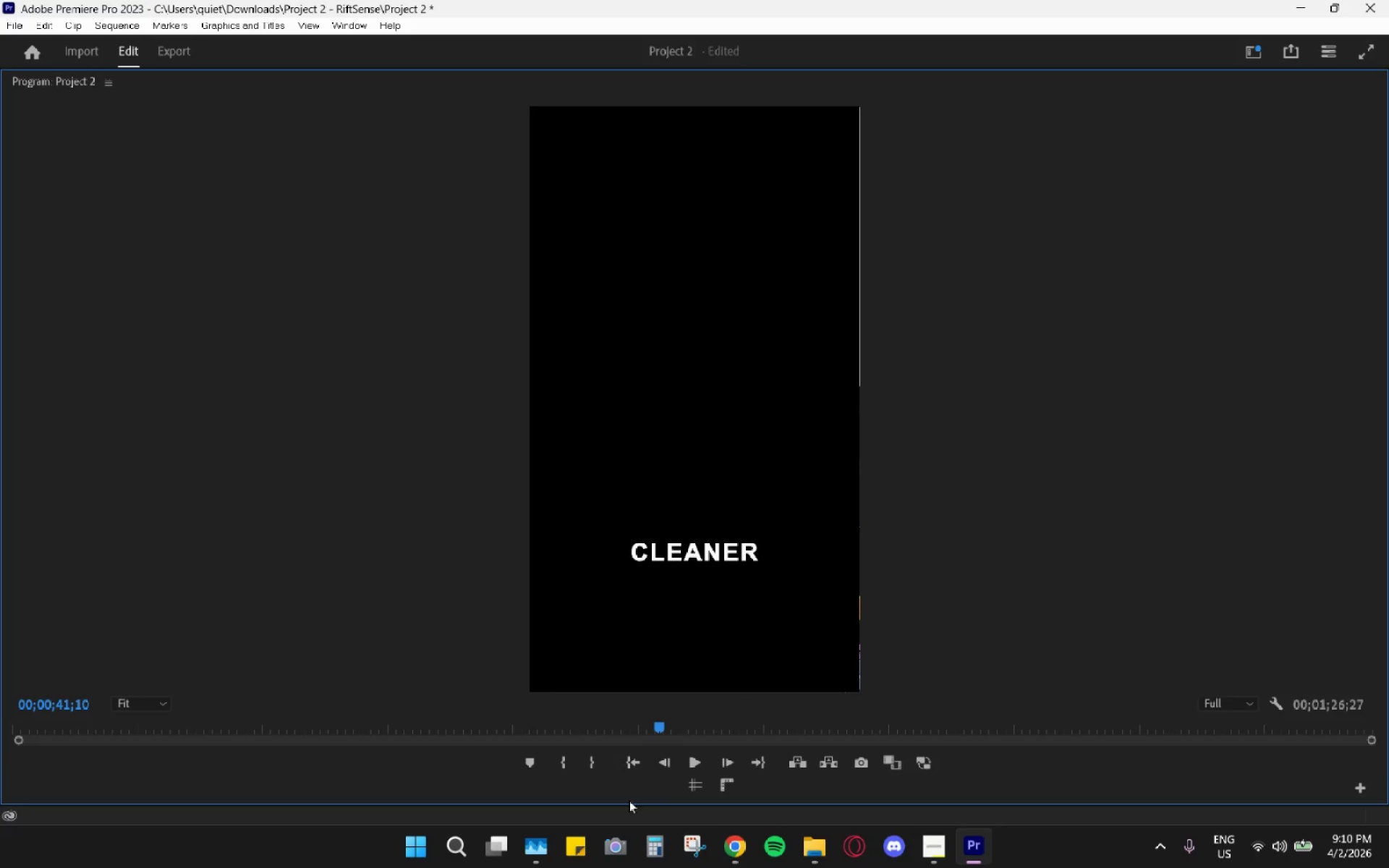 
left_click_drag(start_coordinate=[628, 722], to_coordinate=[626, 729])
 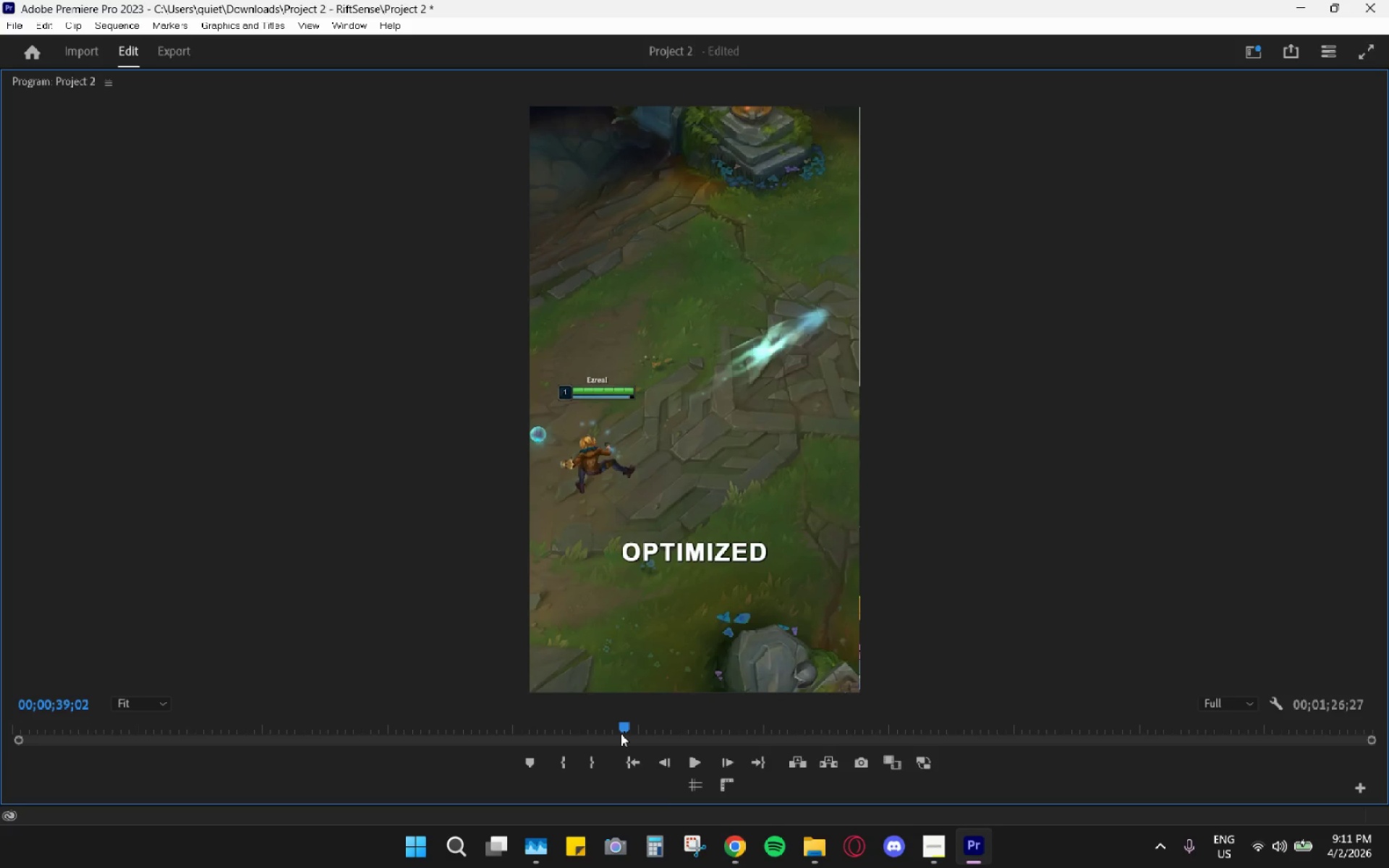 
key(Space)
 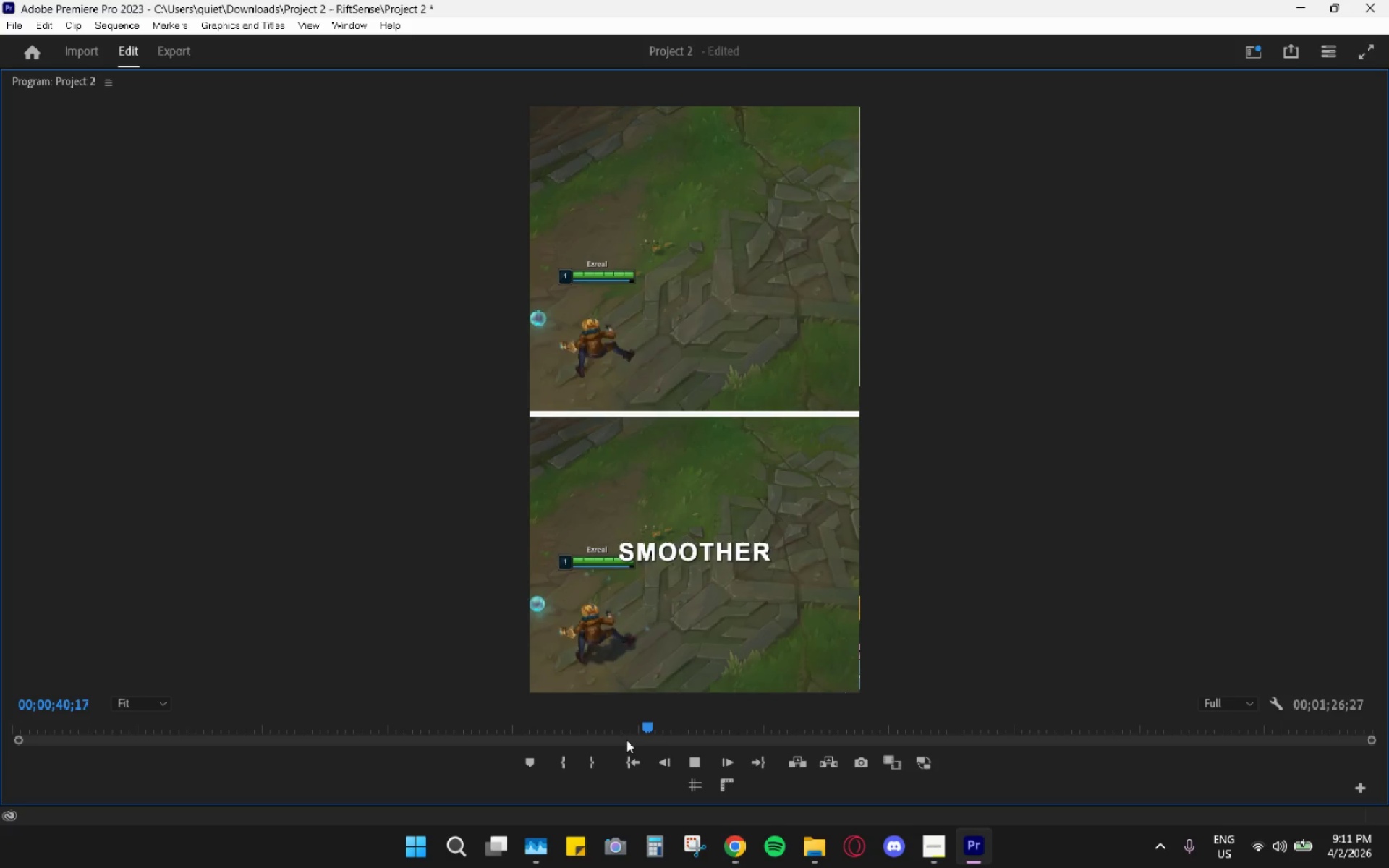 
left_click([629, 741])
 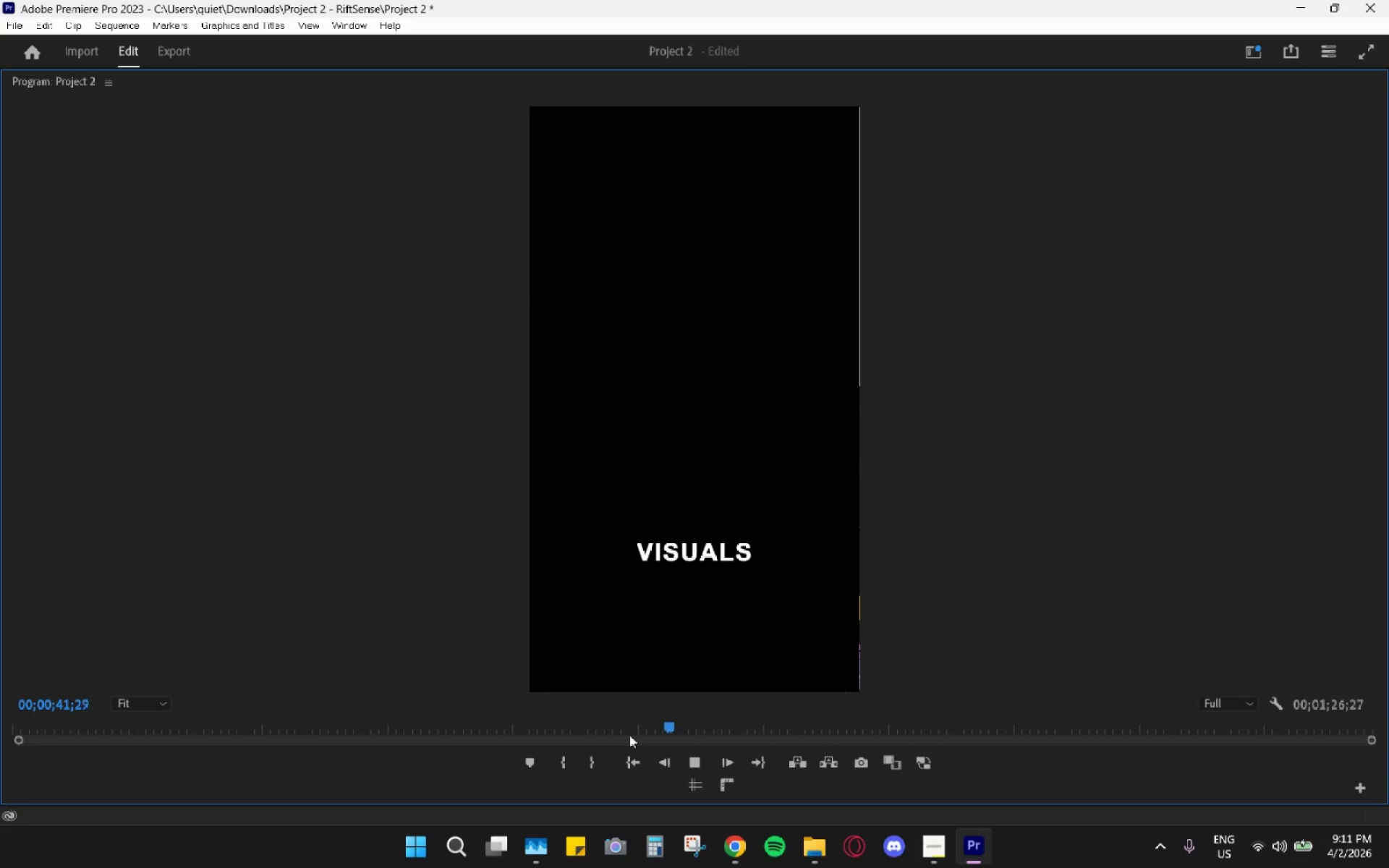 
double_click([629, 729])
 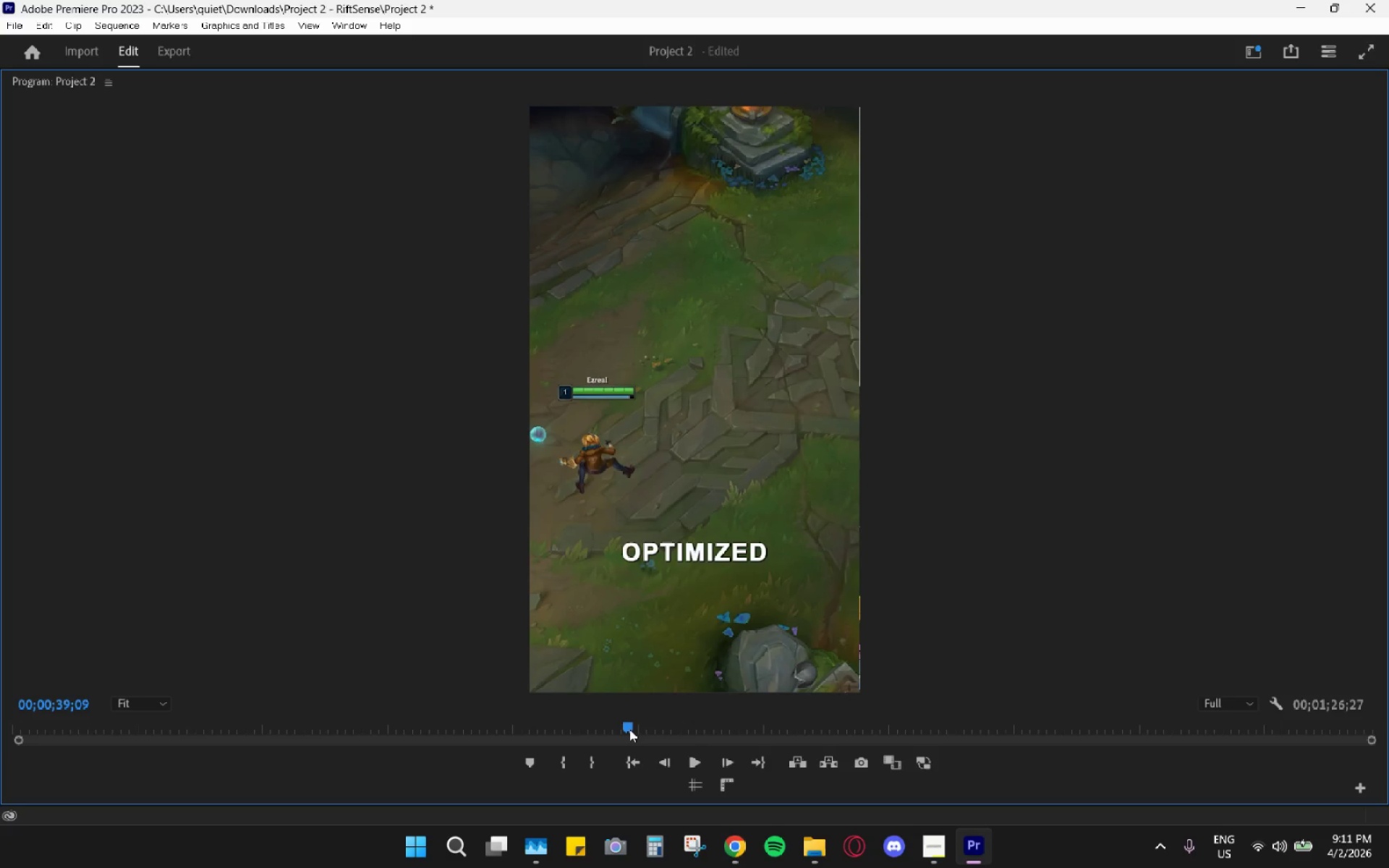 
key(Space)
 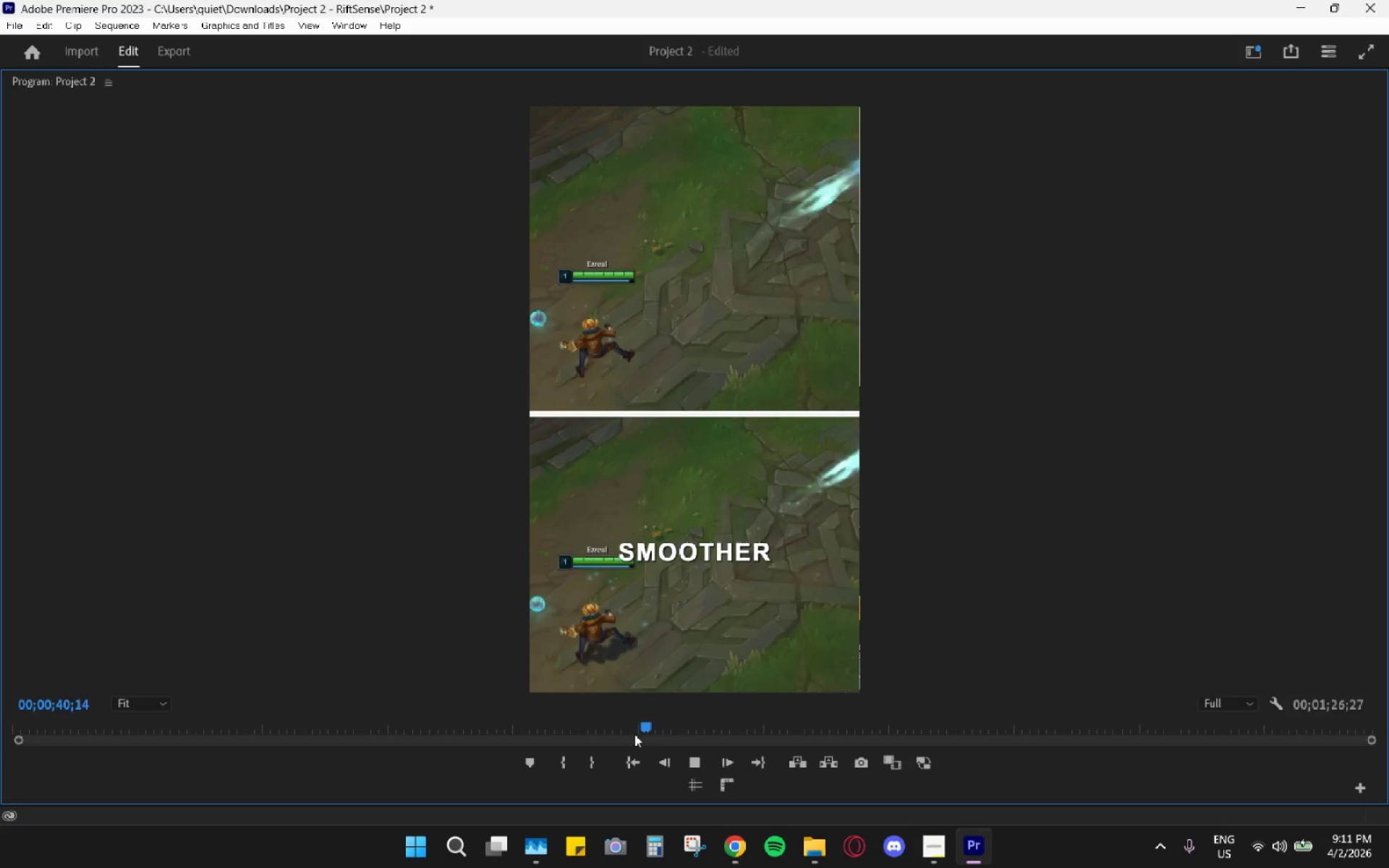 
left_click([634, 734])
 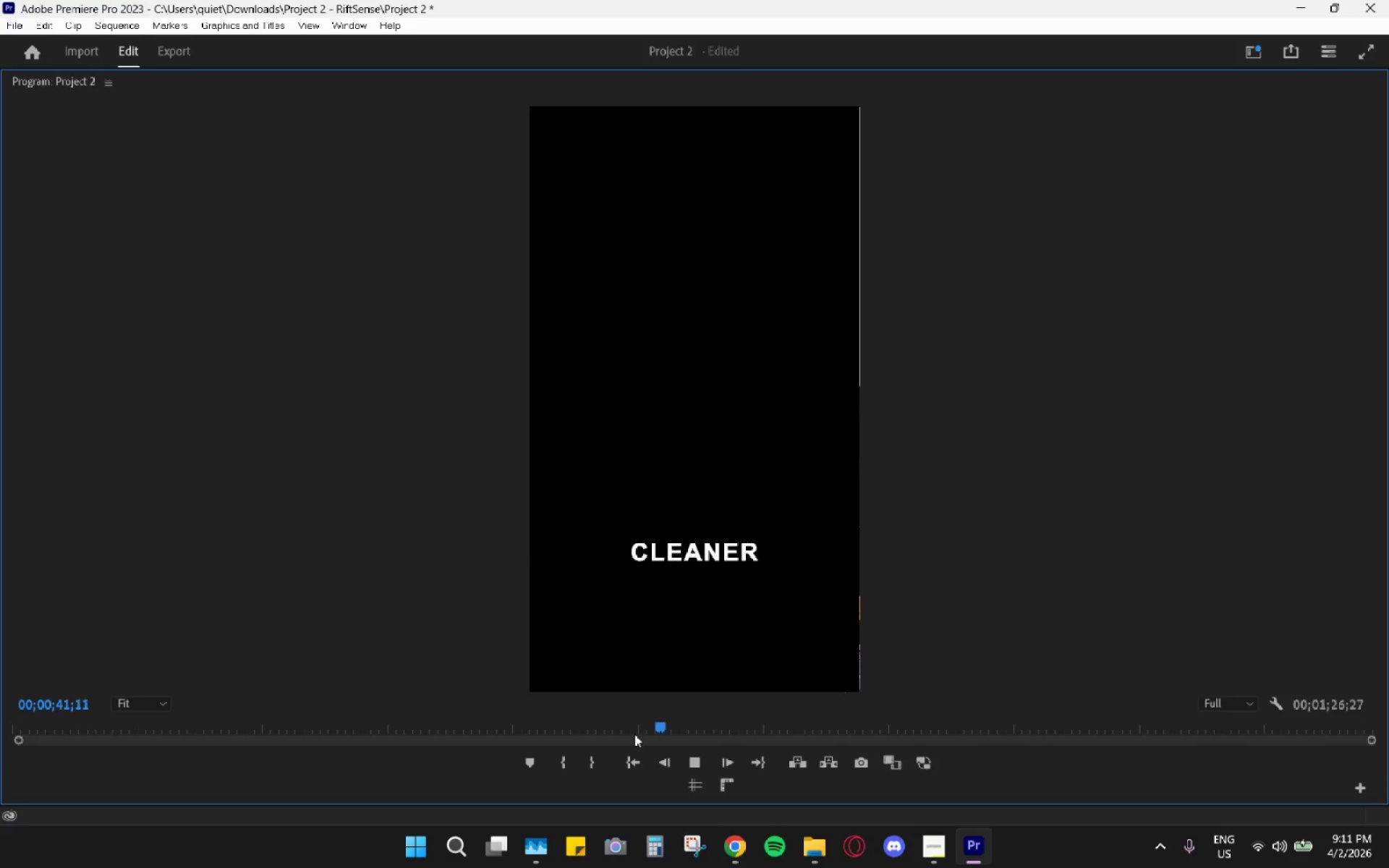 
key(Space)
 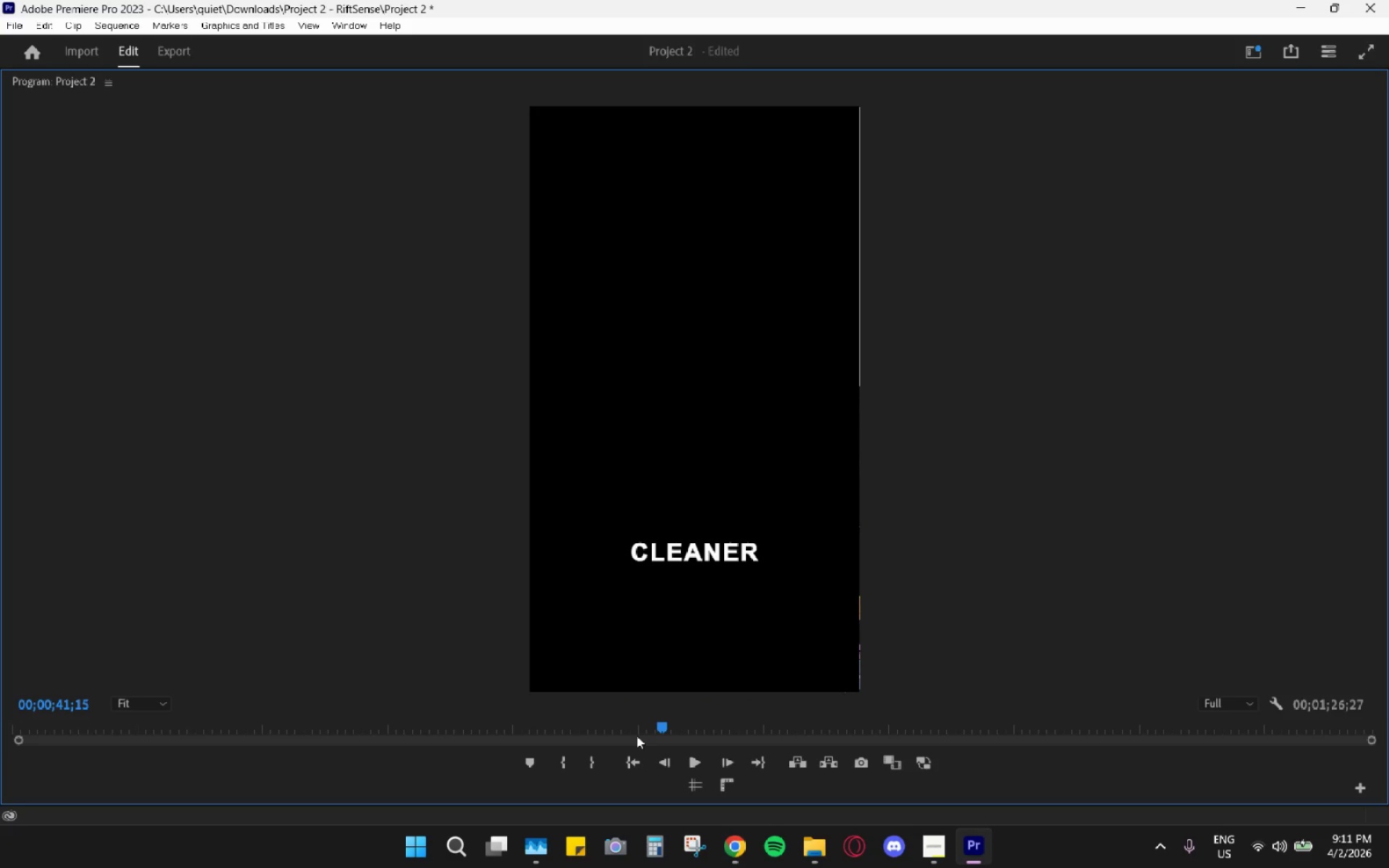 
left_click_drag(start_coordinate=[637, 736], to_coordinate=[640, 733])
 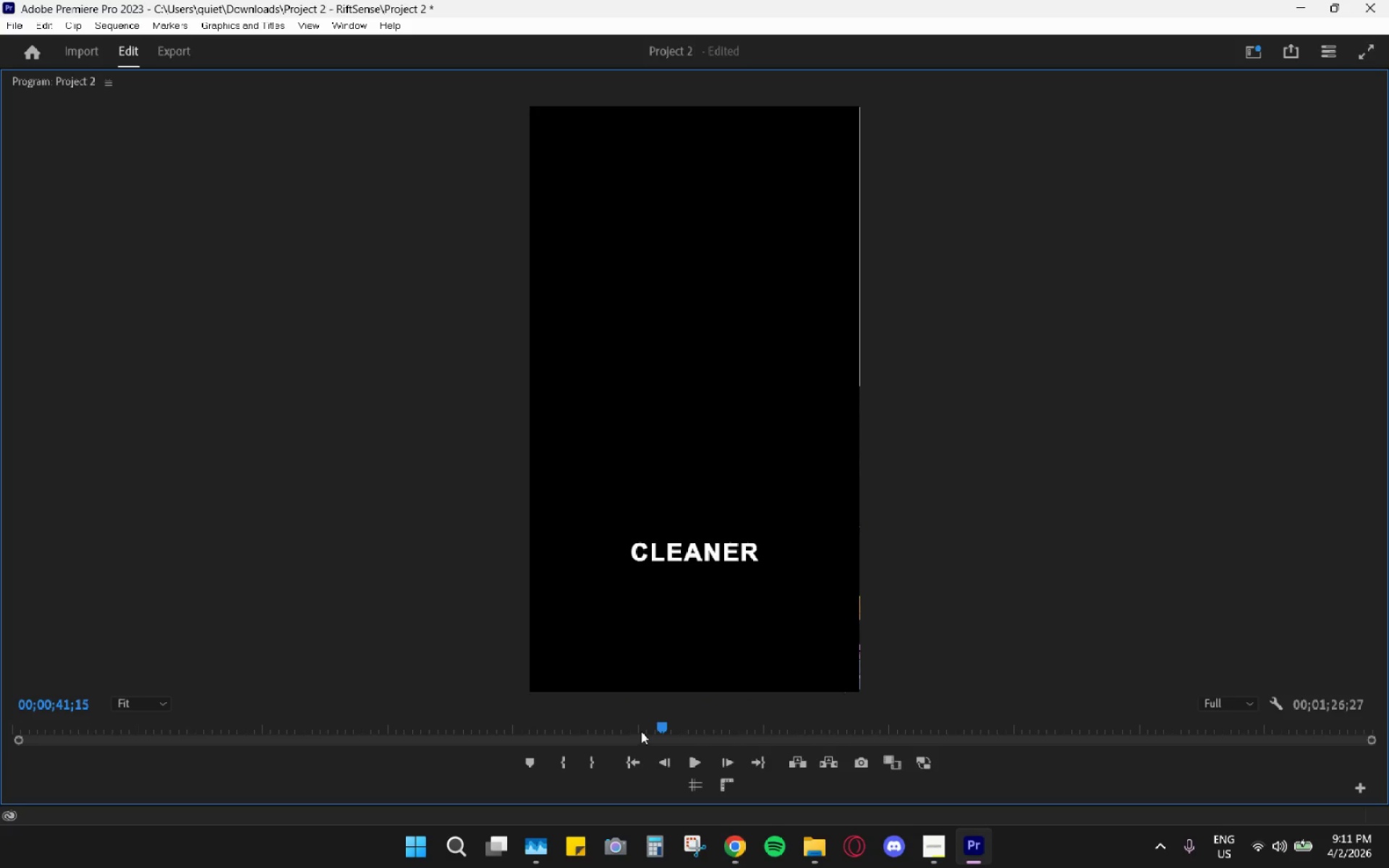 
double_click([640, 728])
 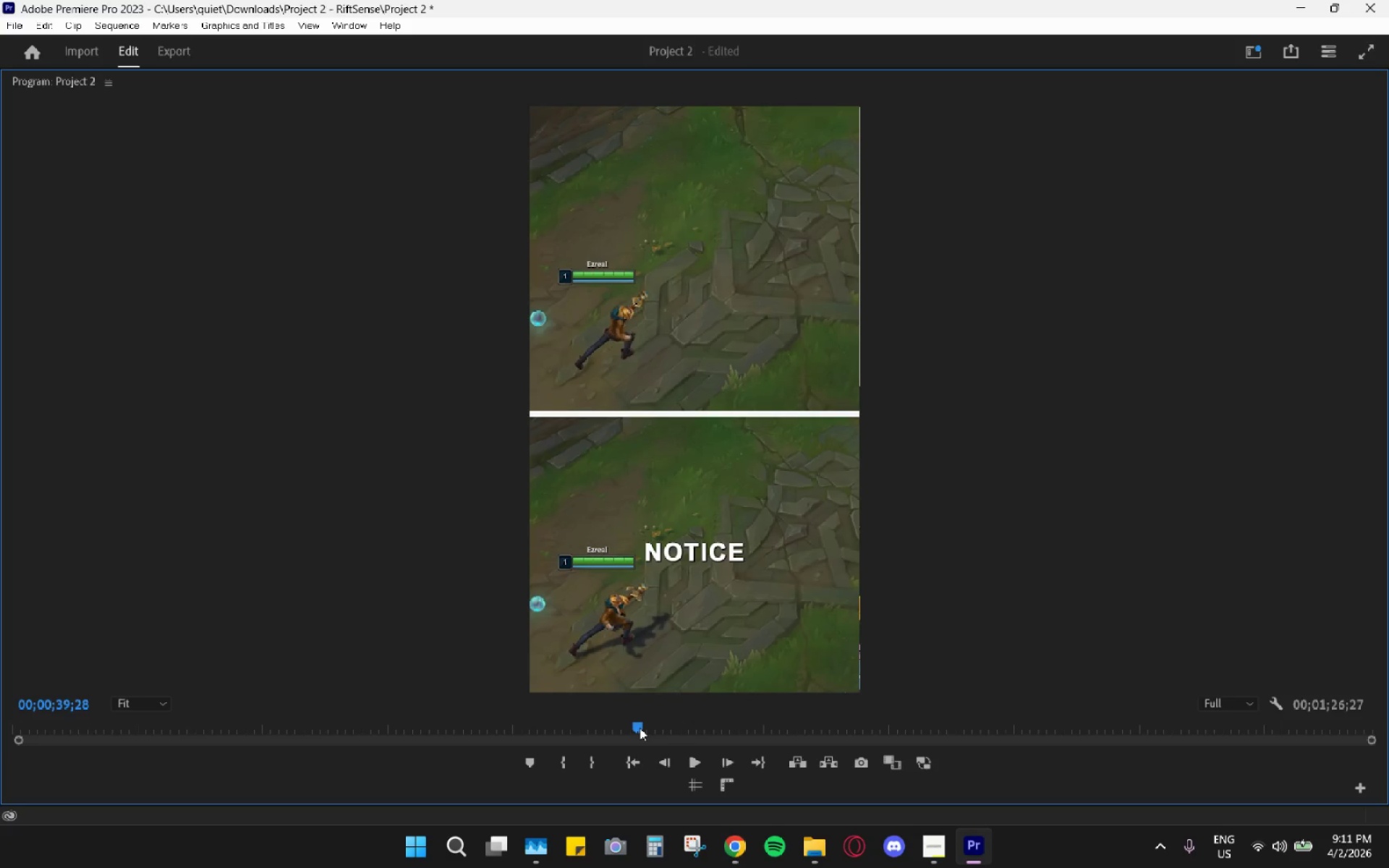 
key(Space)
 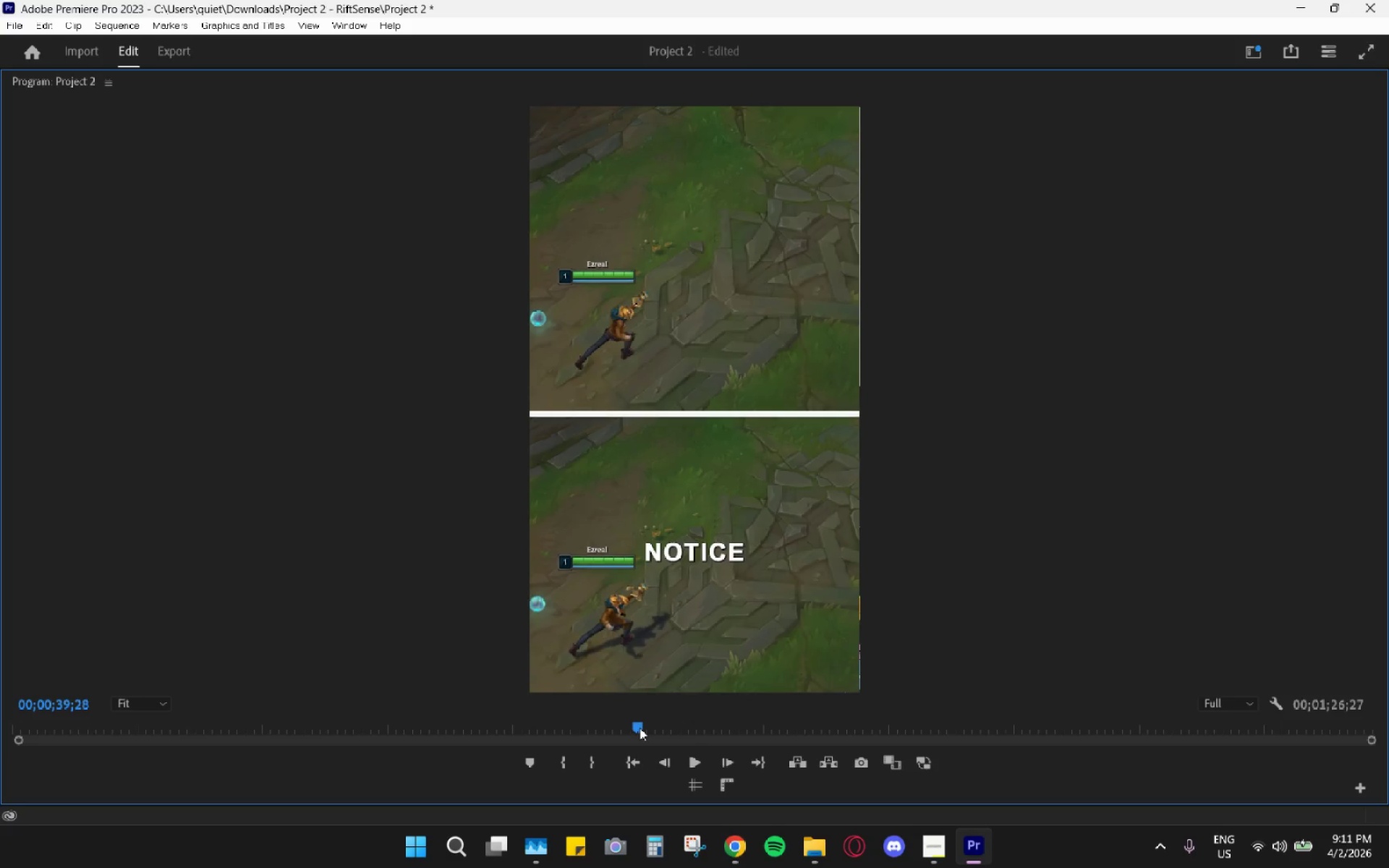 
key(Space)
 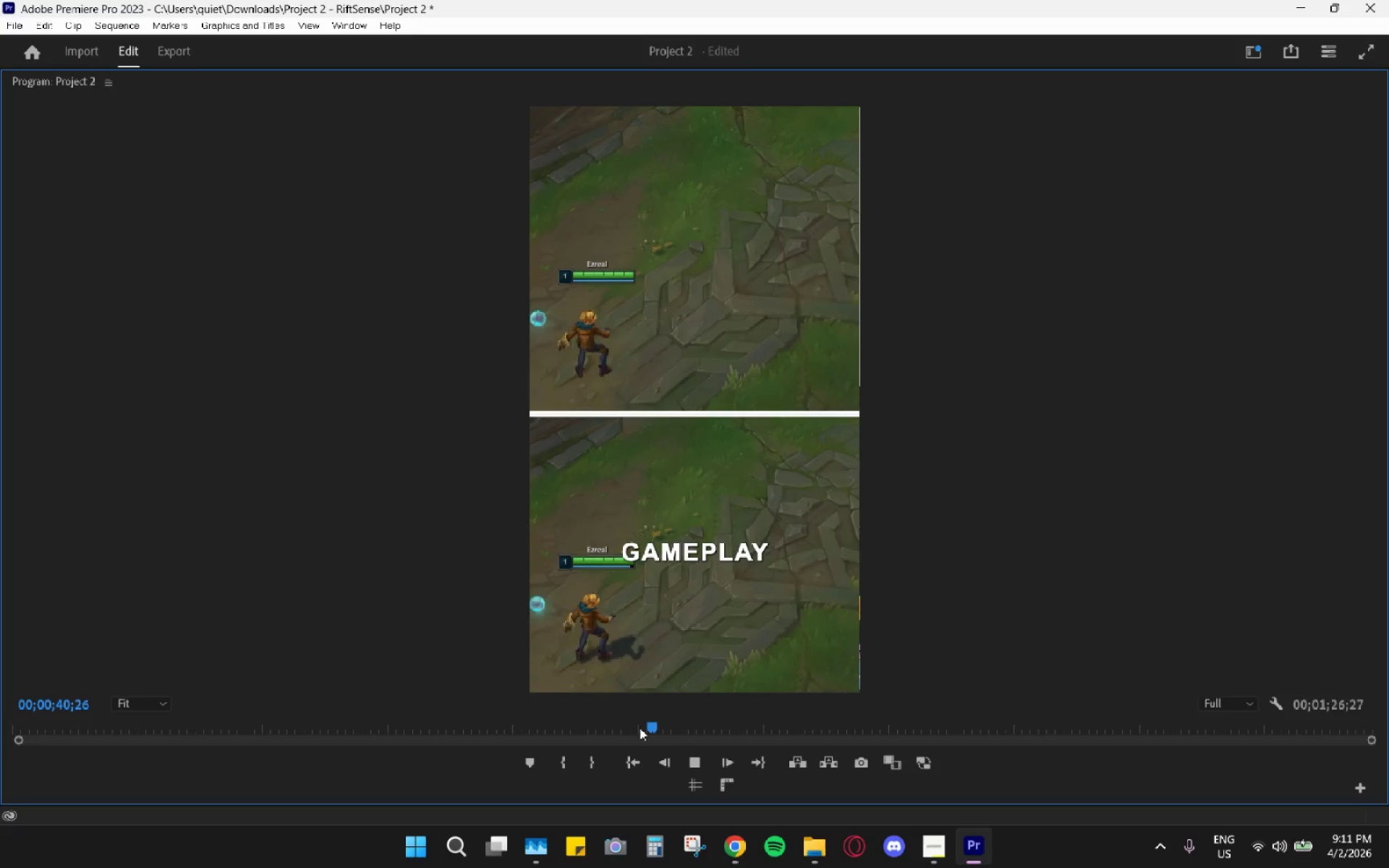 
left_click([640, 728])
 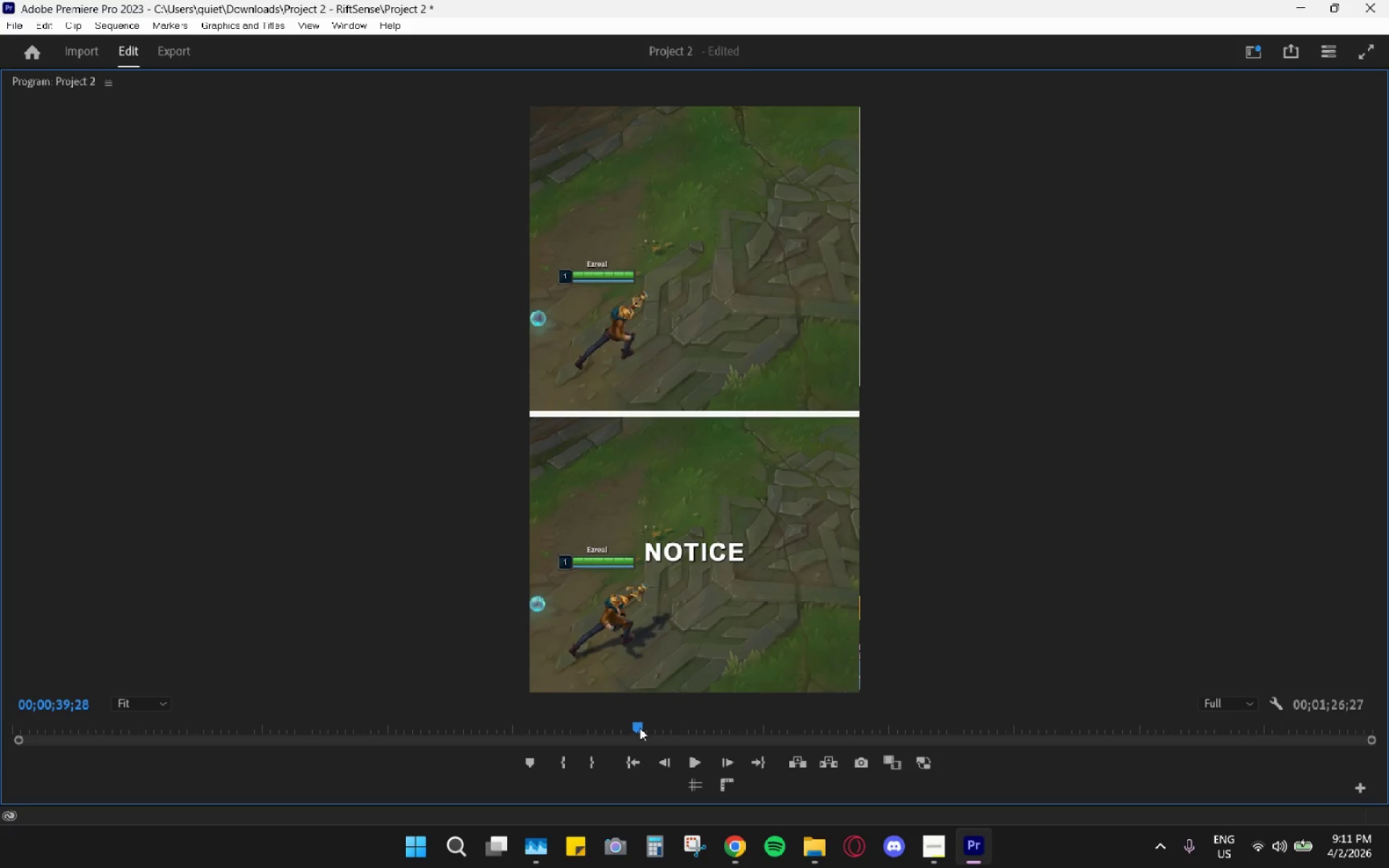 
key(Space)
 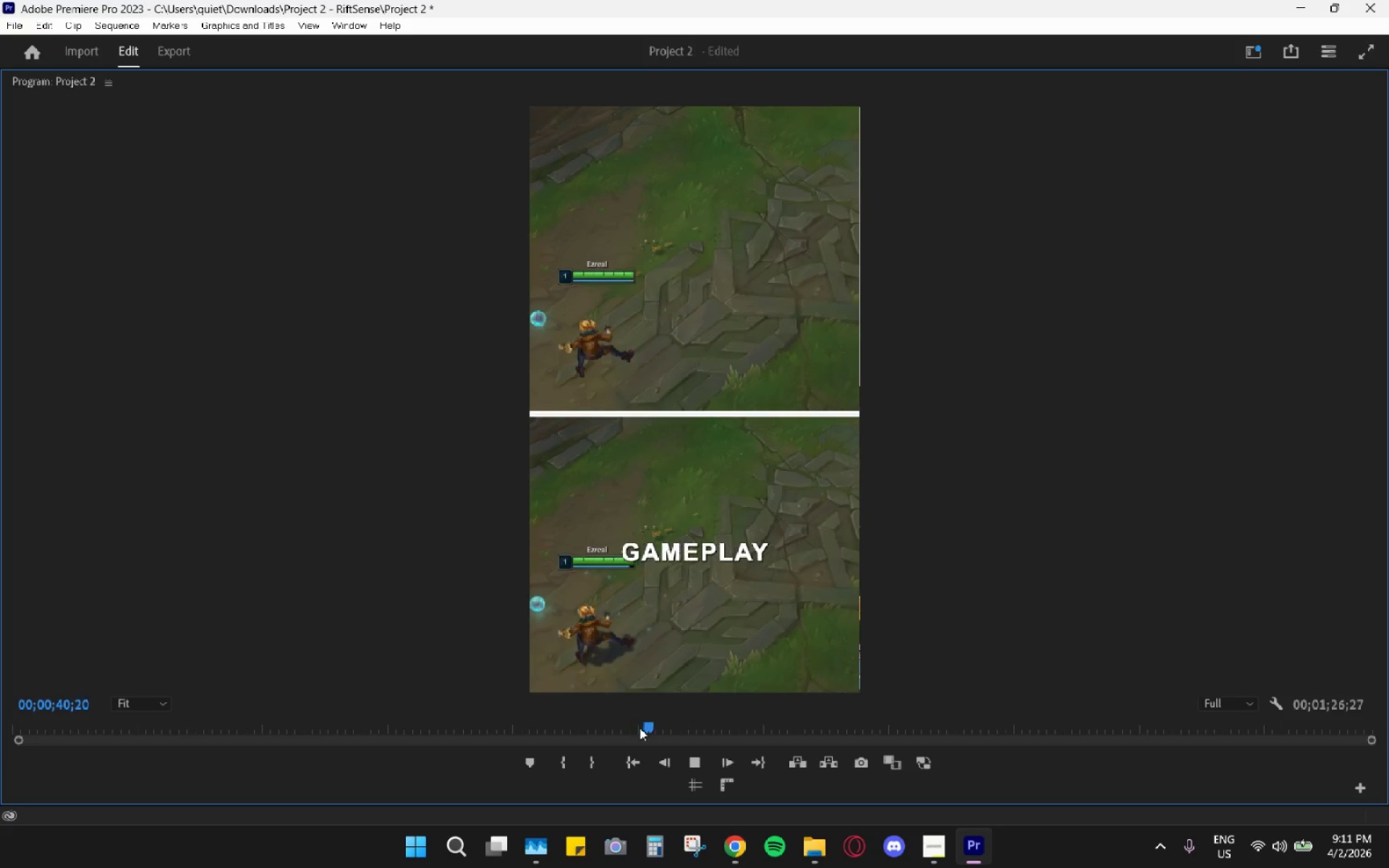 
key(Space)
 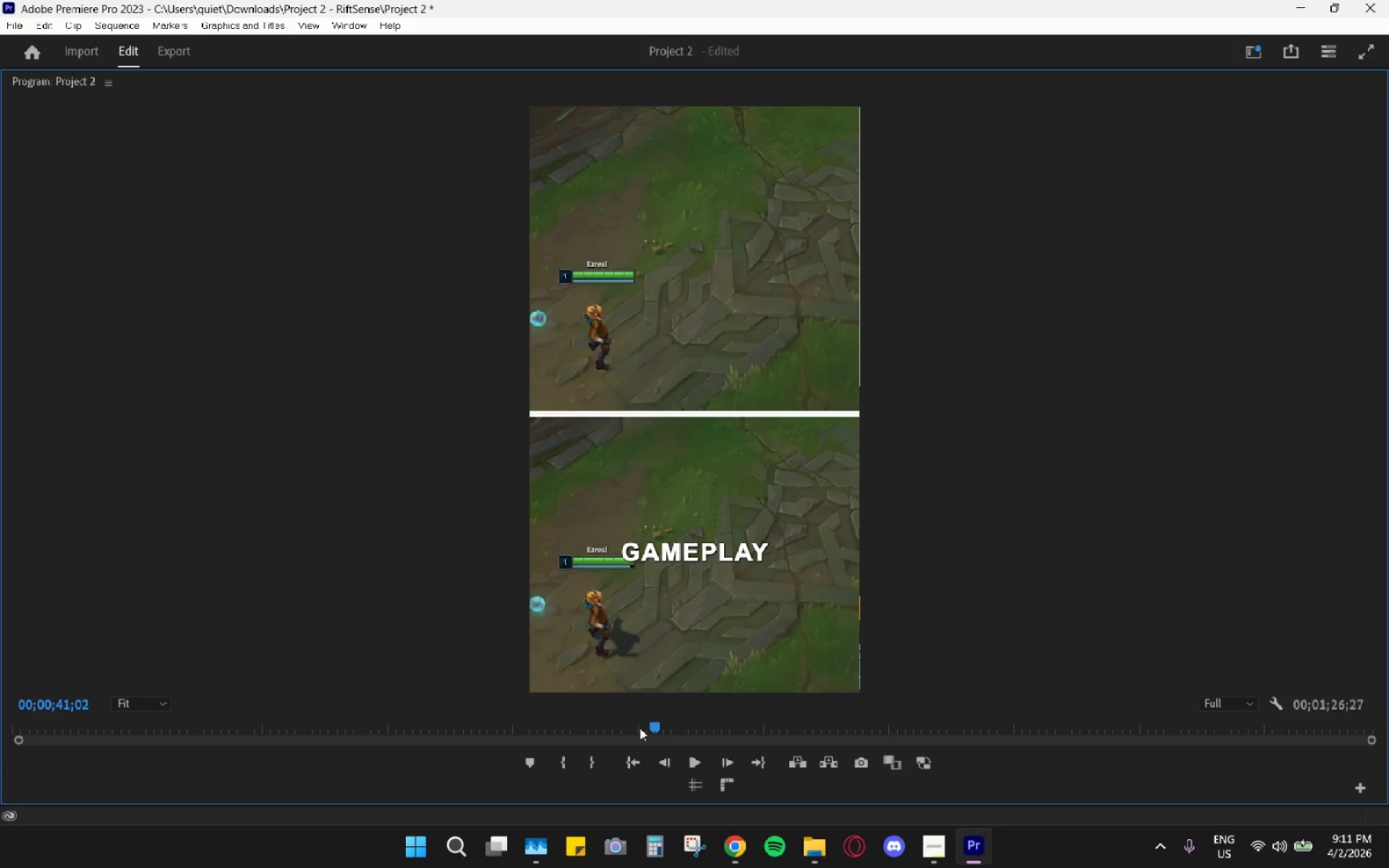 
left_click([640, 728])
 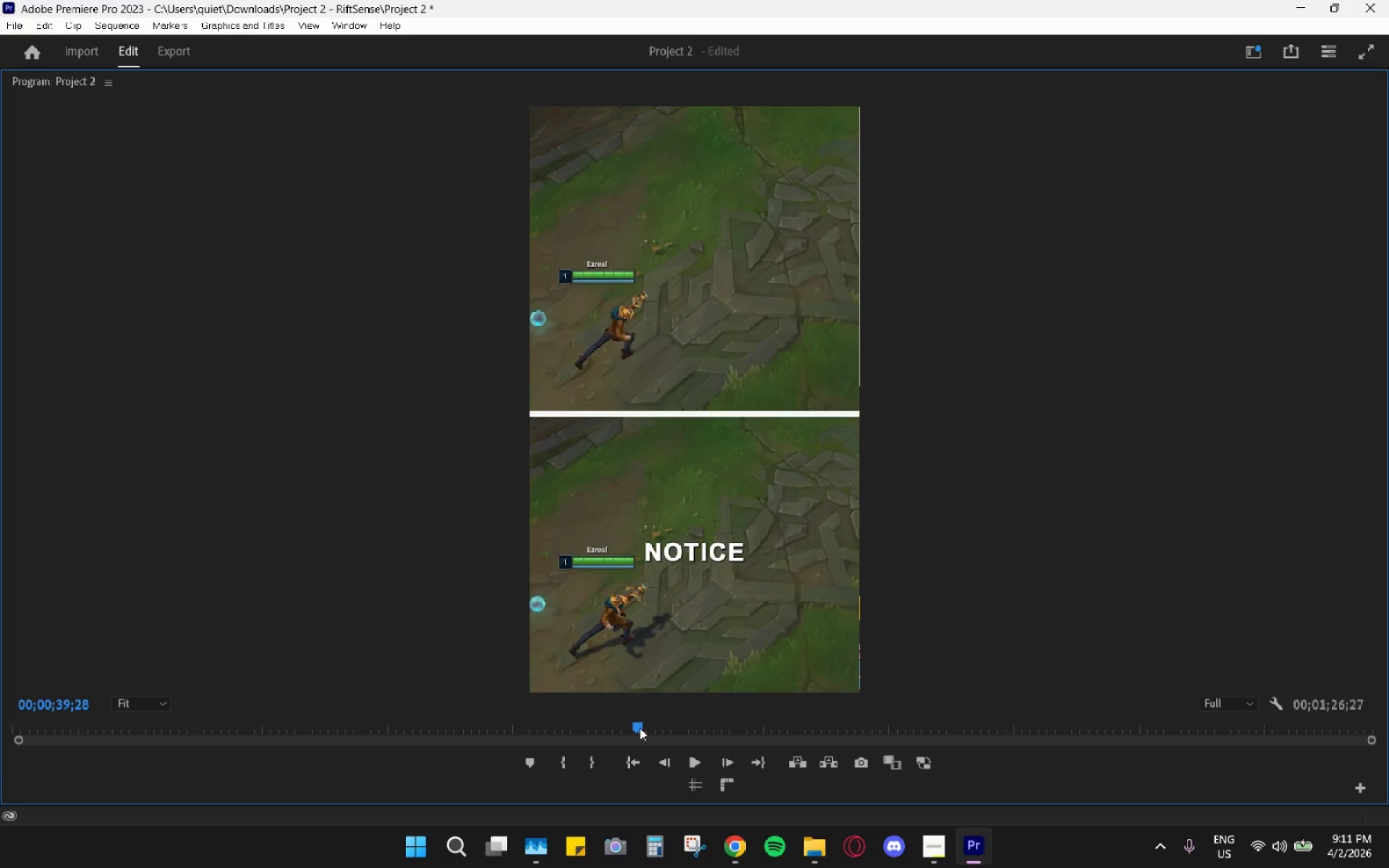 
key(Space)
 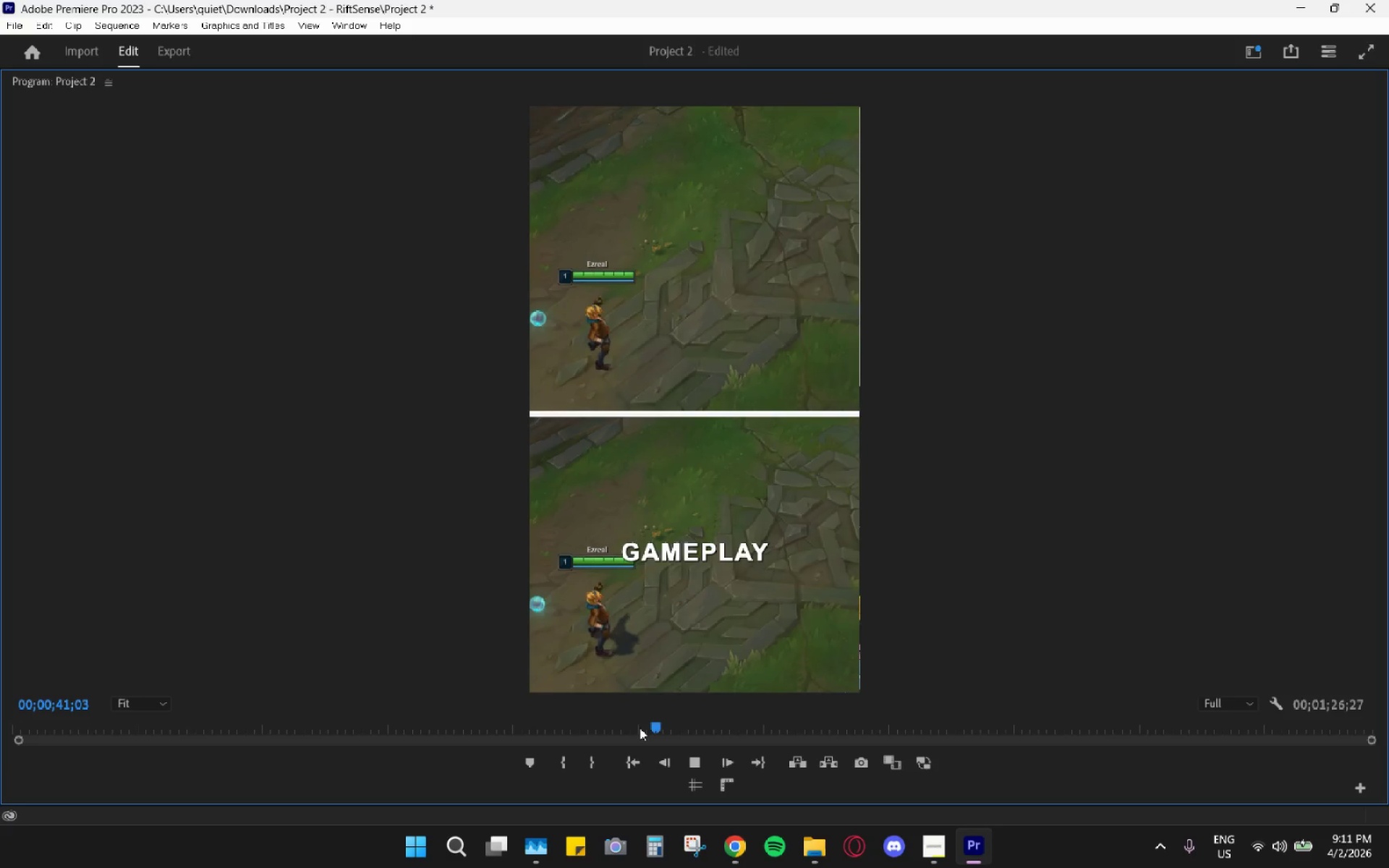 
left_click([640, 728])
 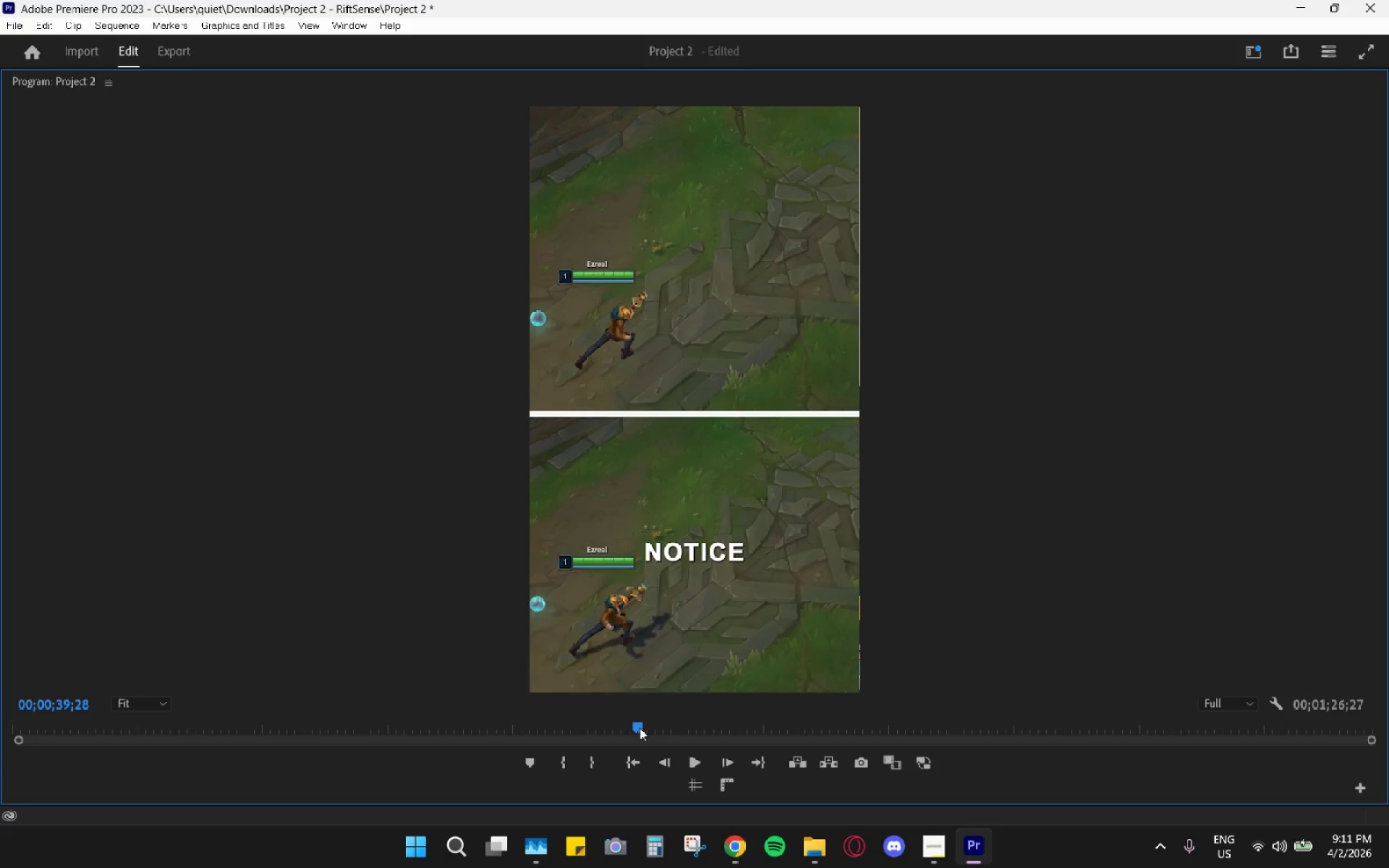 
key(Space)
 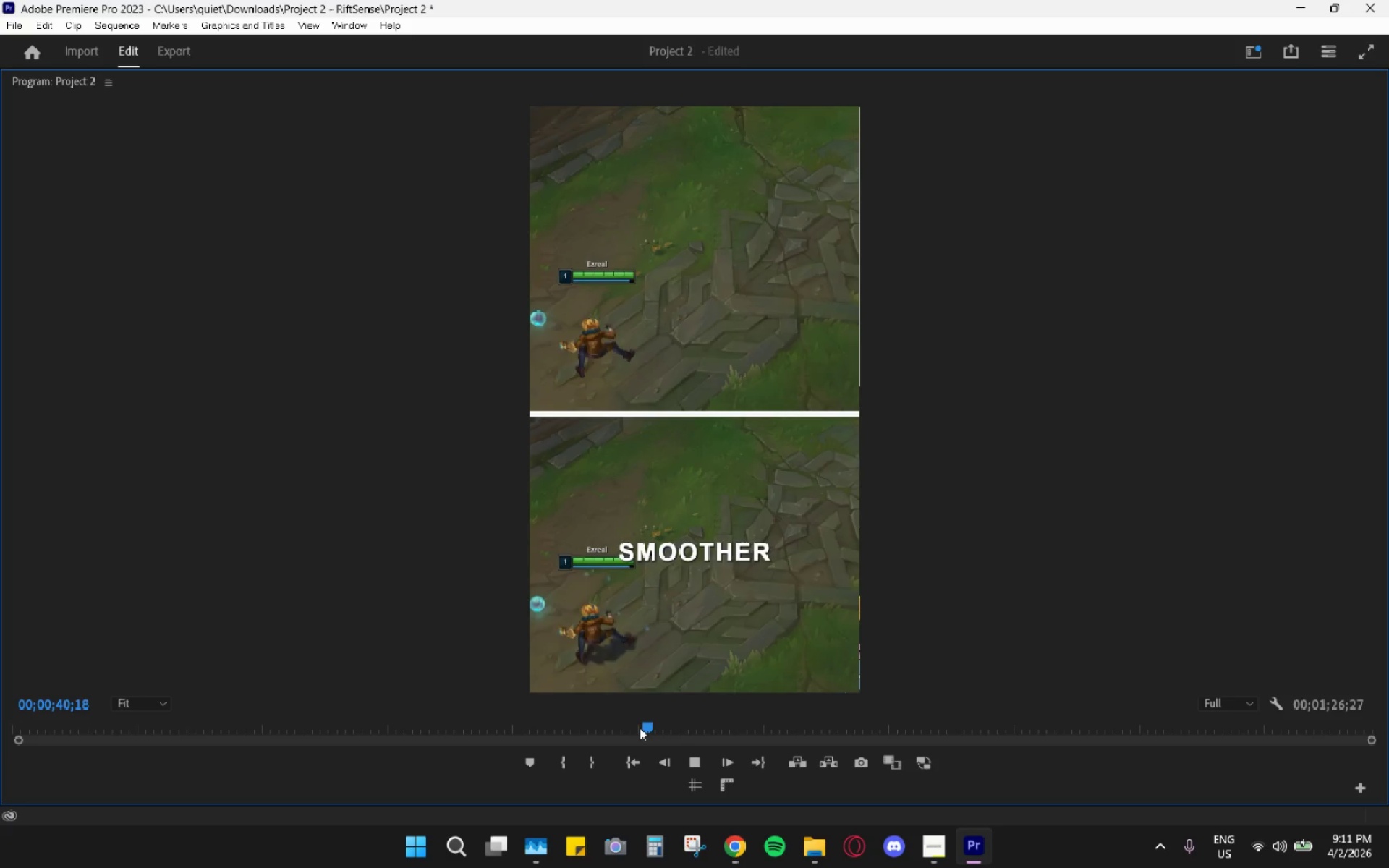 
left_click([640, 728])
 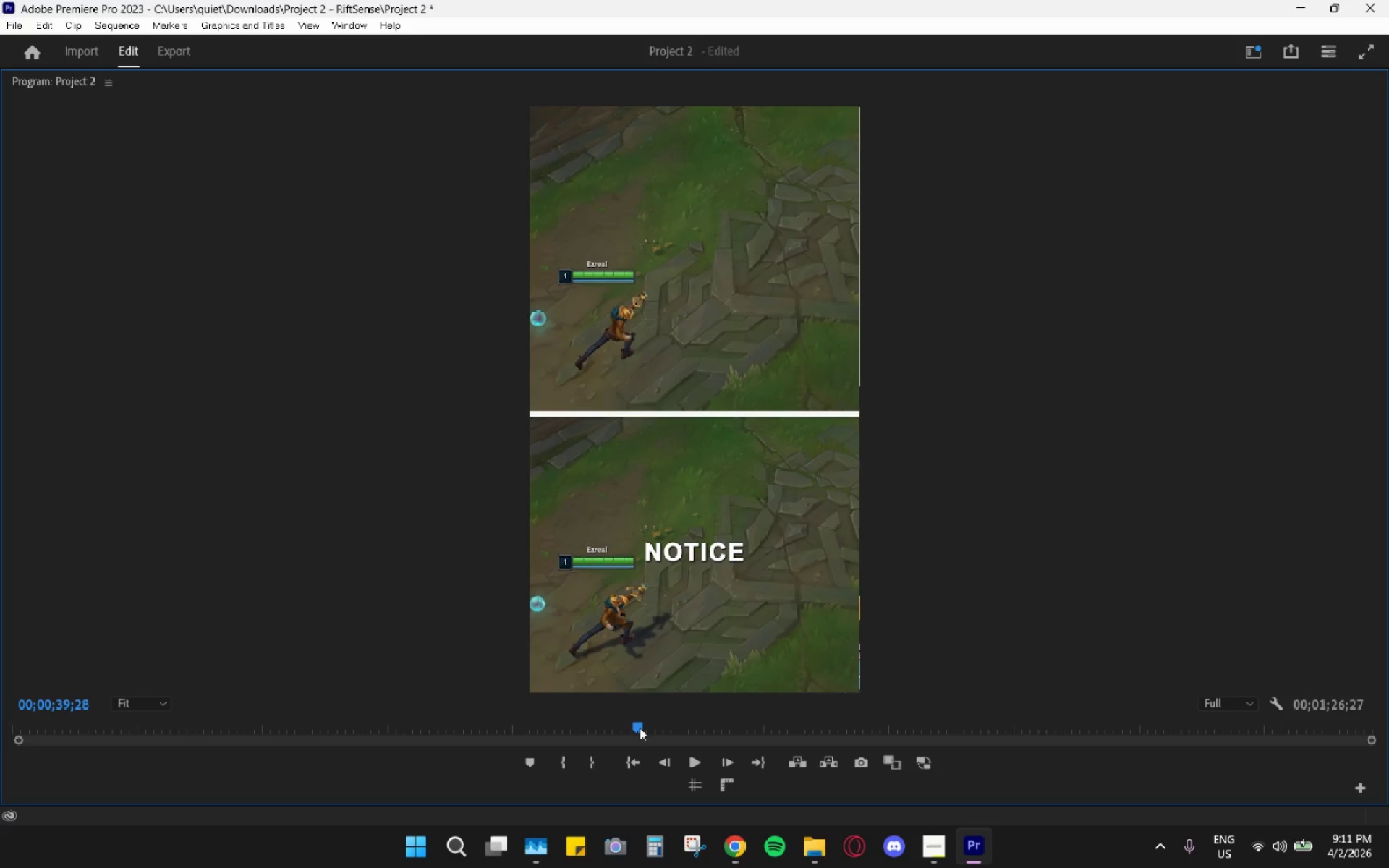 
key(Space)
 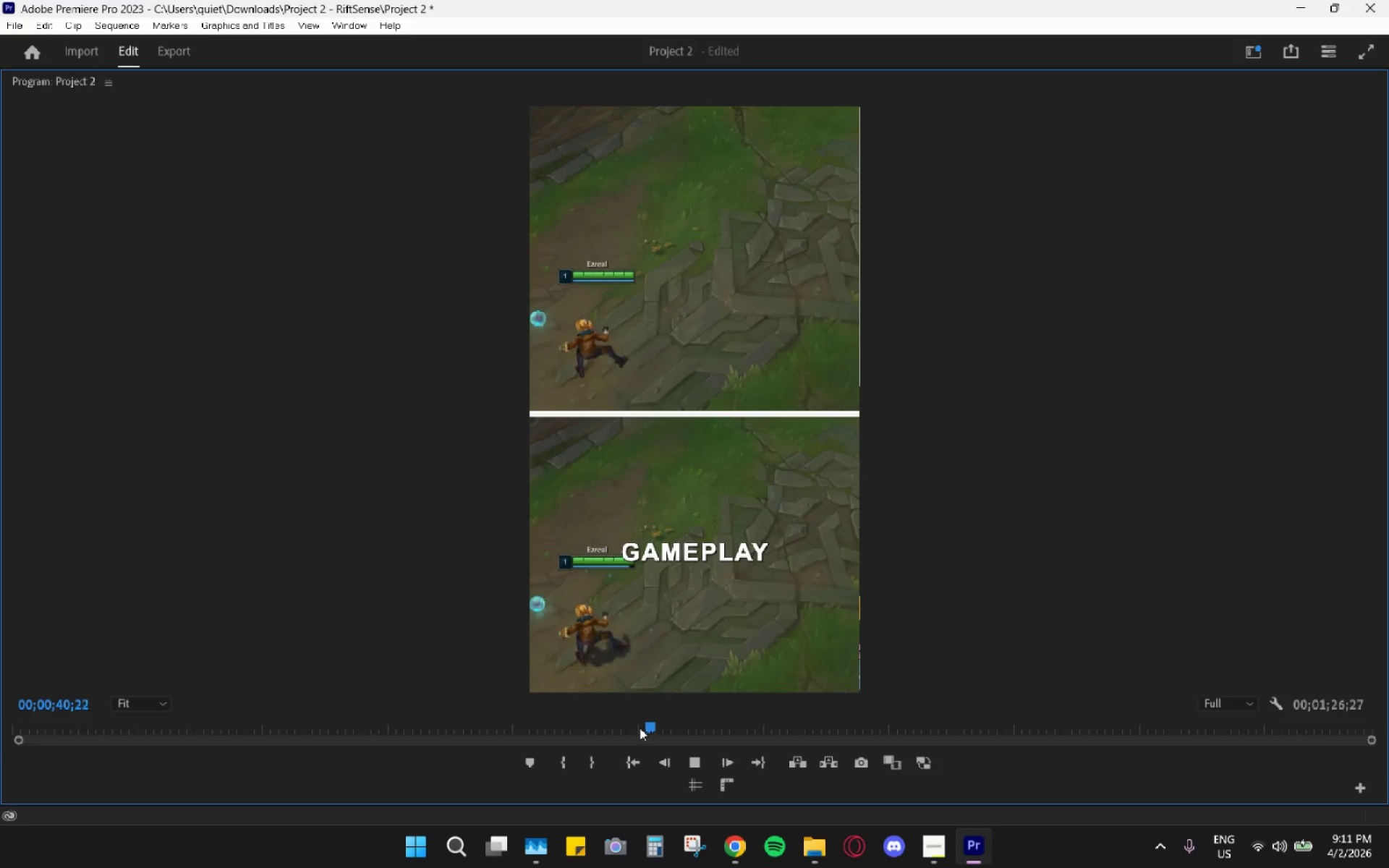 
left_click([640, 728])
 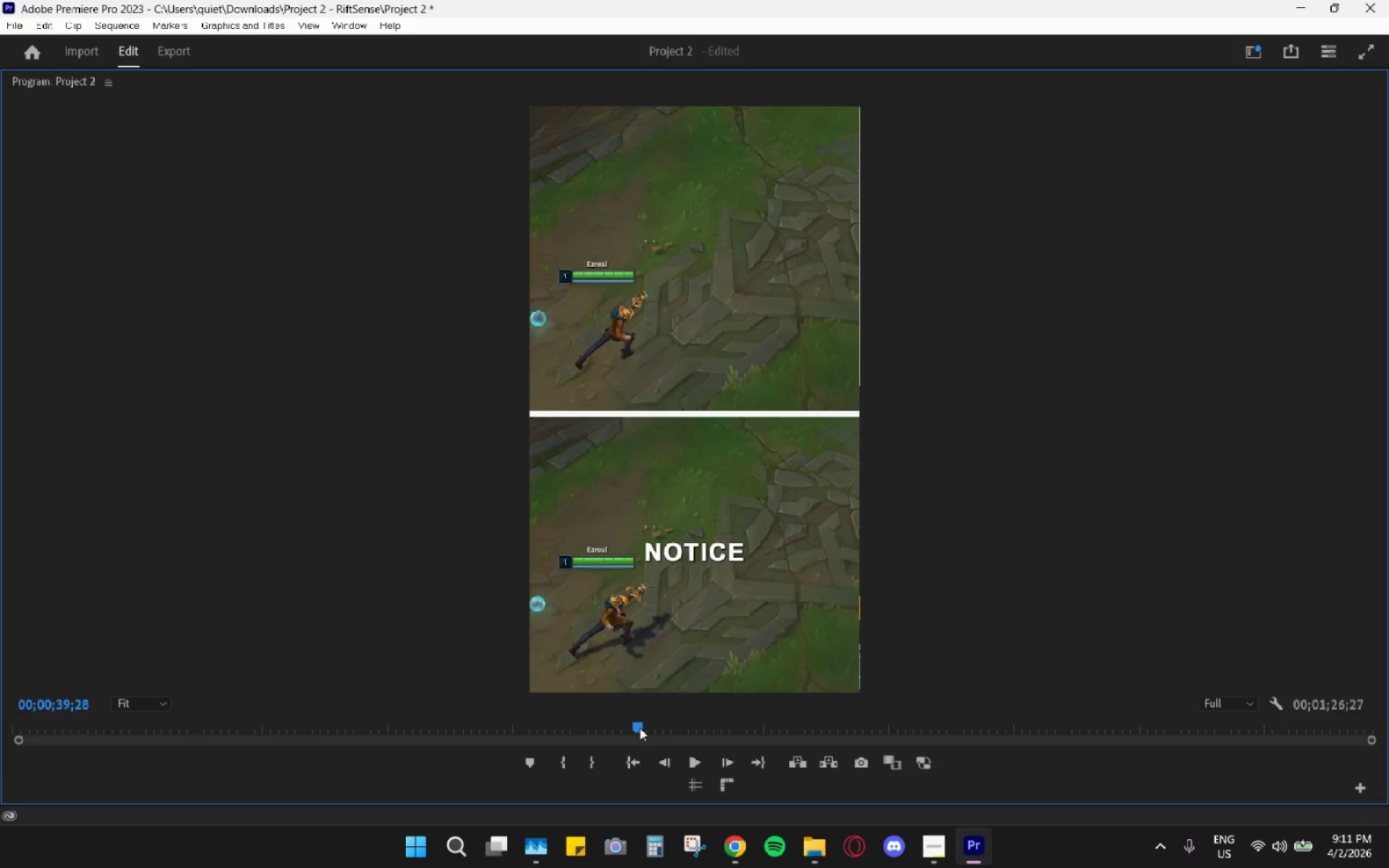 
key(Space)
 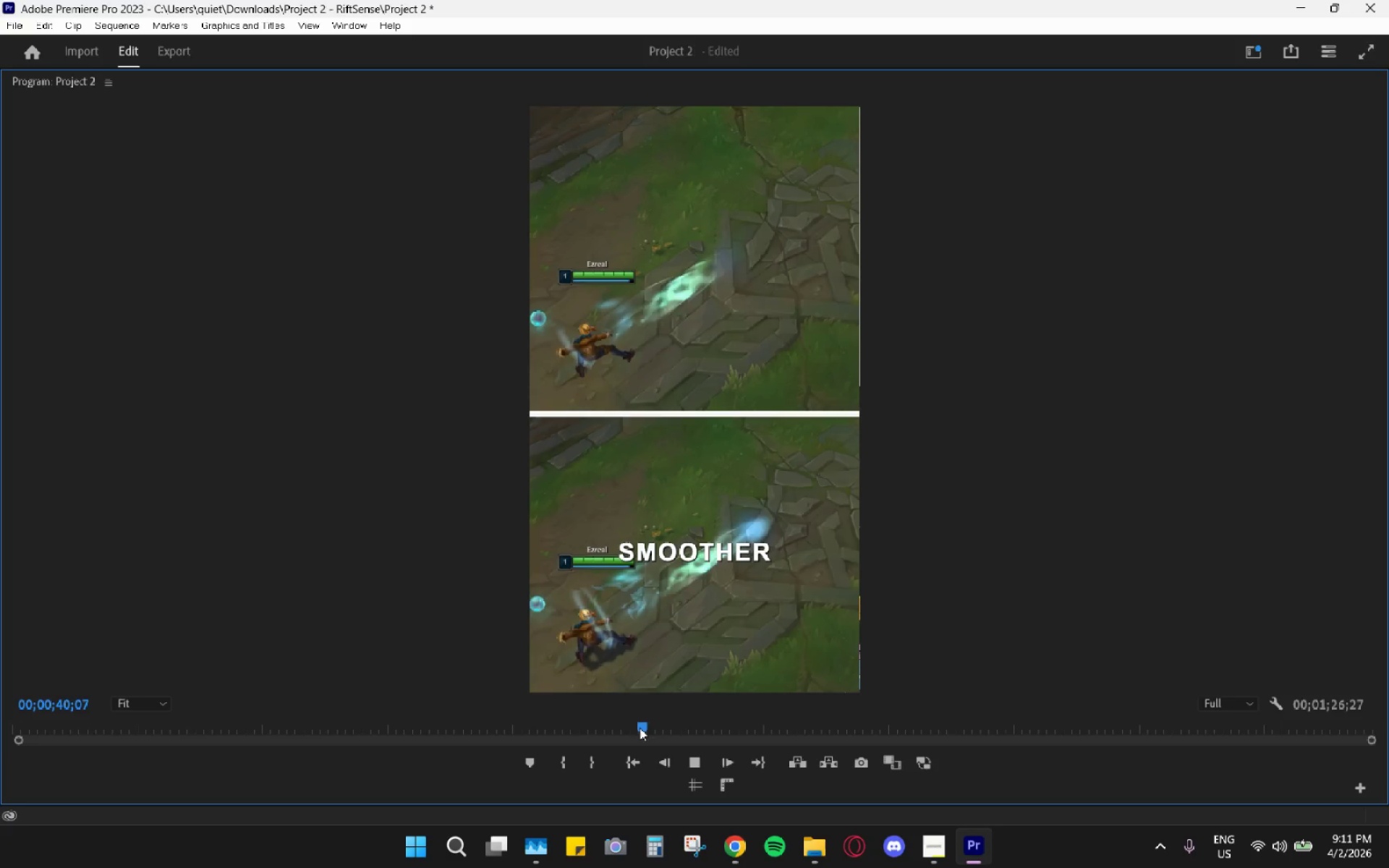 
key(Space)
 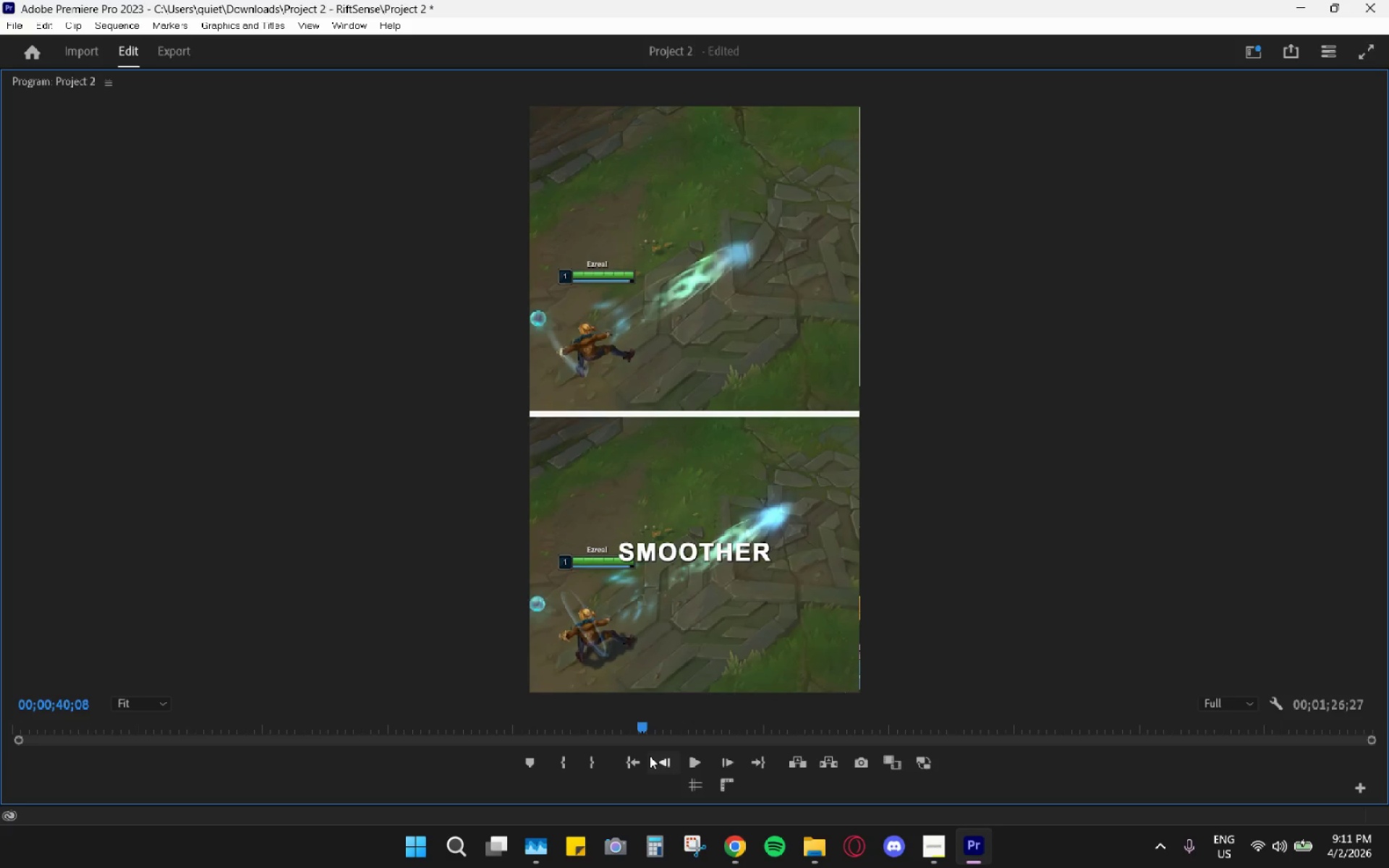 
wait(29.2)
 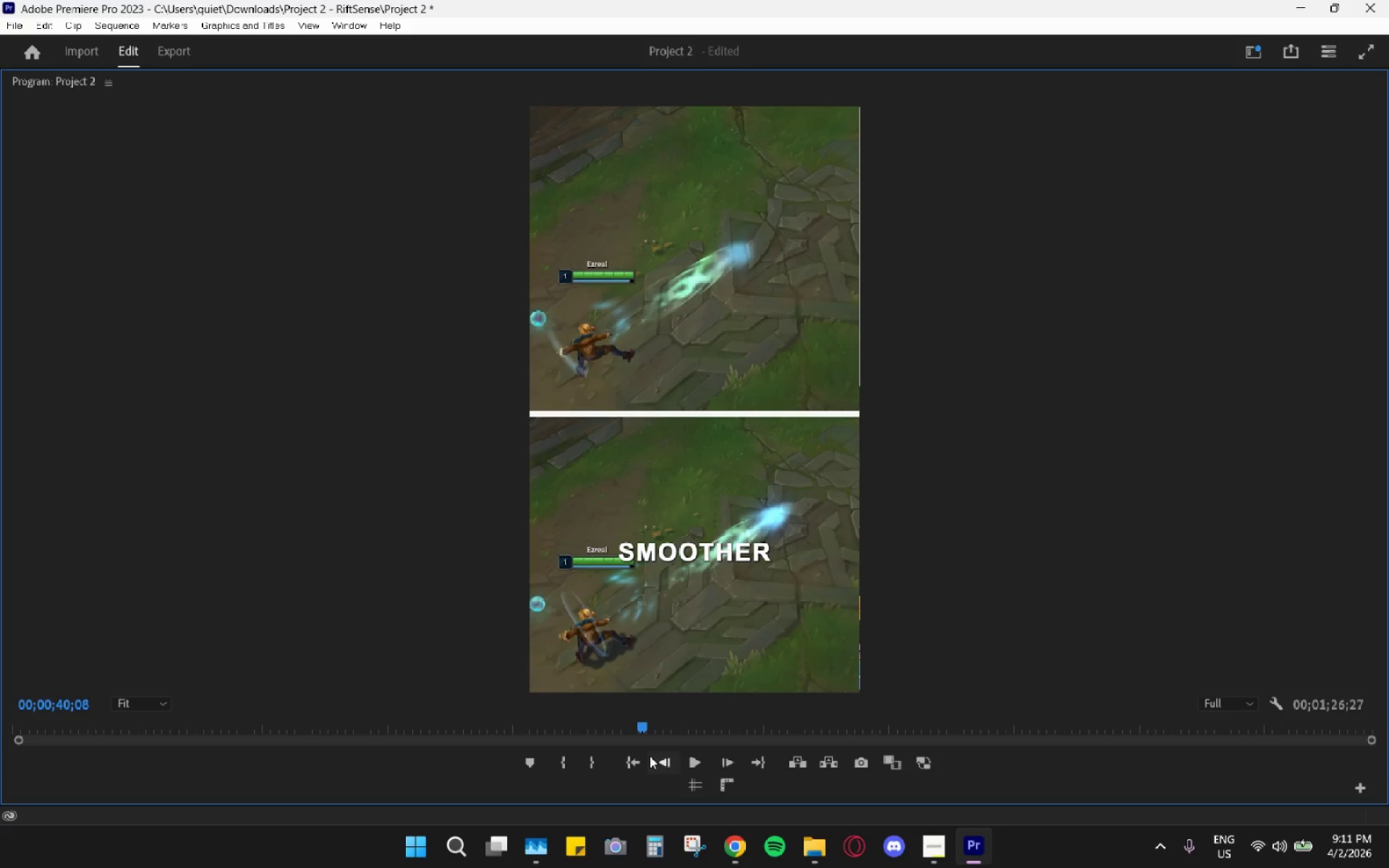 
left_click_drag(start_coordinate=[626, 734], to_coordinate=[621, 733])
 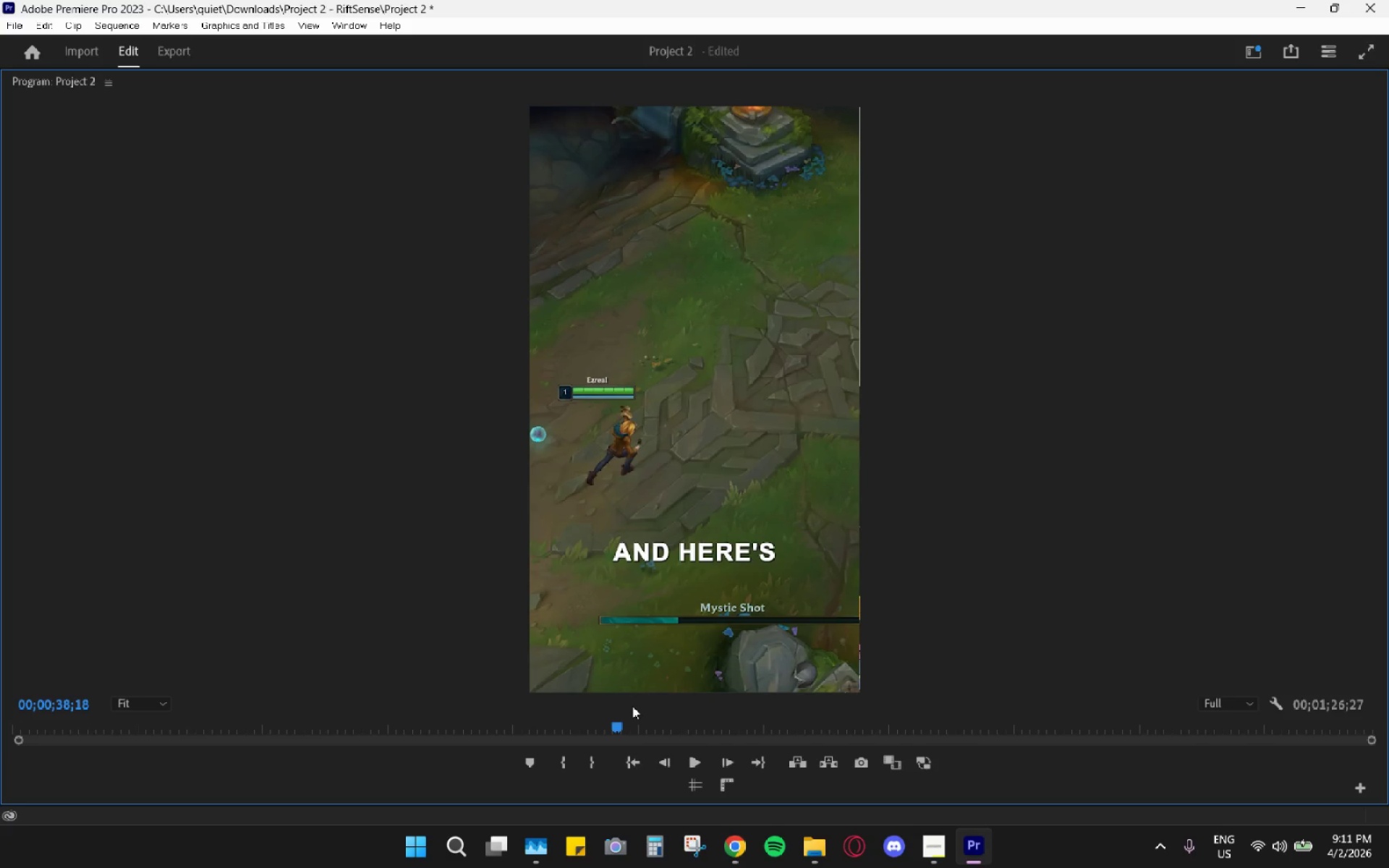 
key(Space)
 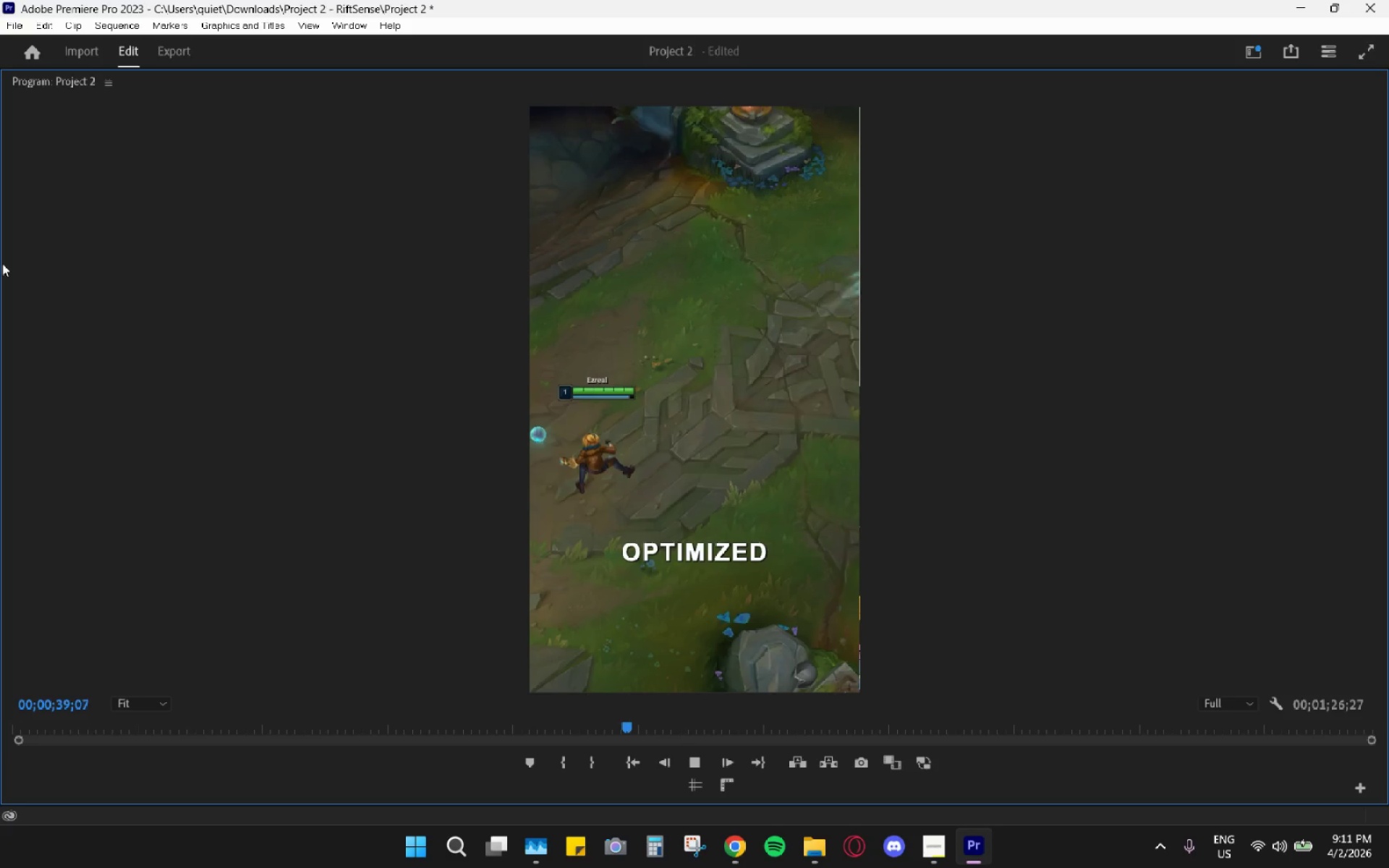 
 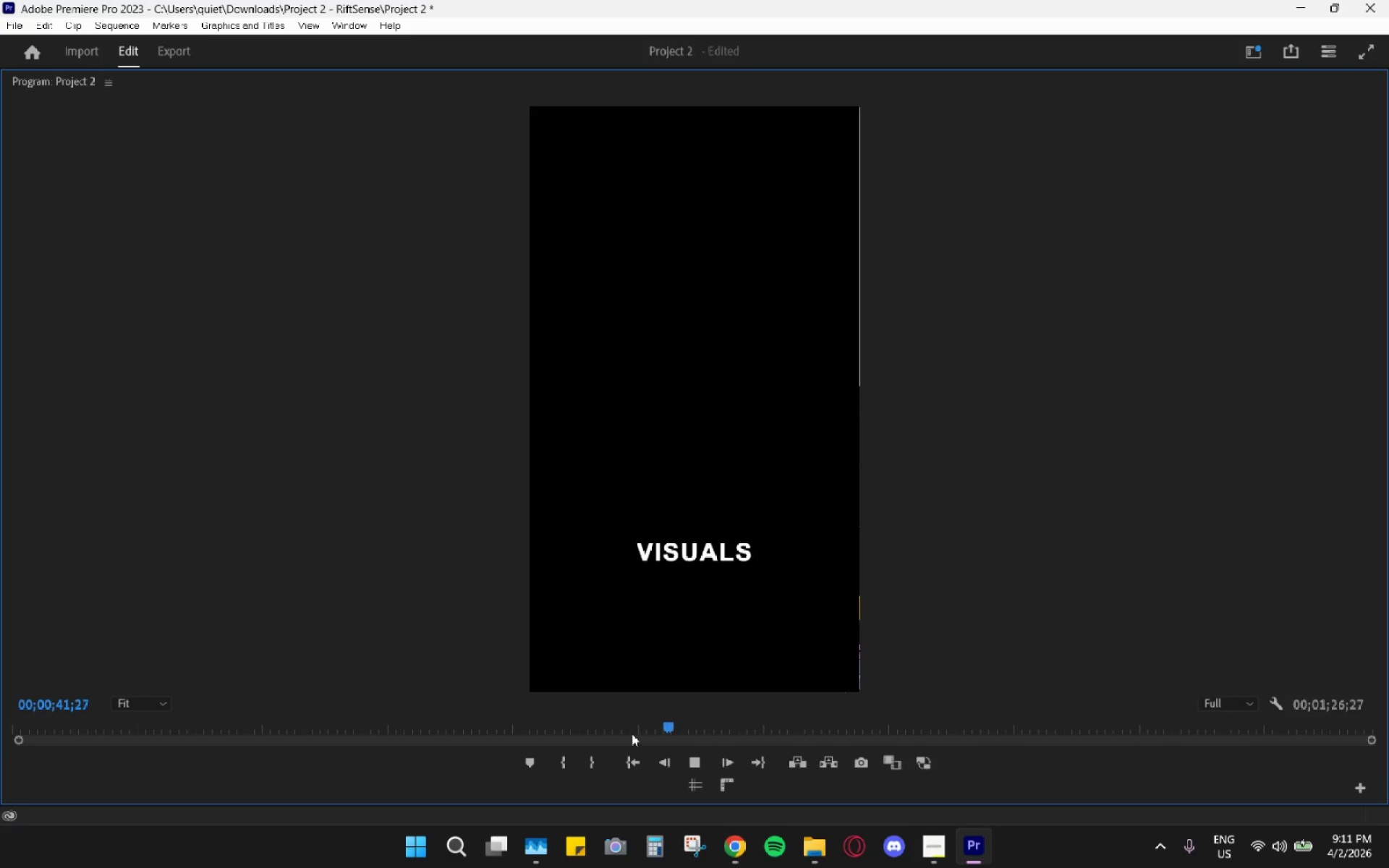 
left_click_drag(start_coordinate=[670, 726], to_coordinate=[663, 722])
 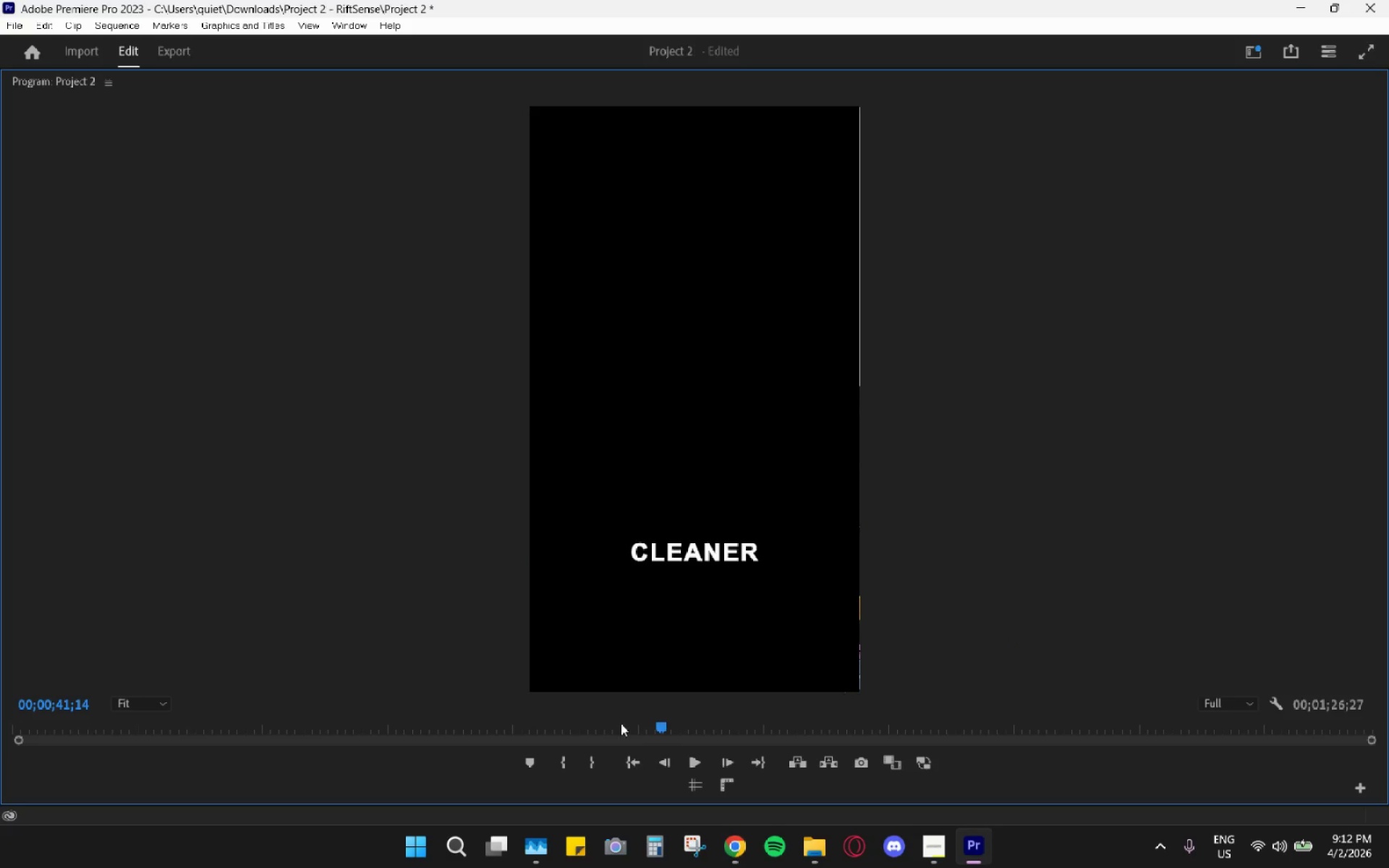 
left_click([621, 725])
 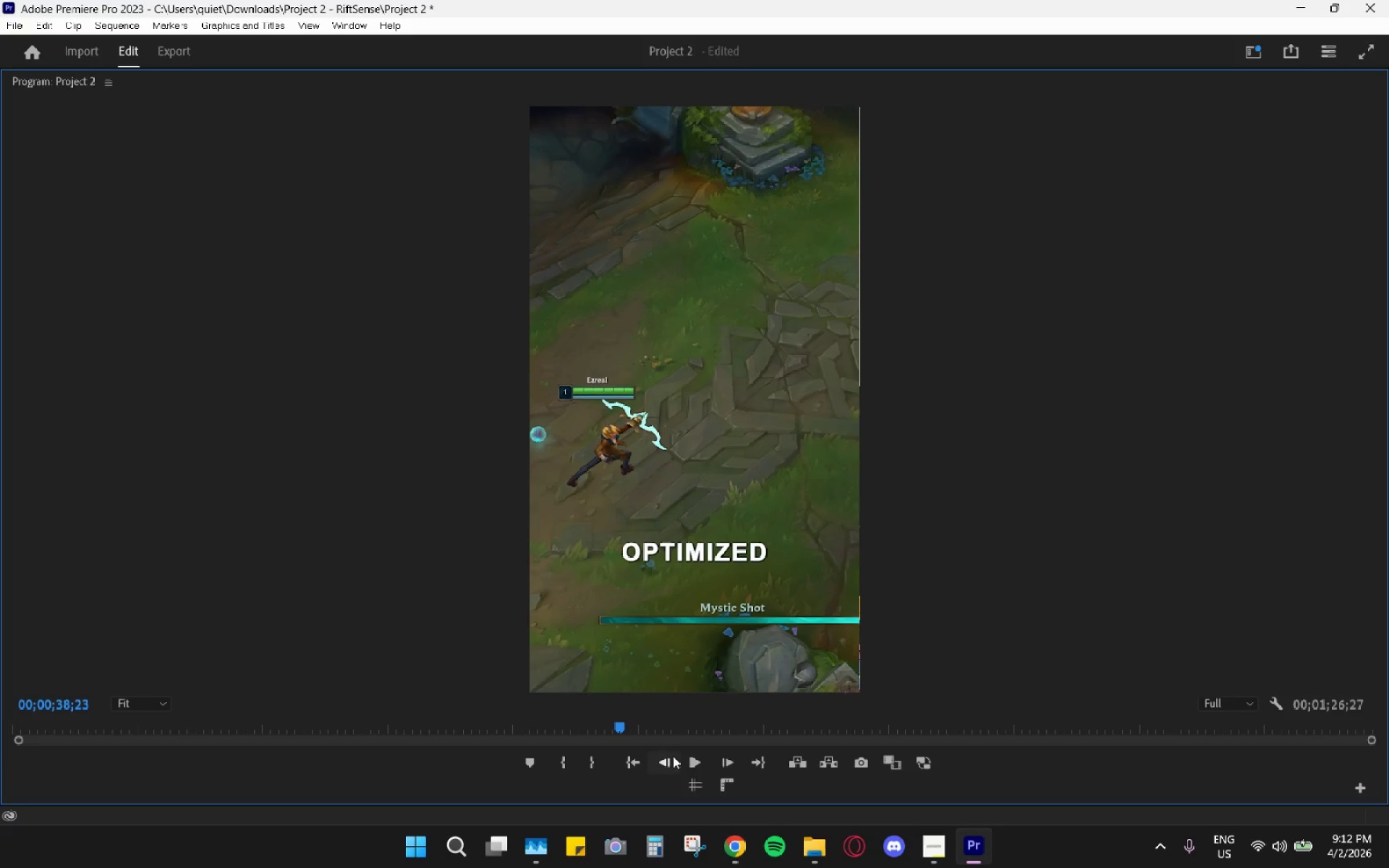 
mouse_move([694, 754])
 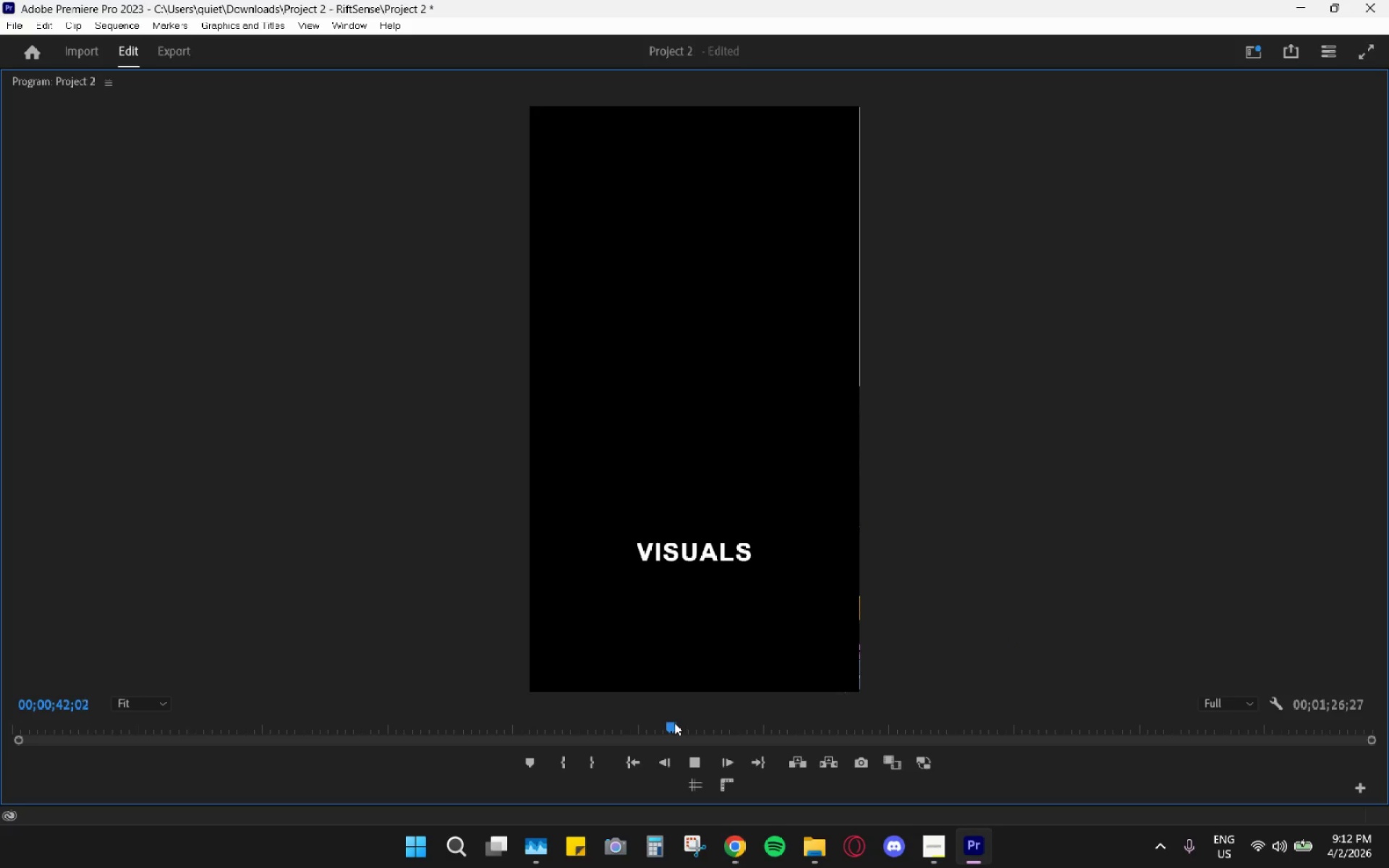 
left_click_drag(start_coordinate=[674, 723], to_coordinate=[611, 728])
 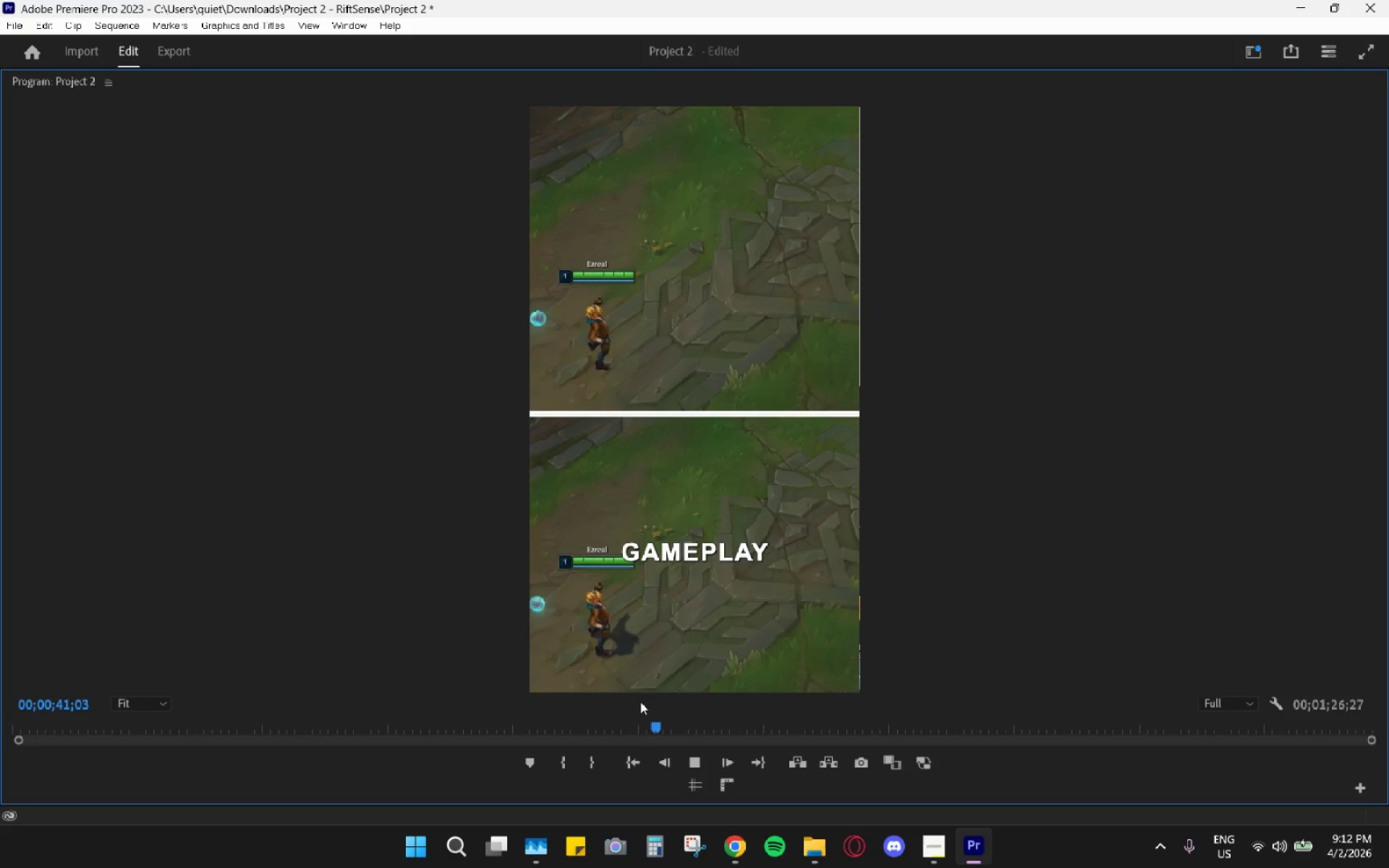 
wait(5.86)
 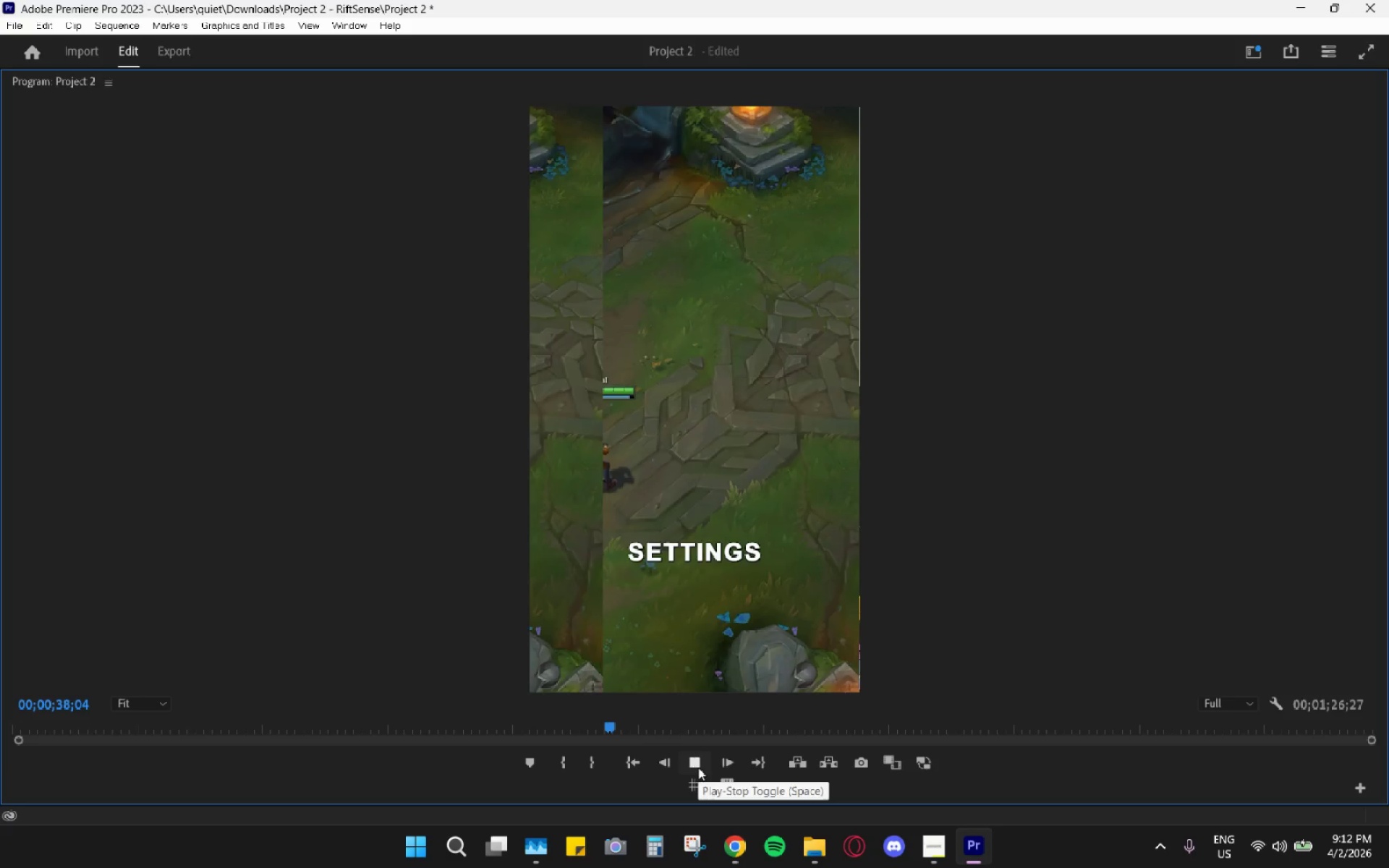 
left_click_drag(start_coordinate=[692, 727], to_coordinate=[609, 736])
 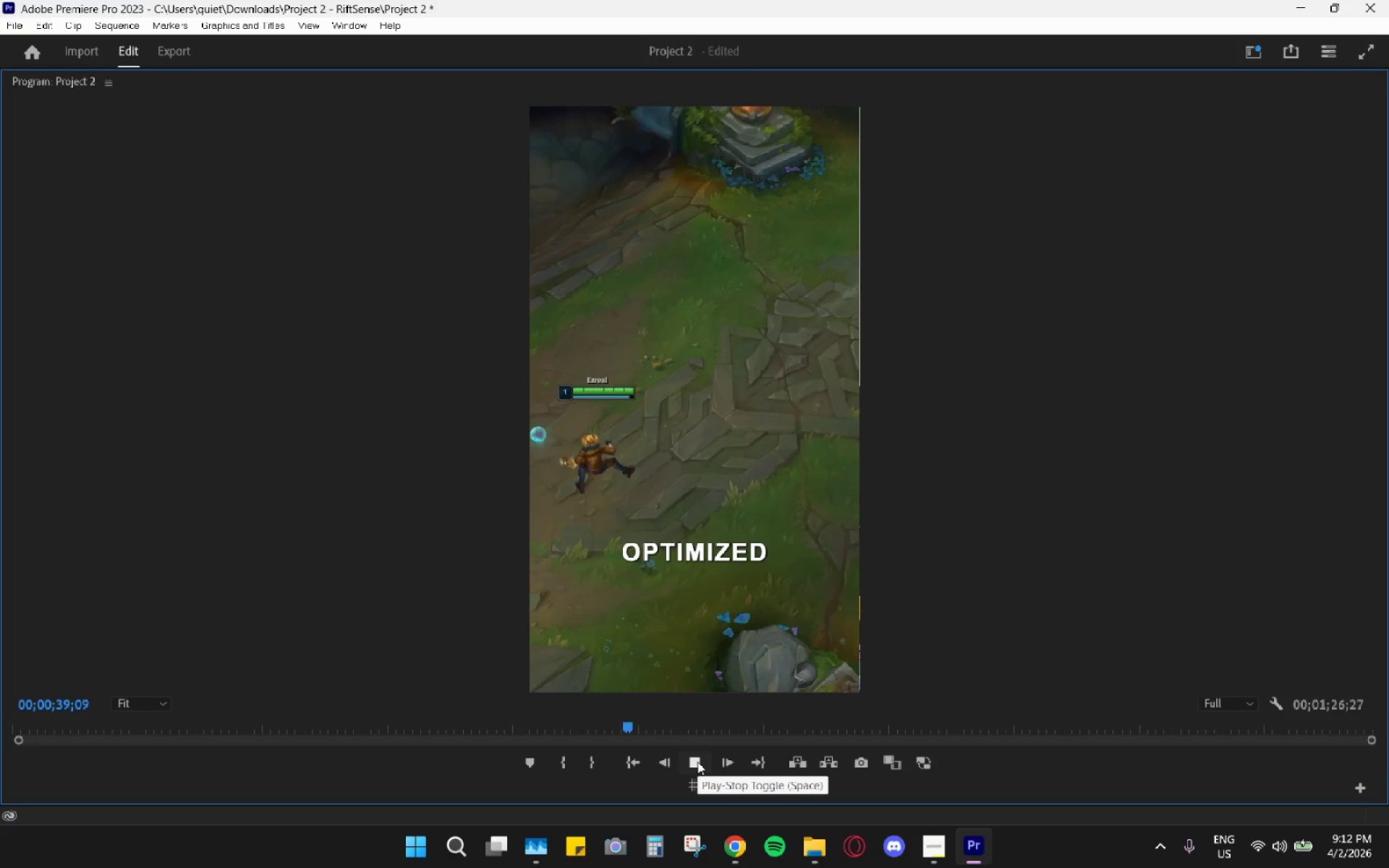 
left_click([697, 762])
 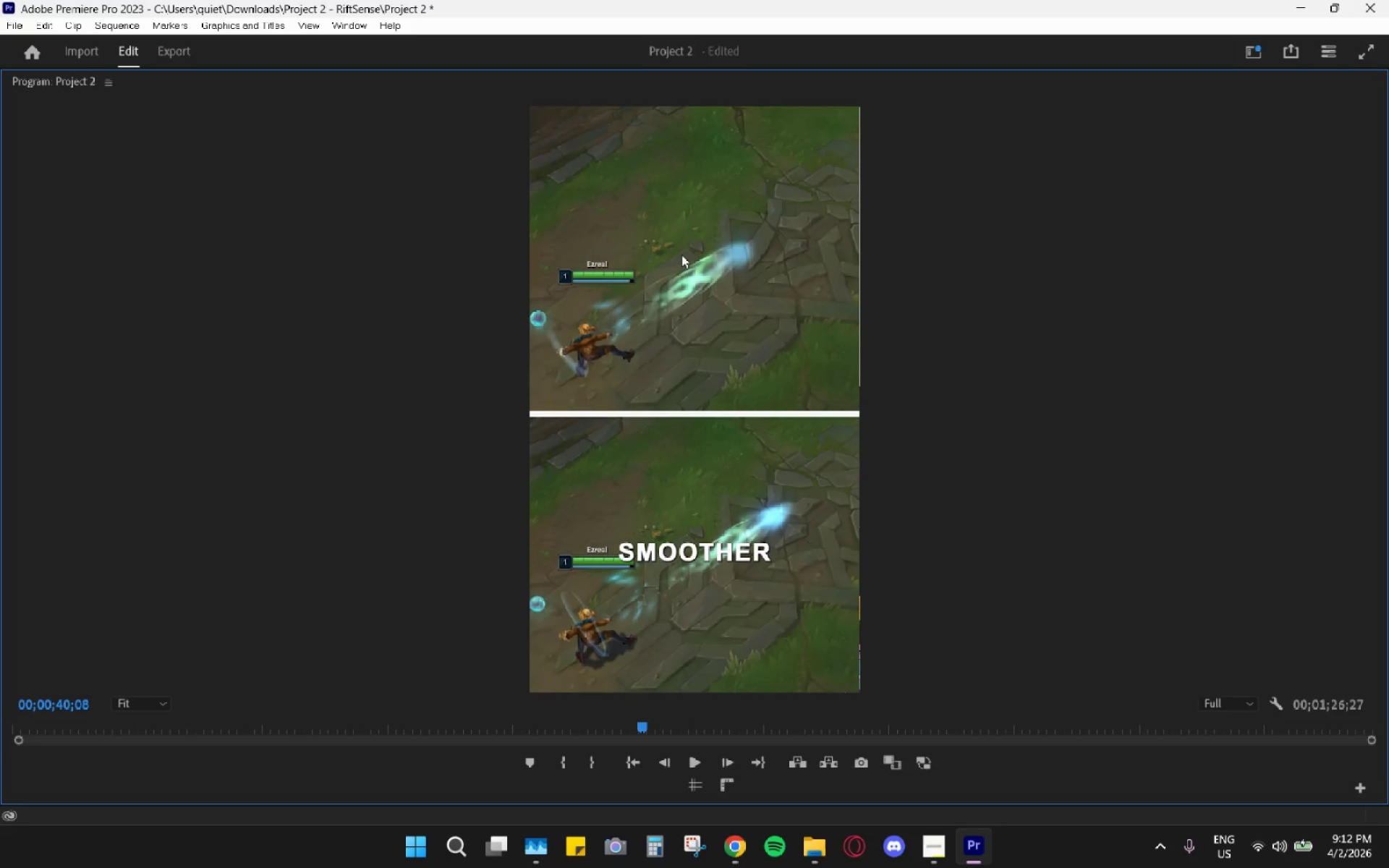 
wait(16.45)
 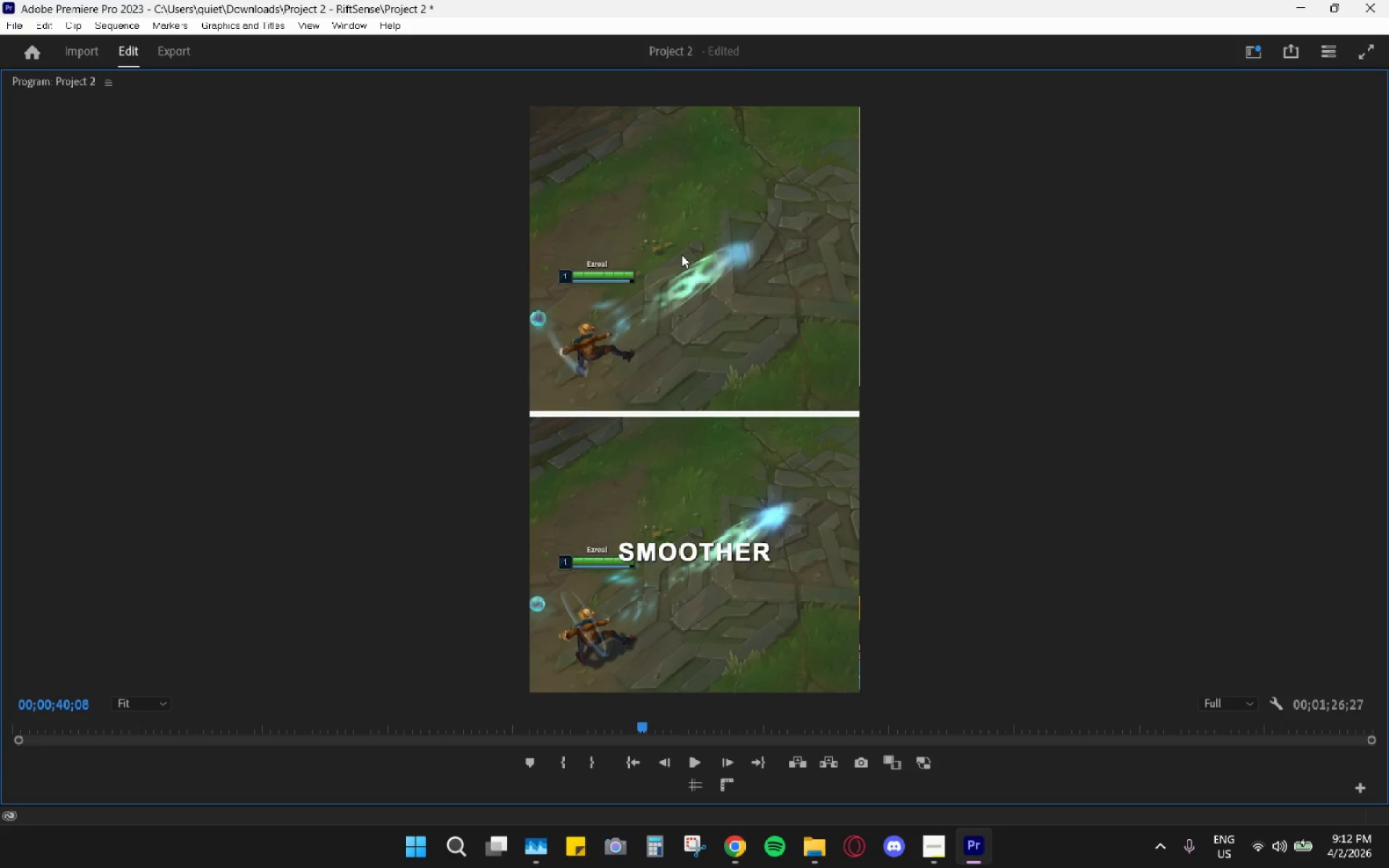 
left_click_drag(start_coordinate=[645, 732], to_coordinate=[616, 726])
 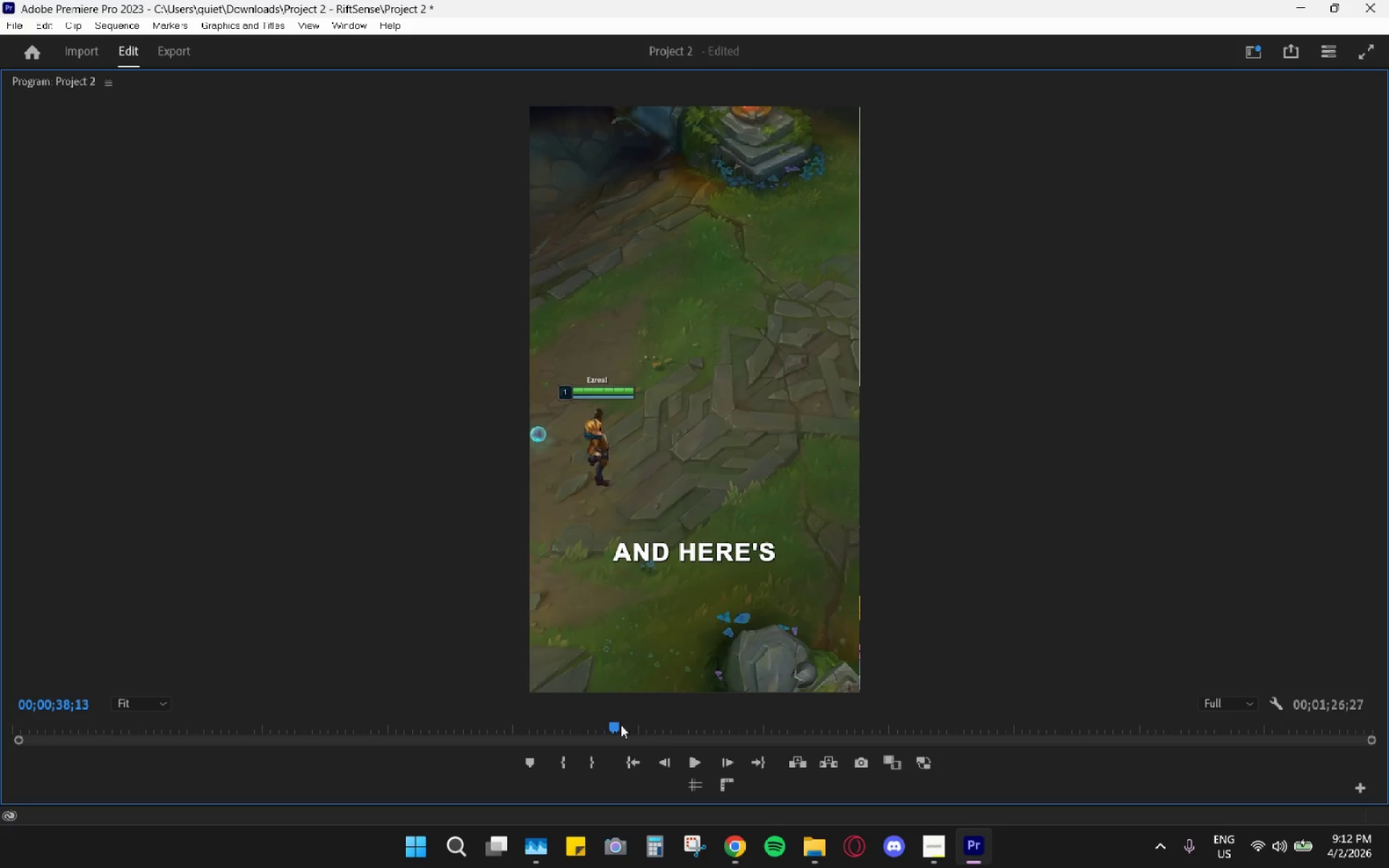 
left_click_drag(start_coordinate=[611, 722], to_coordinate=[582, 728])
 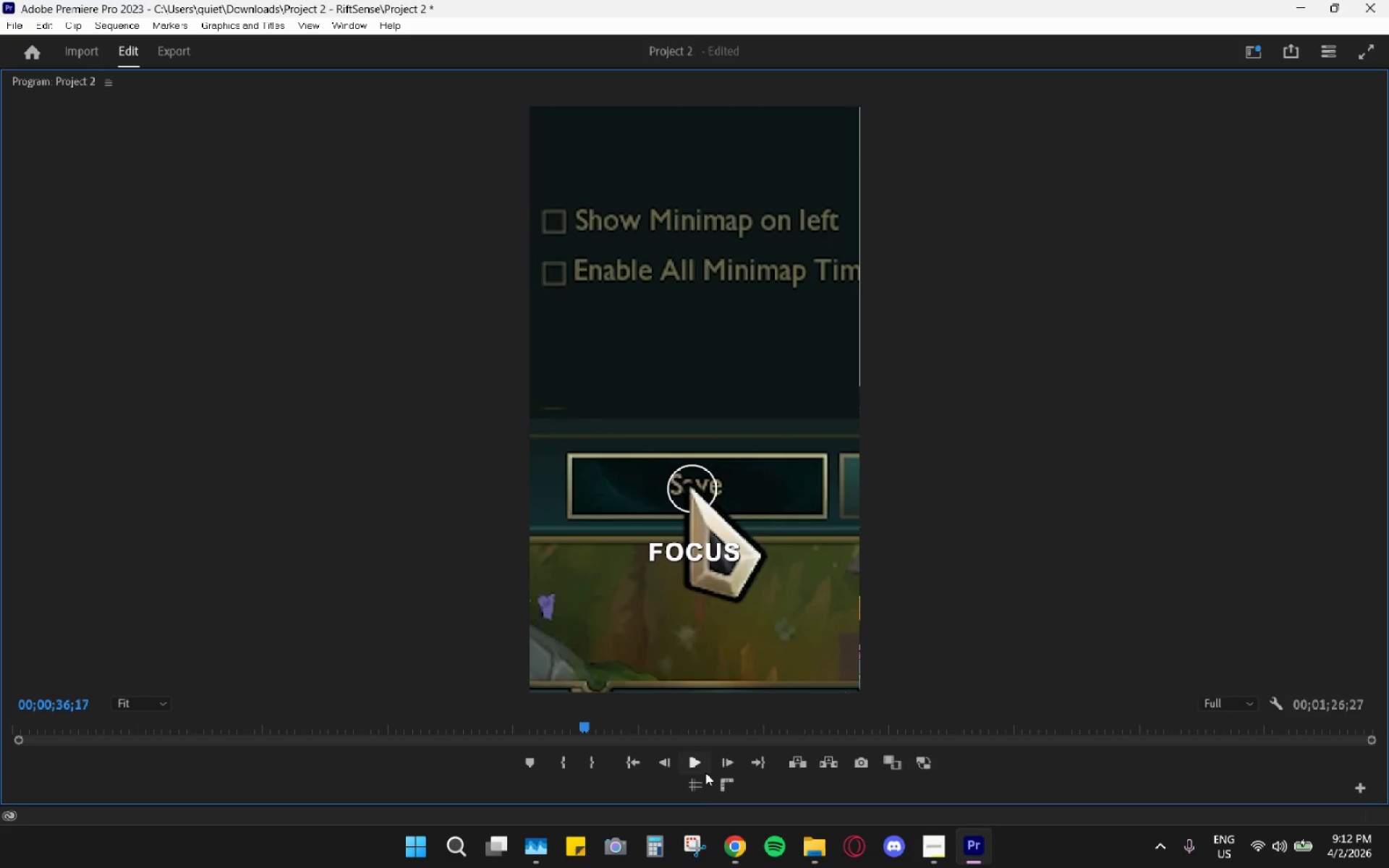 
mouse_move([684, 750])
 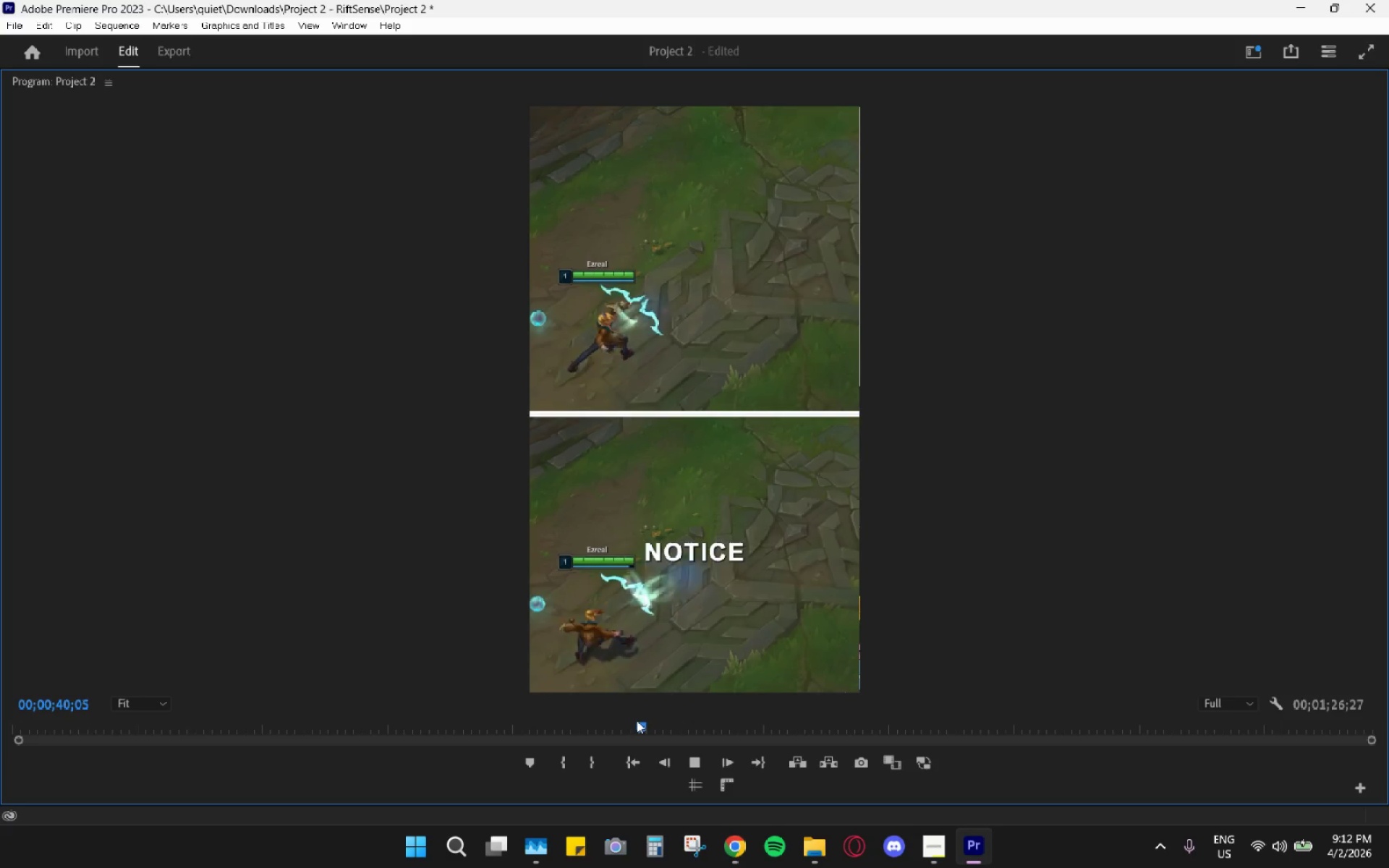 
left_click_drag(start_coordinate=[637, 720], to_coordinate=[578, 730])
 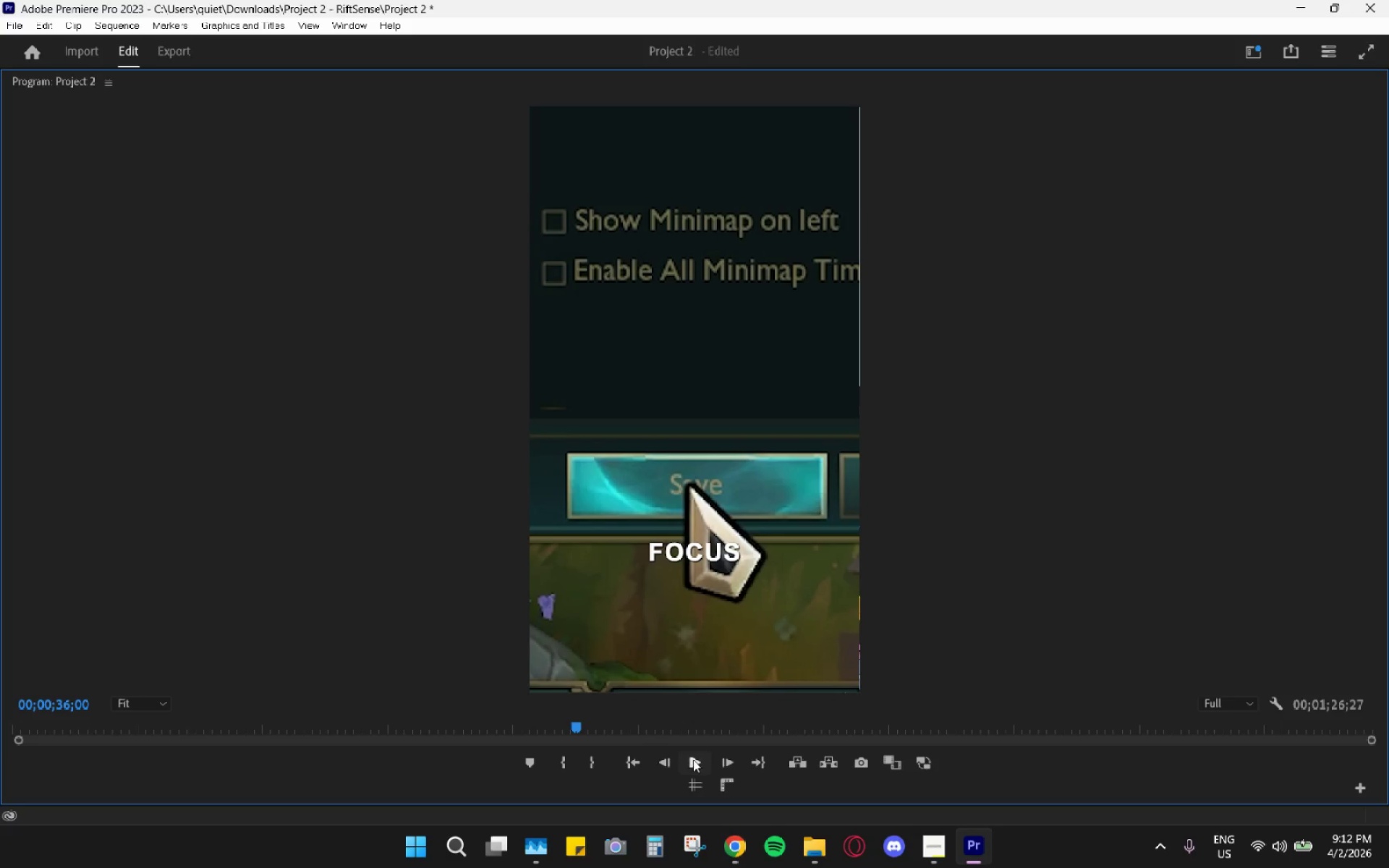 
left_click([693, 760])
 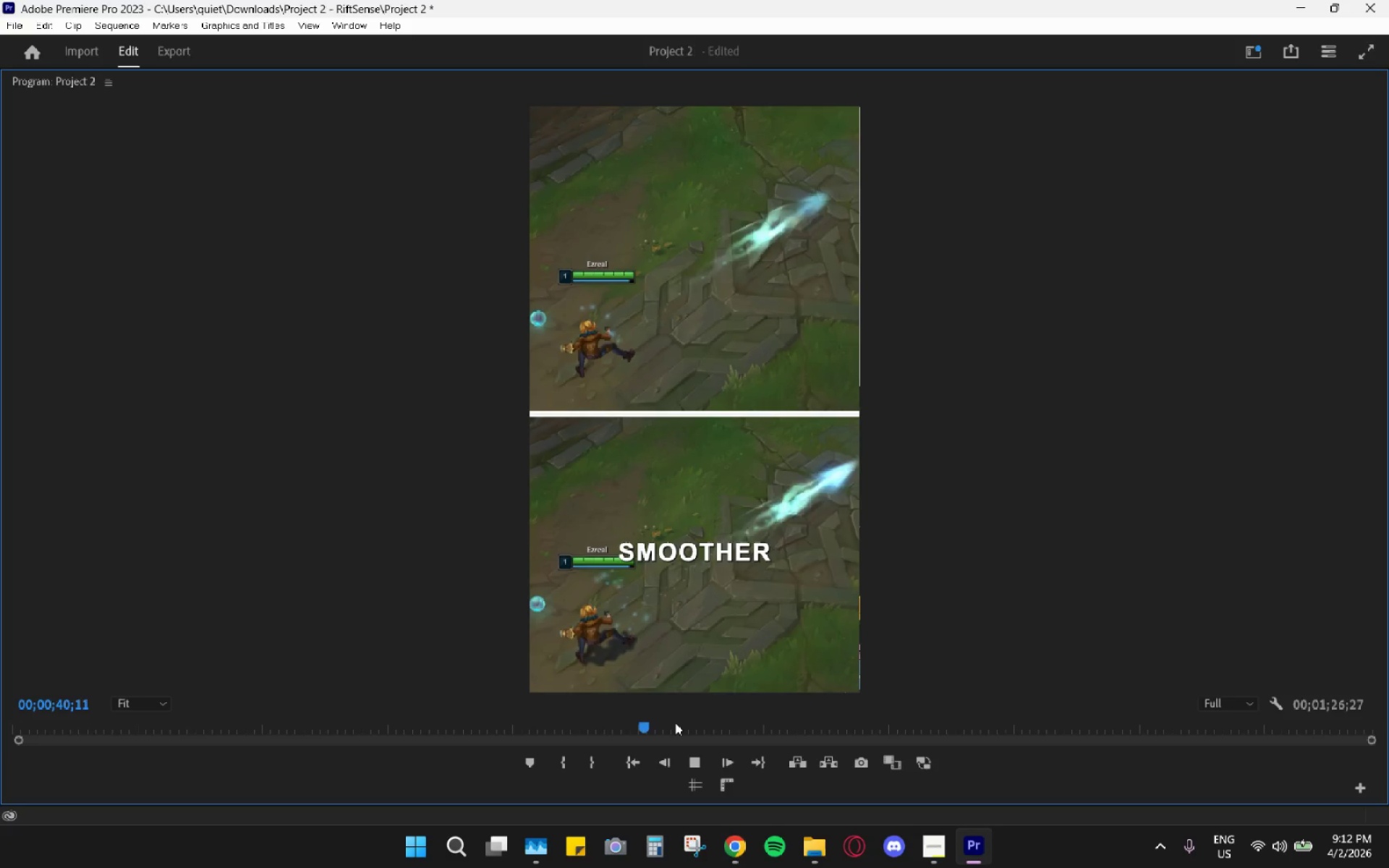 
wait(6.47)
 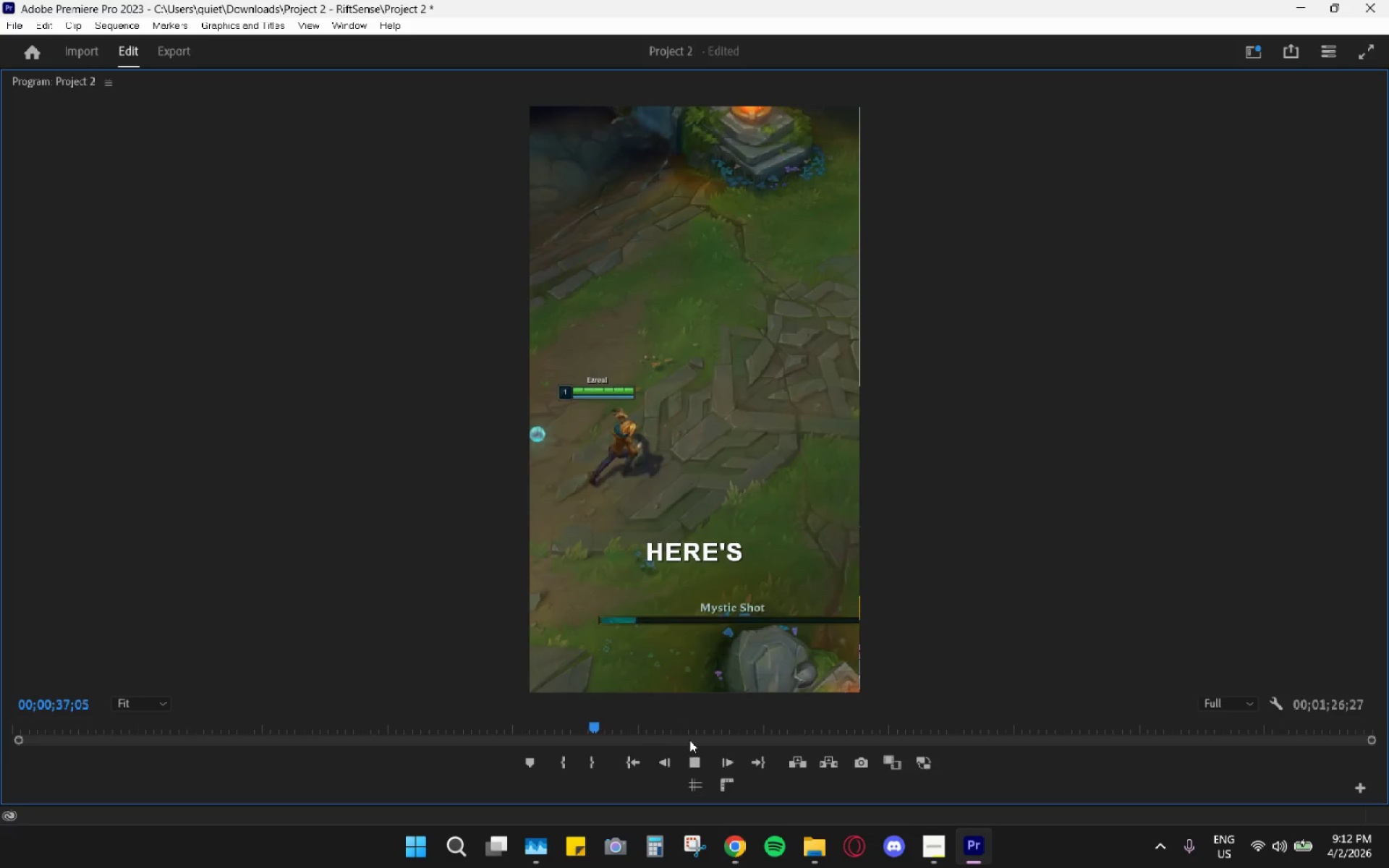 
left_click_drag(start_coordinate=[674, 729], to_coordinate=[571, 734])
 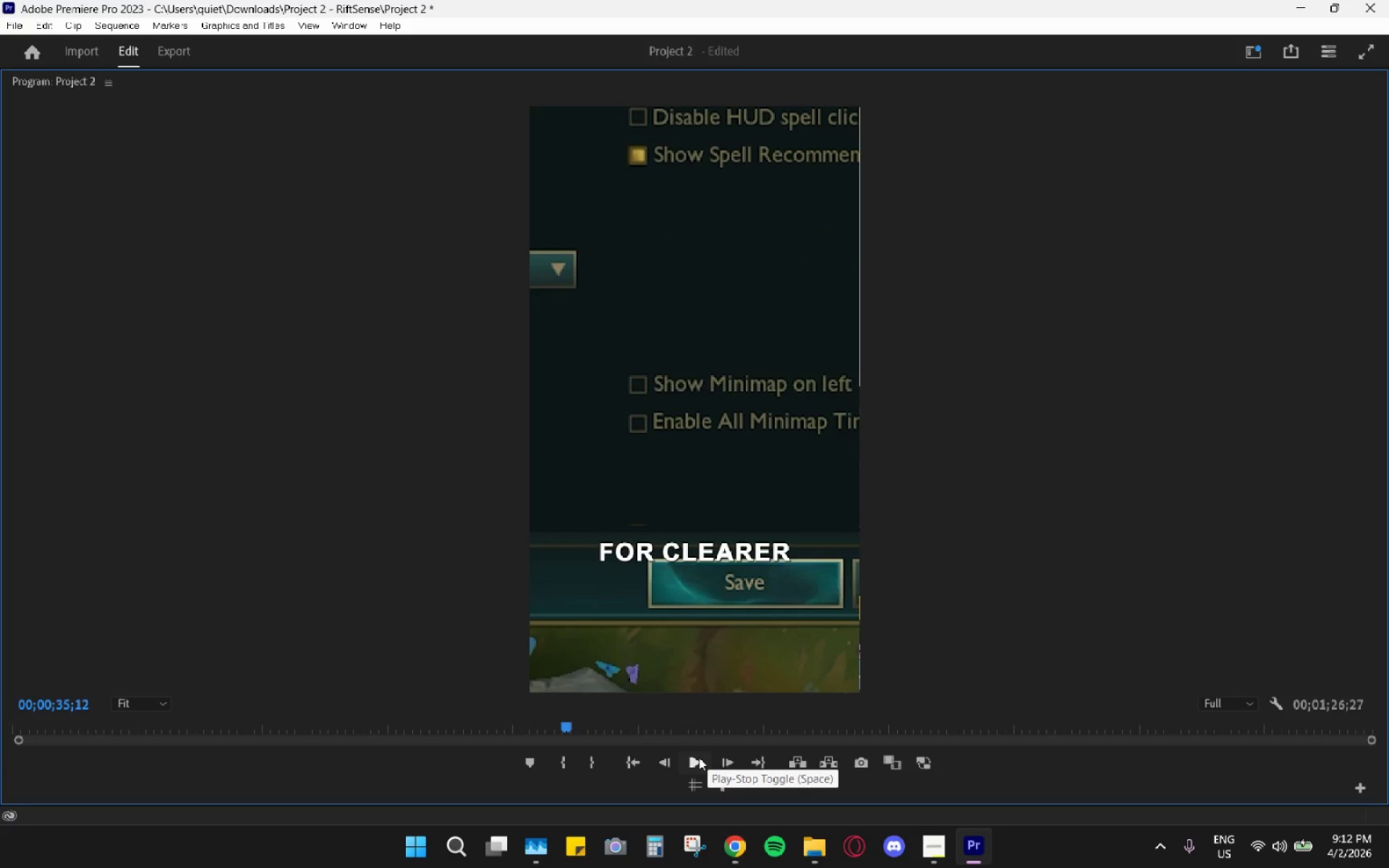 
left_click([699, 757])
 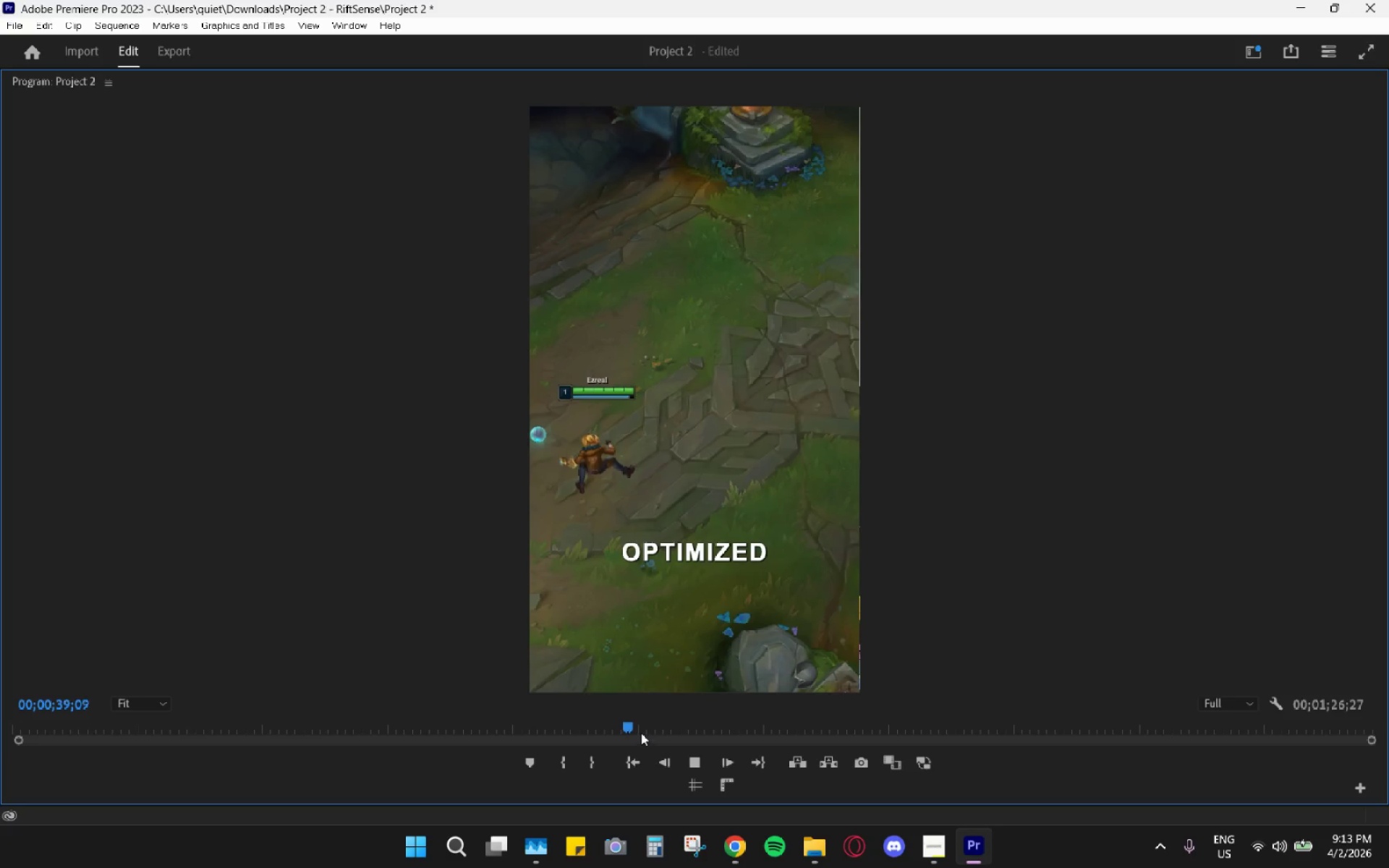 
wait(5.84)
 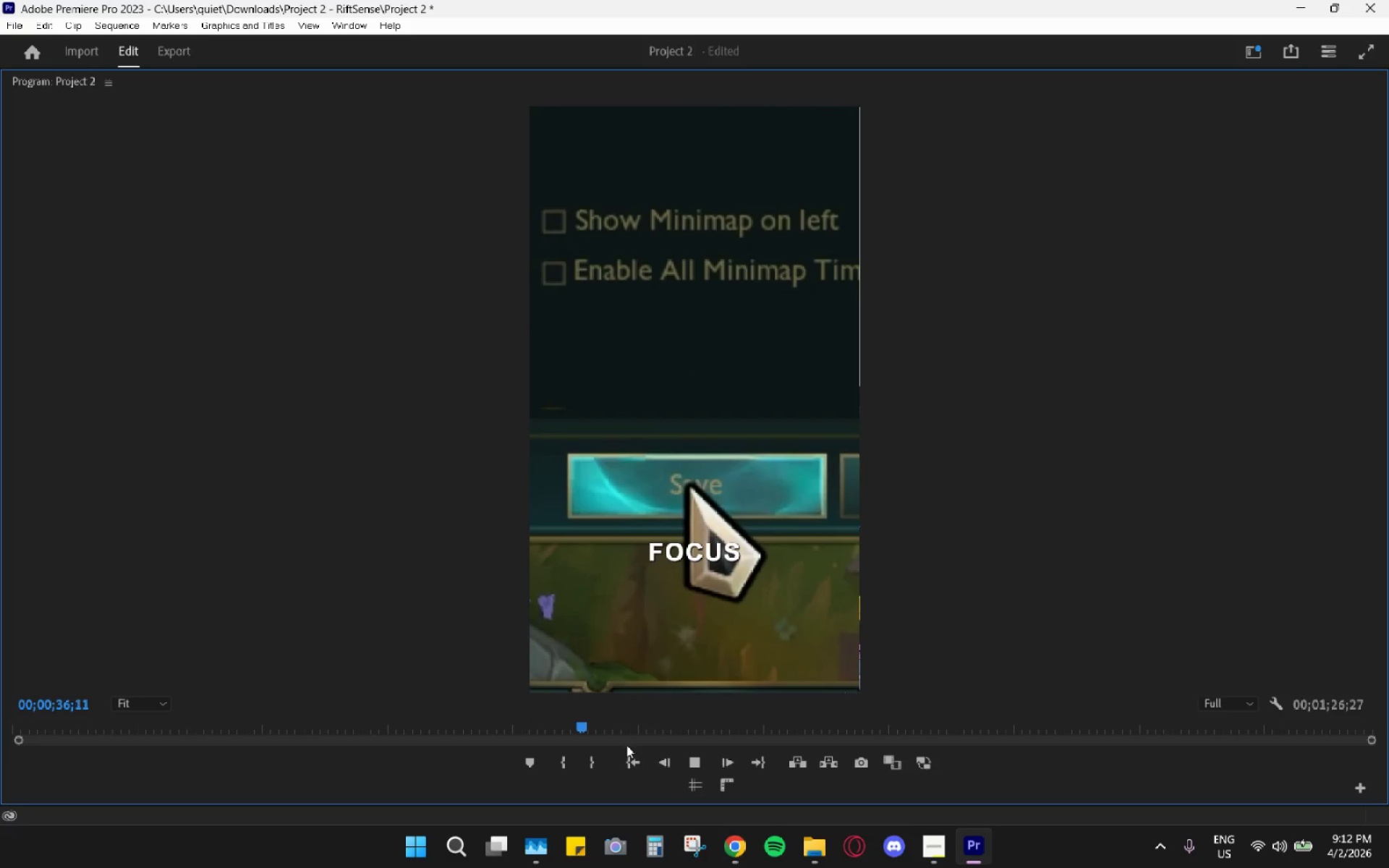 
left_click_drag(start_coordinate=[644, 730], to_coordinate=[558, 749])
 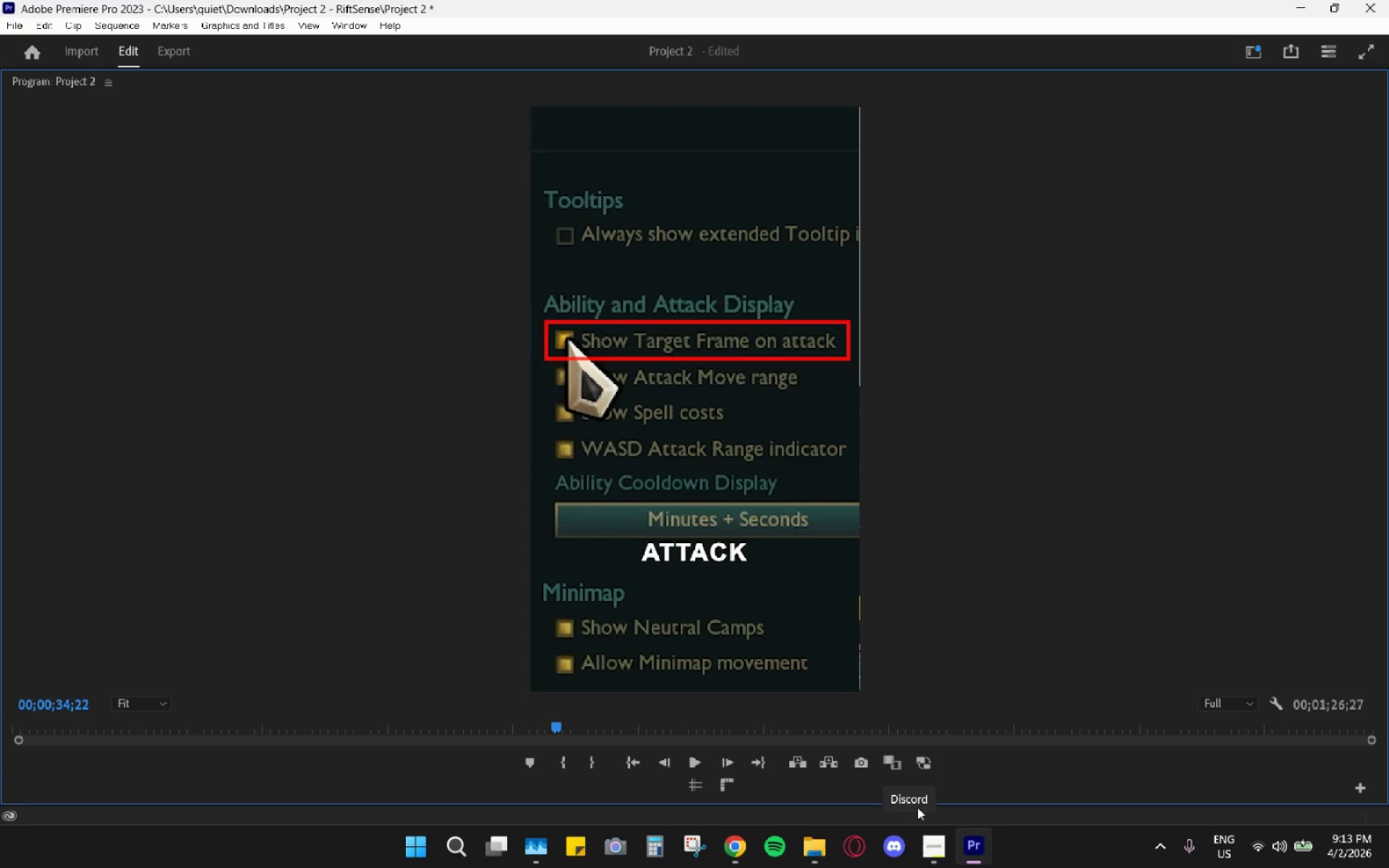 
wait(9.25)
 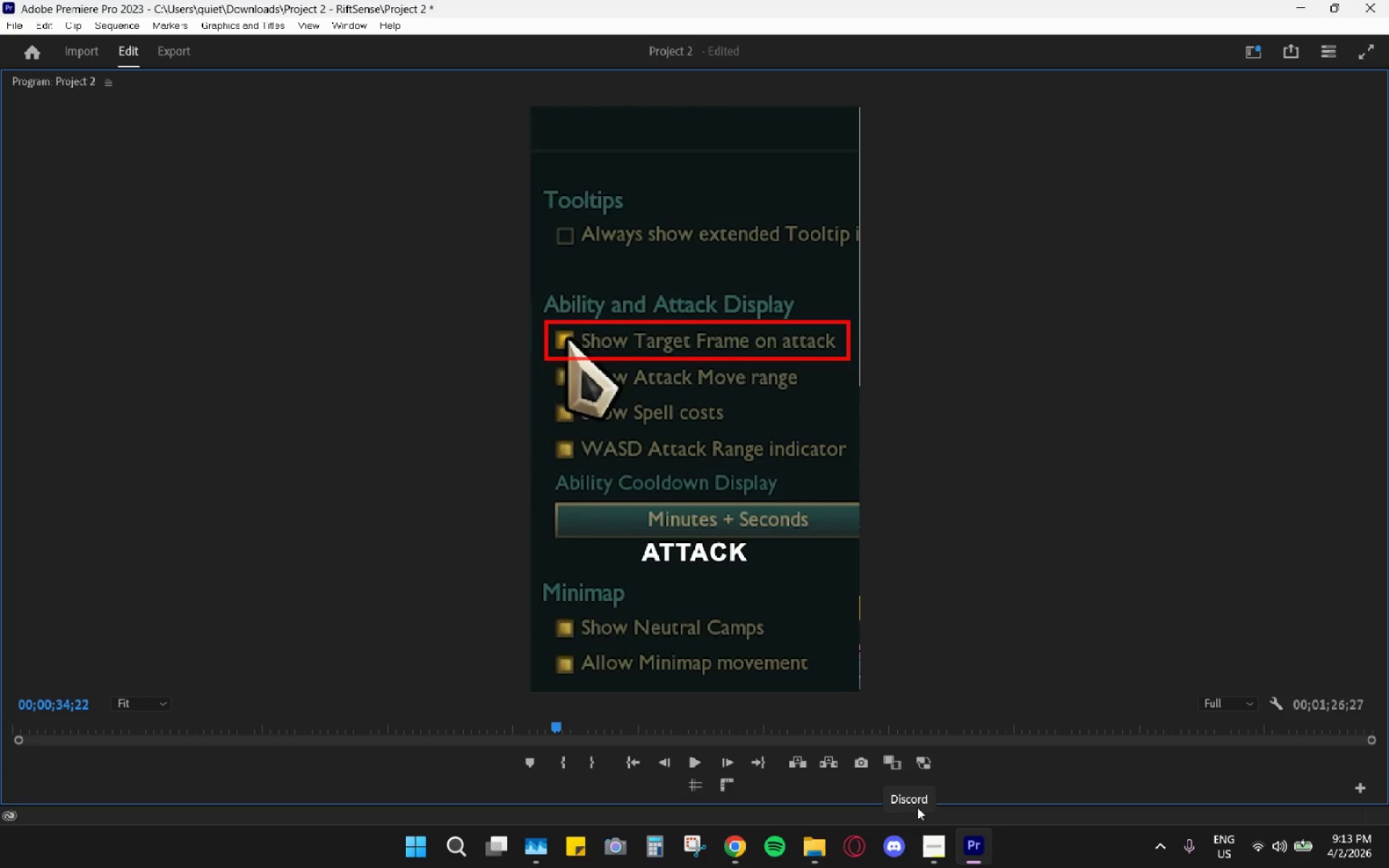 
left_click([797, 858])
 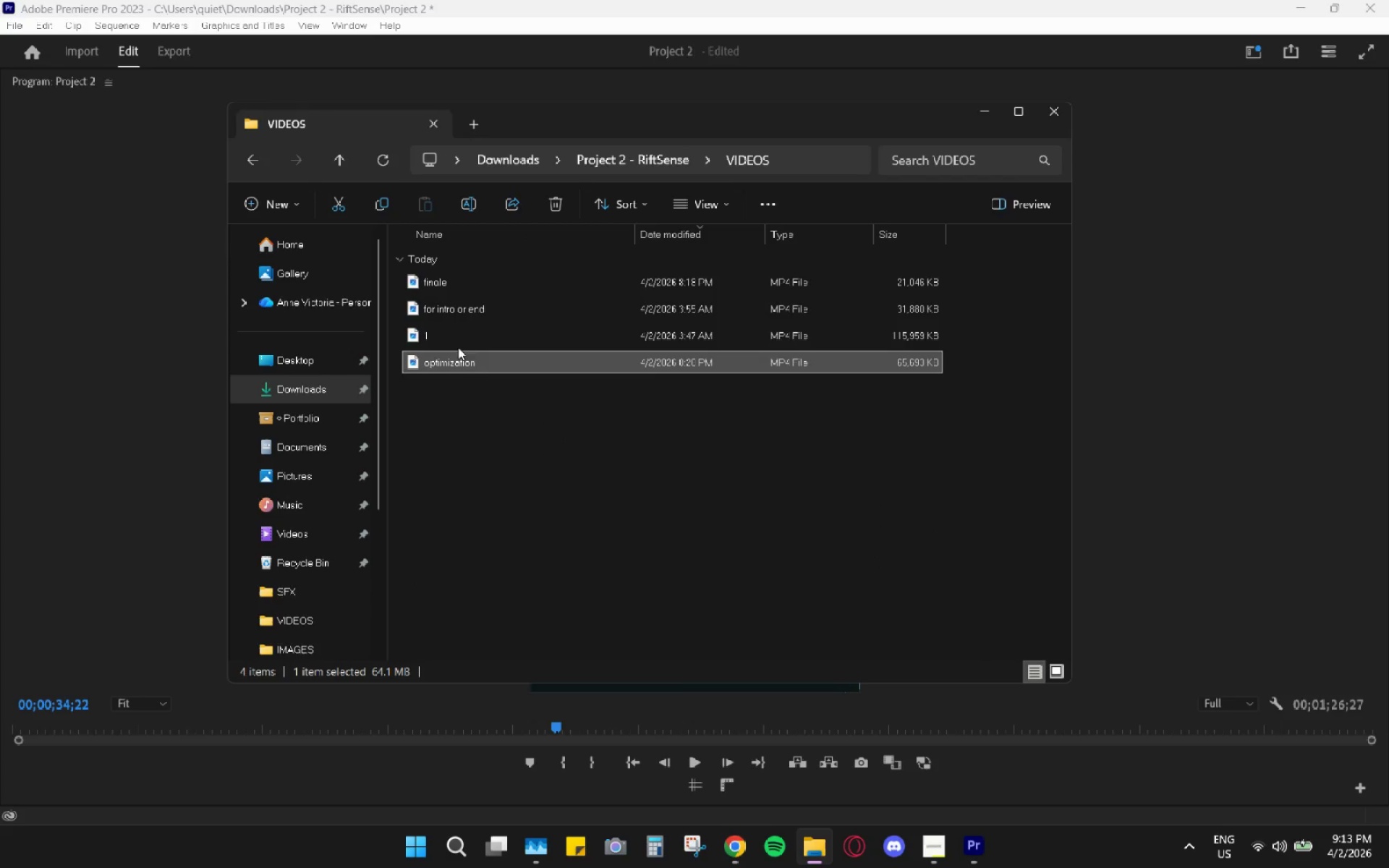 
double_click([454, 365])
 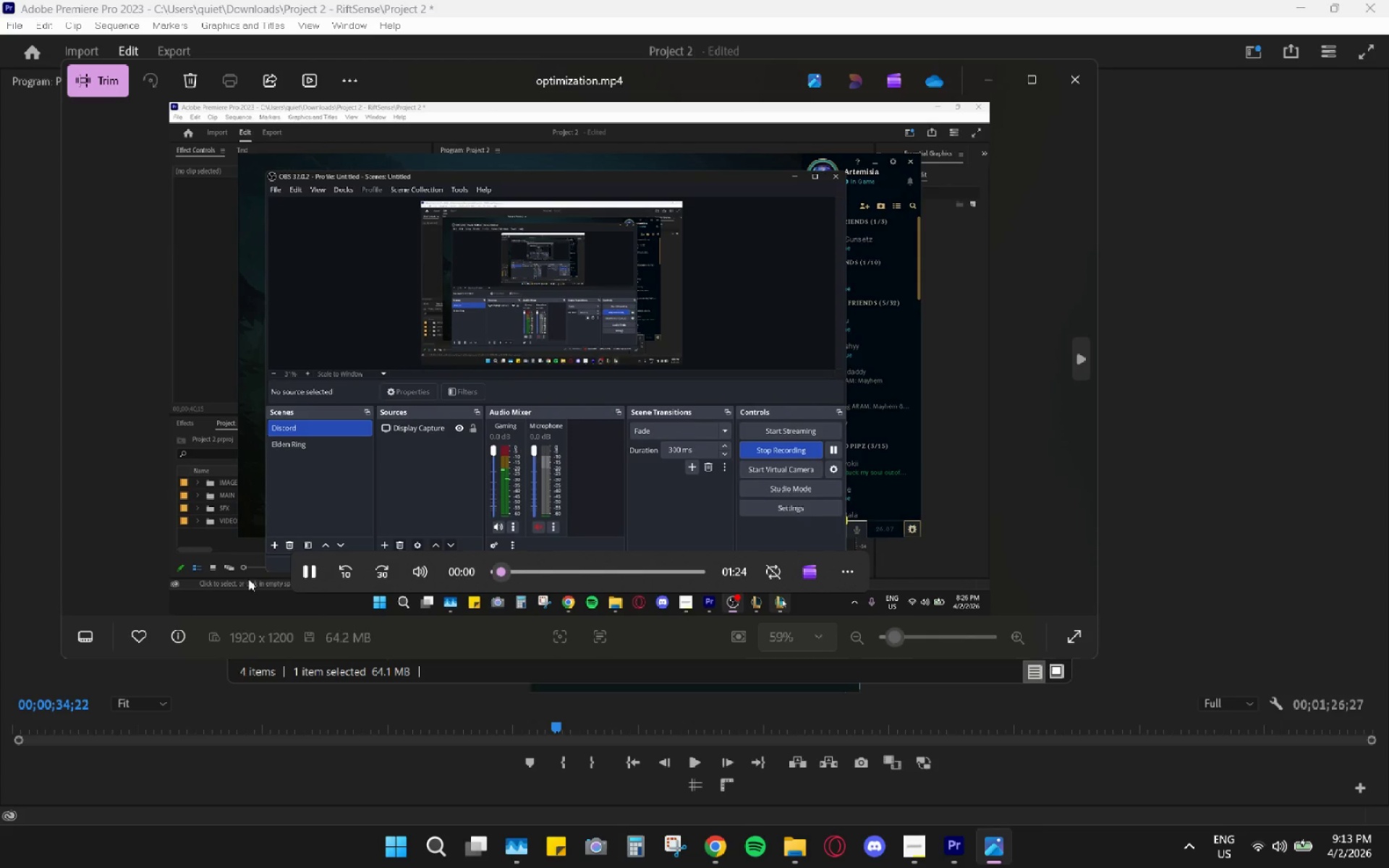 
left_click([545, 569])
 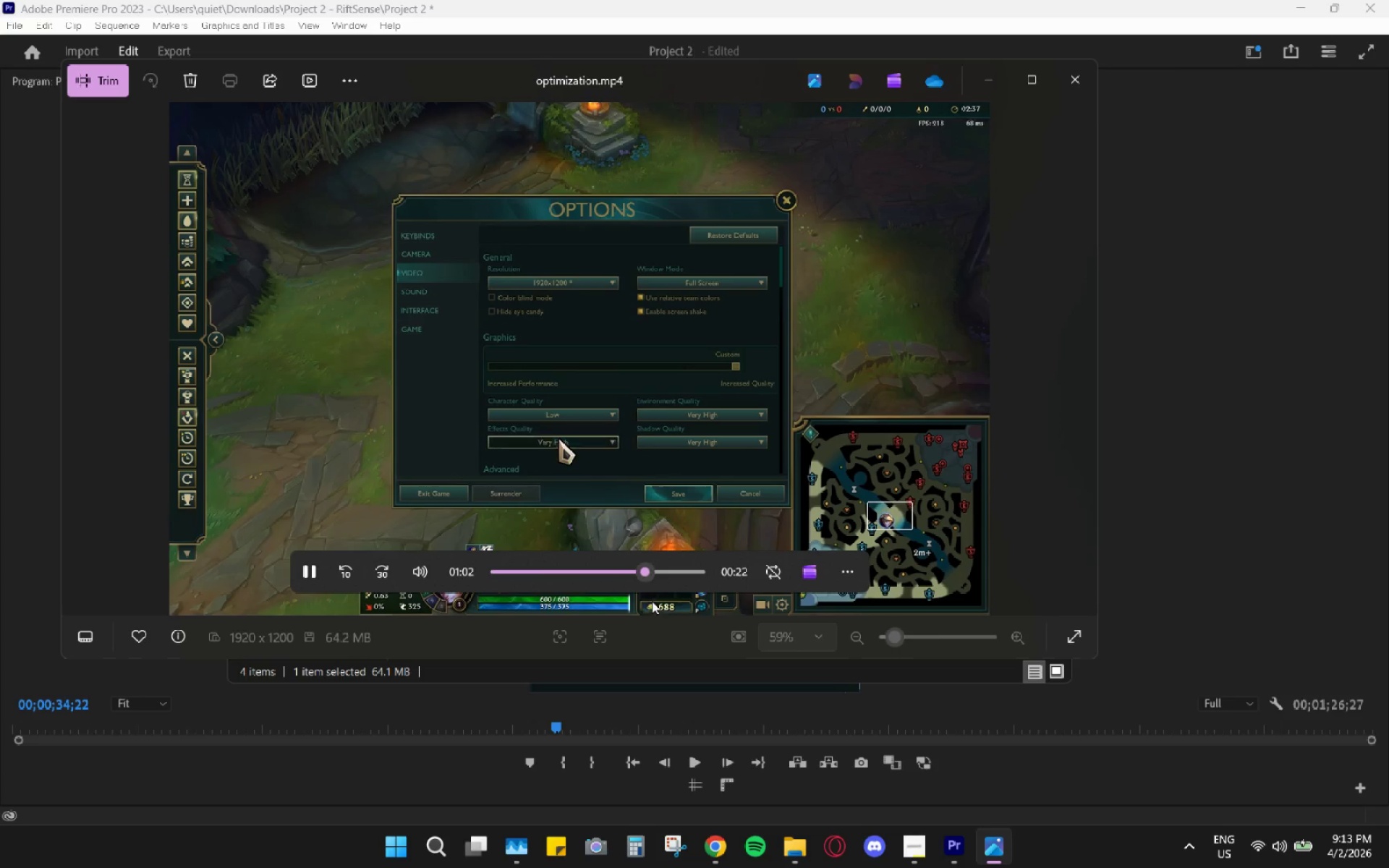 
wait(7.16)
 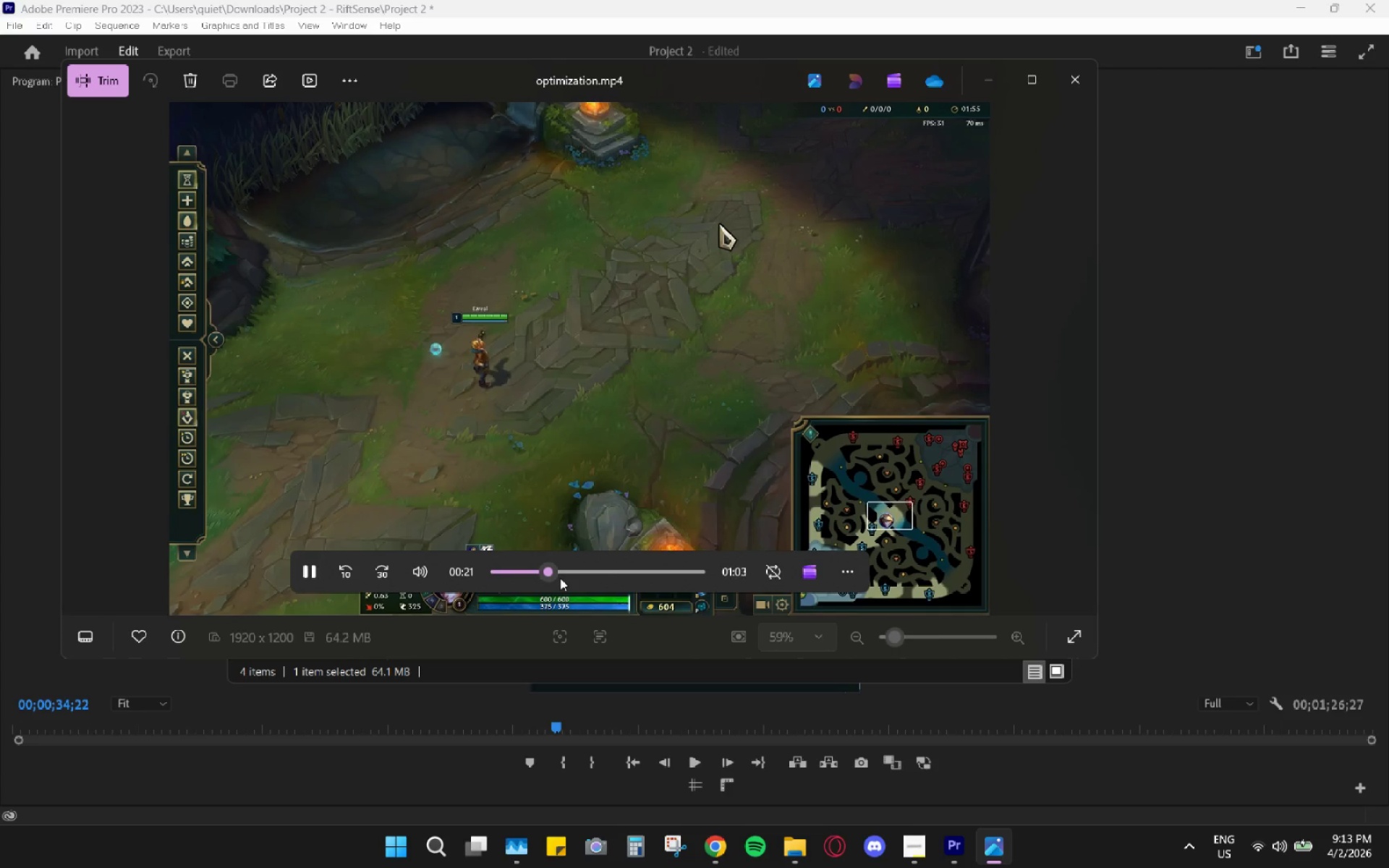 
left_click([671, 568])
 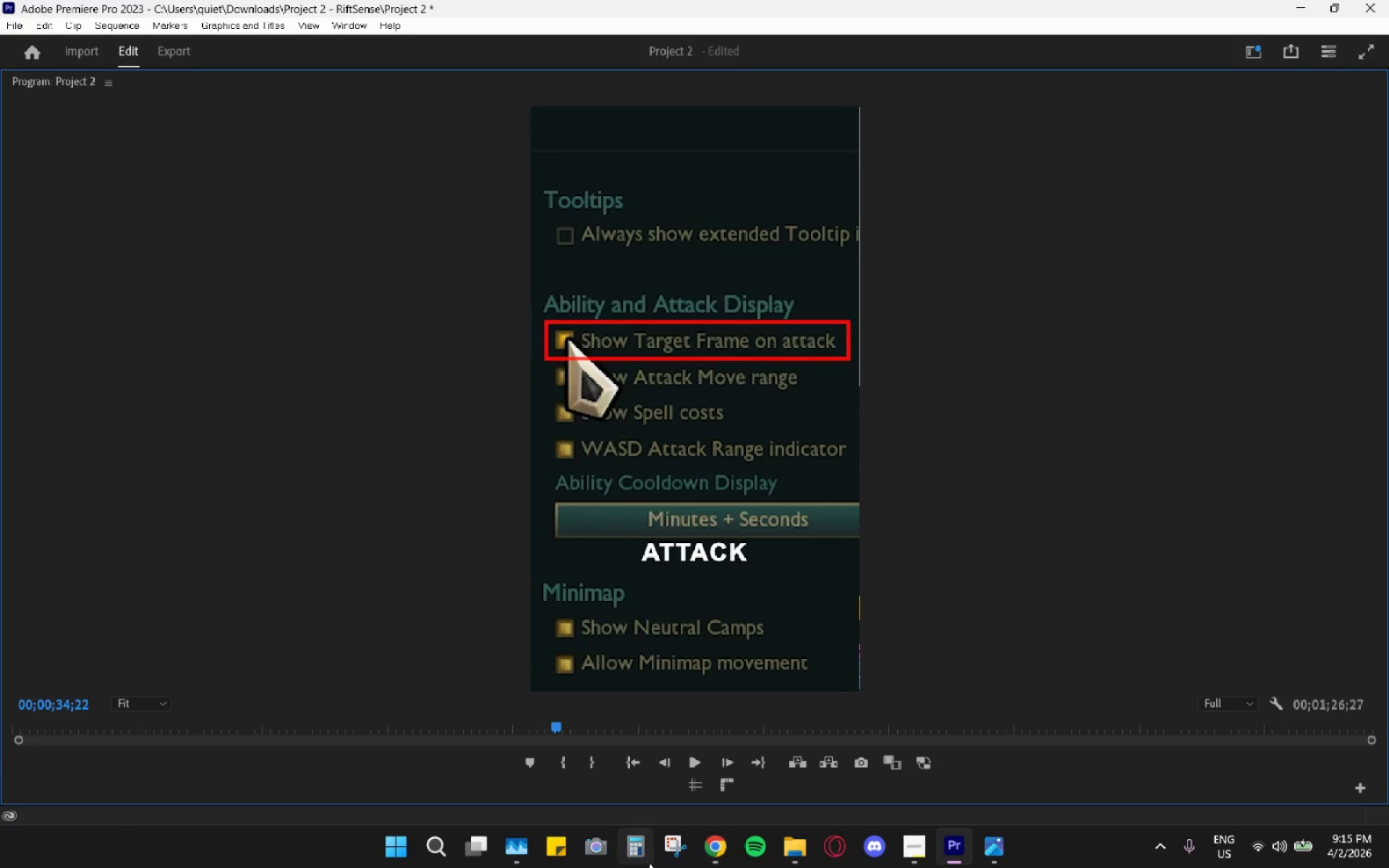 
wait(135.68)
 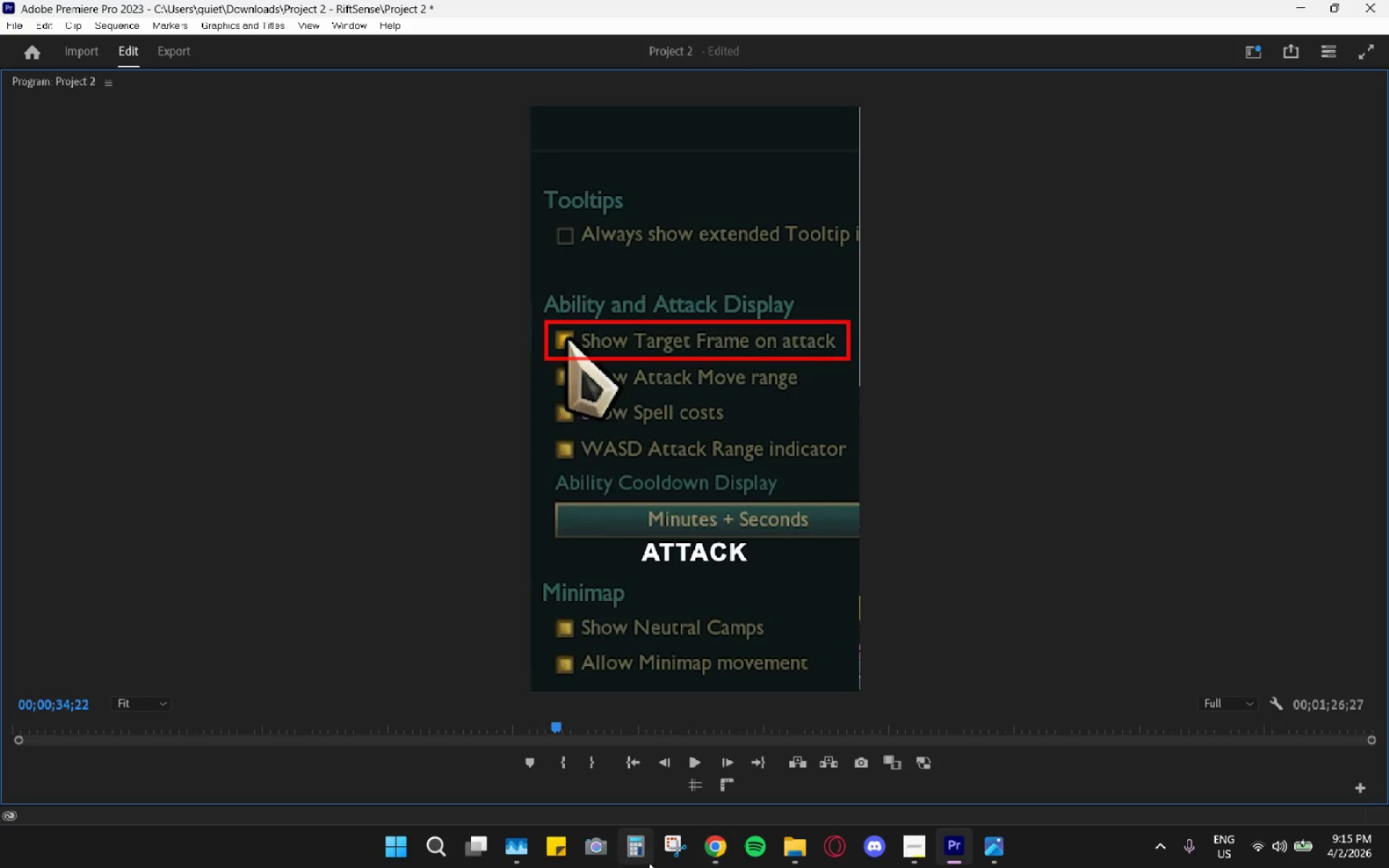 
mouse_move([1320, 827])
 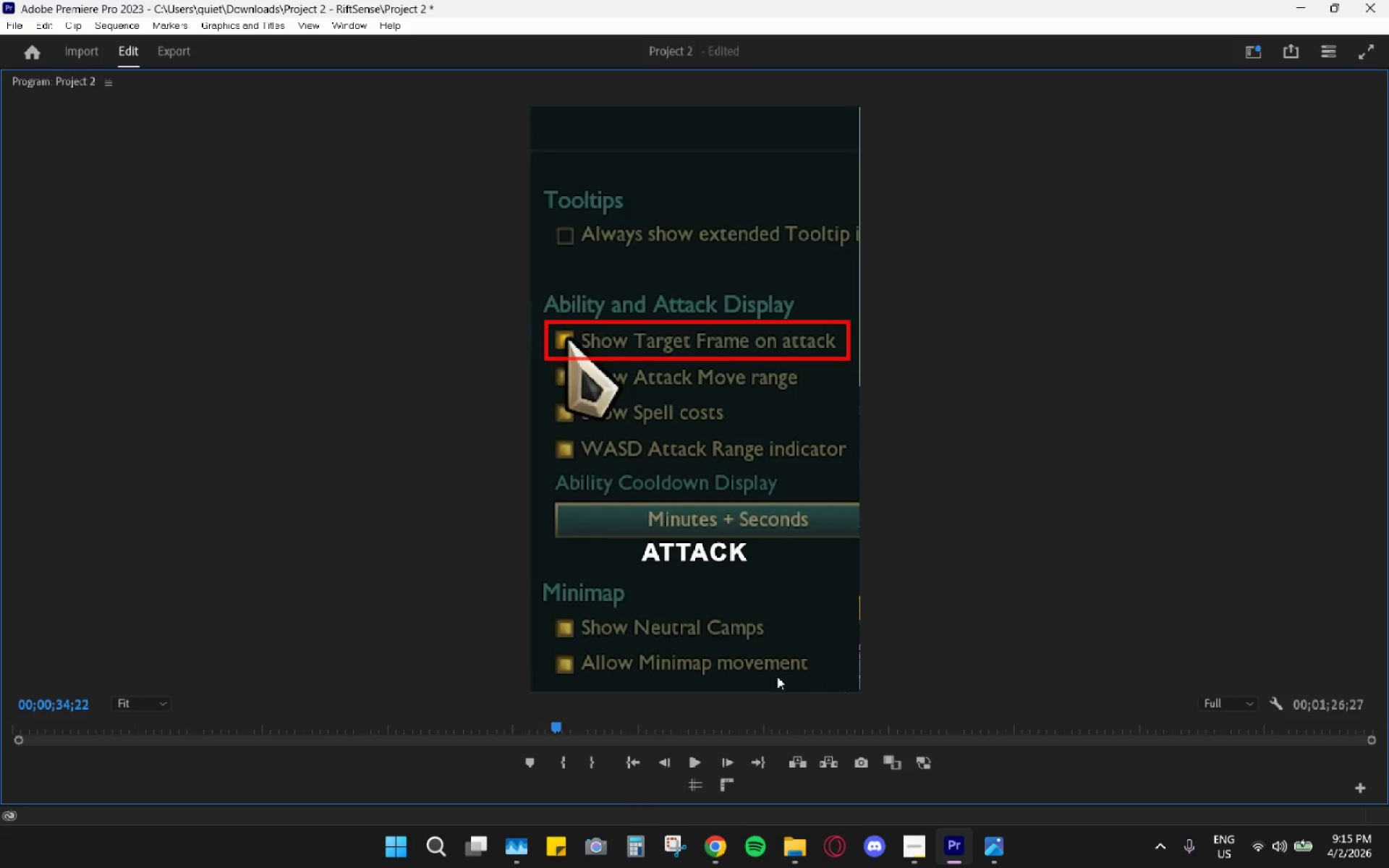 
key(Space)
 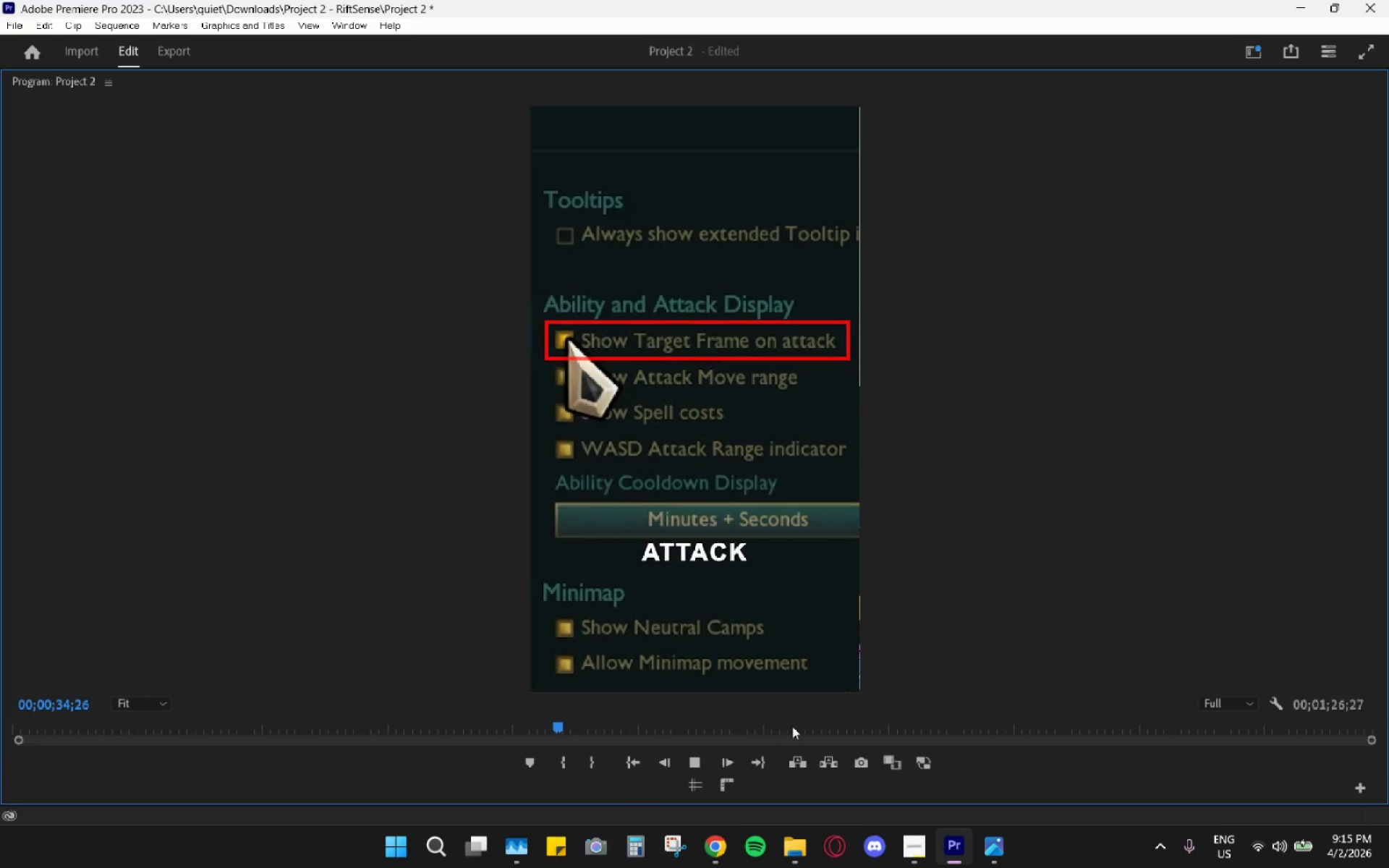 
left_click_drag(start_coordinate=[808, 726], to_coordinate=[838, 724])
 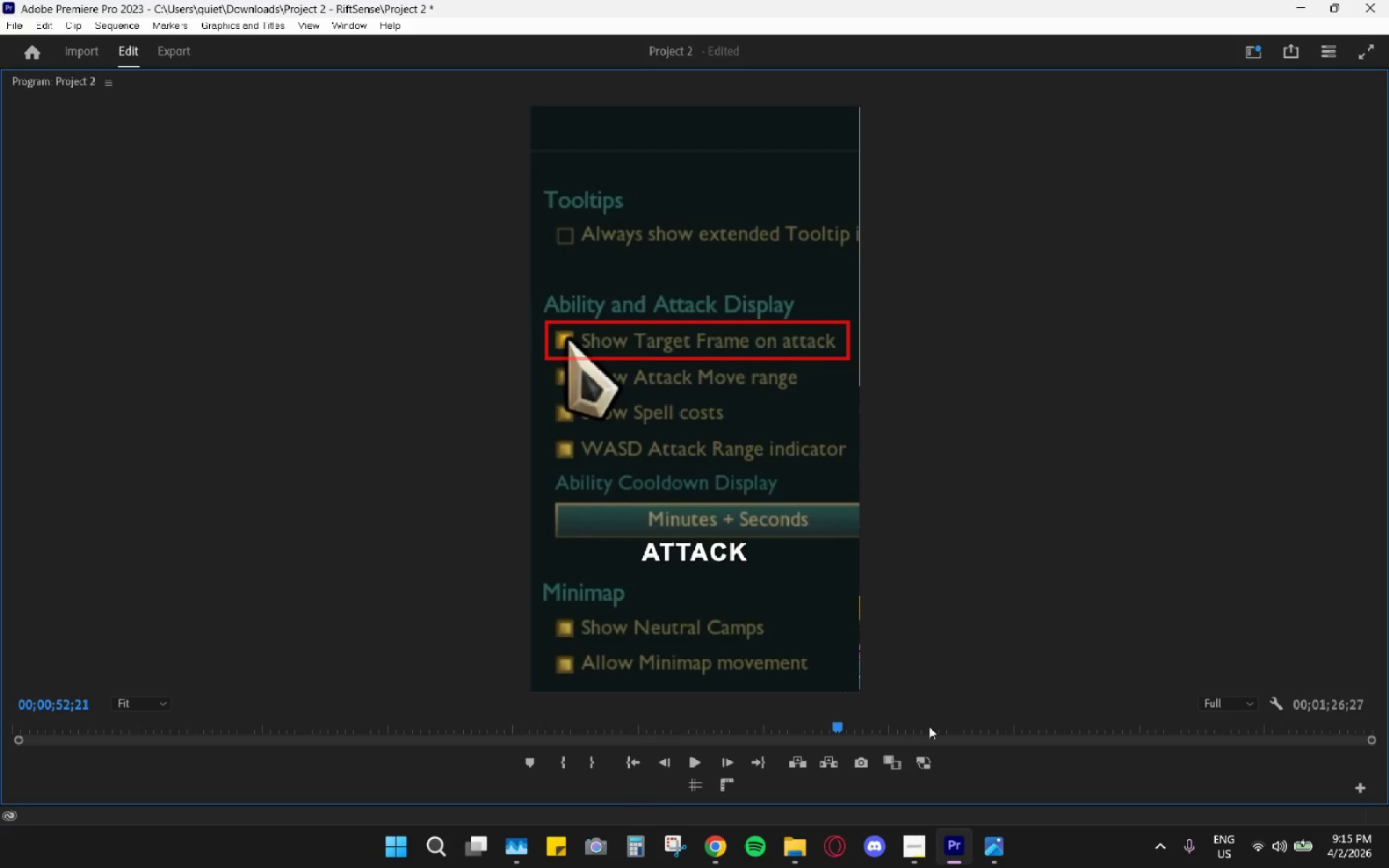 
left_click_drag(start_coordinate=[932, 727], to_coordinate=[984, 726])
 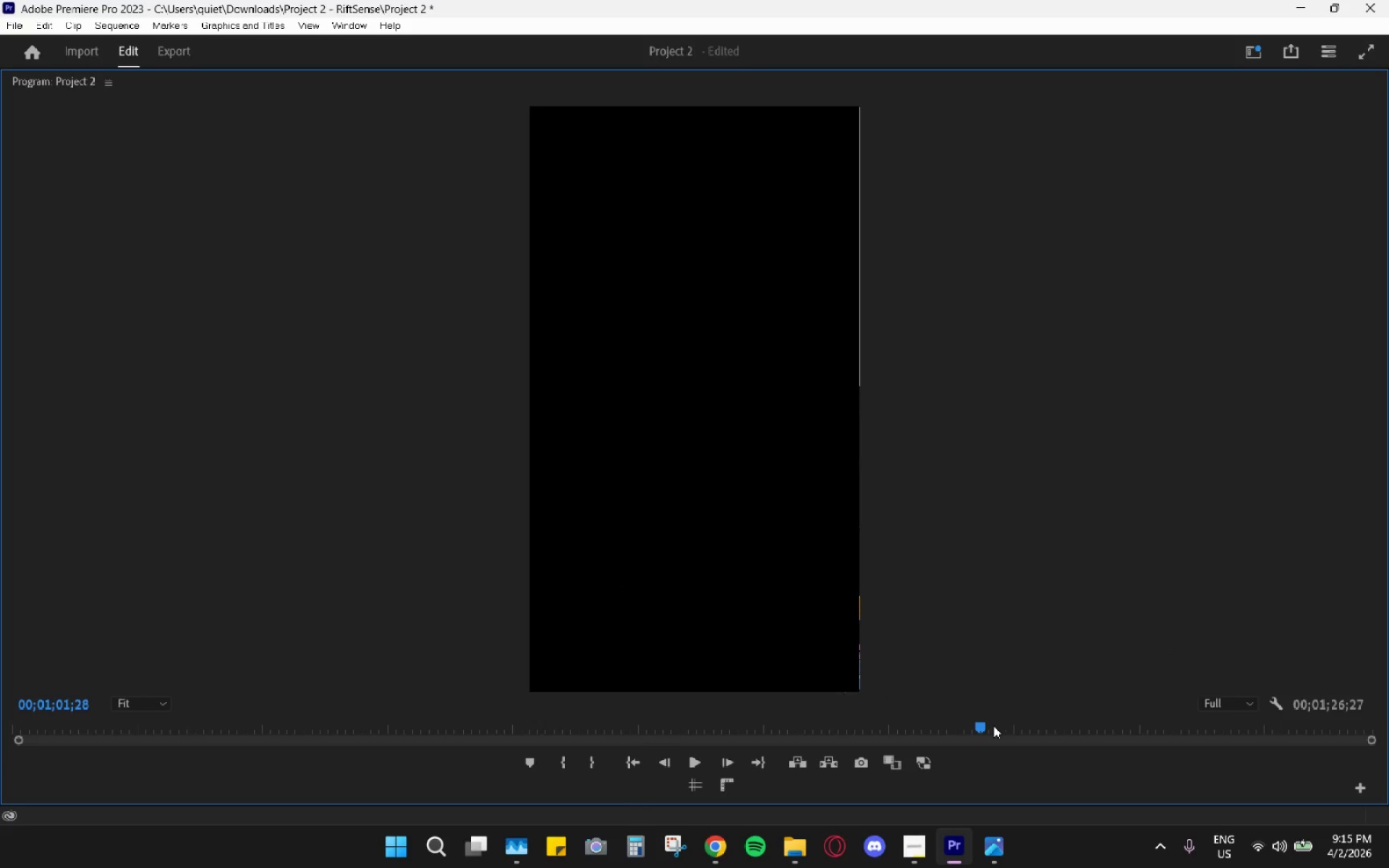 
key(Space)
 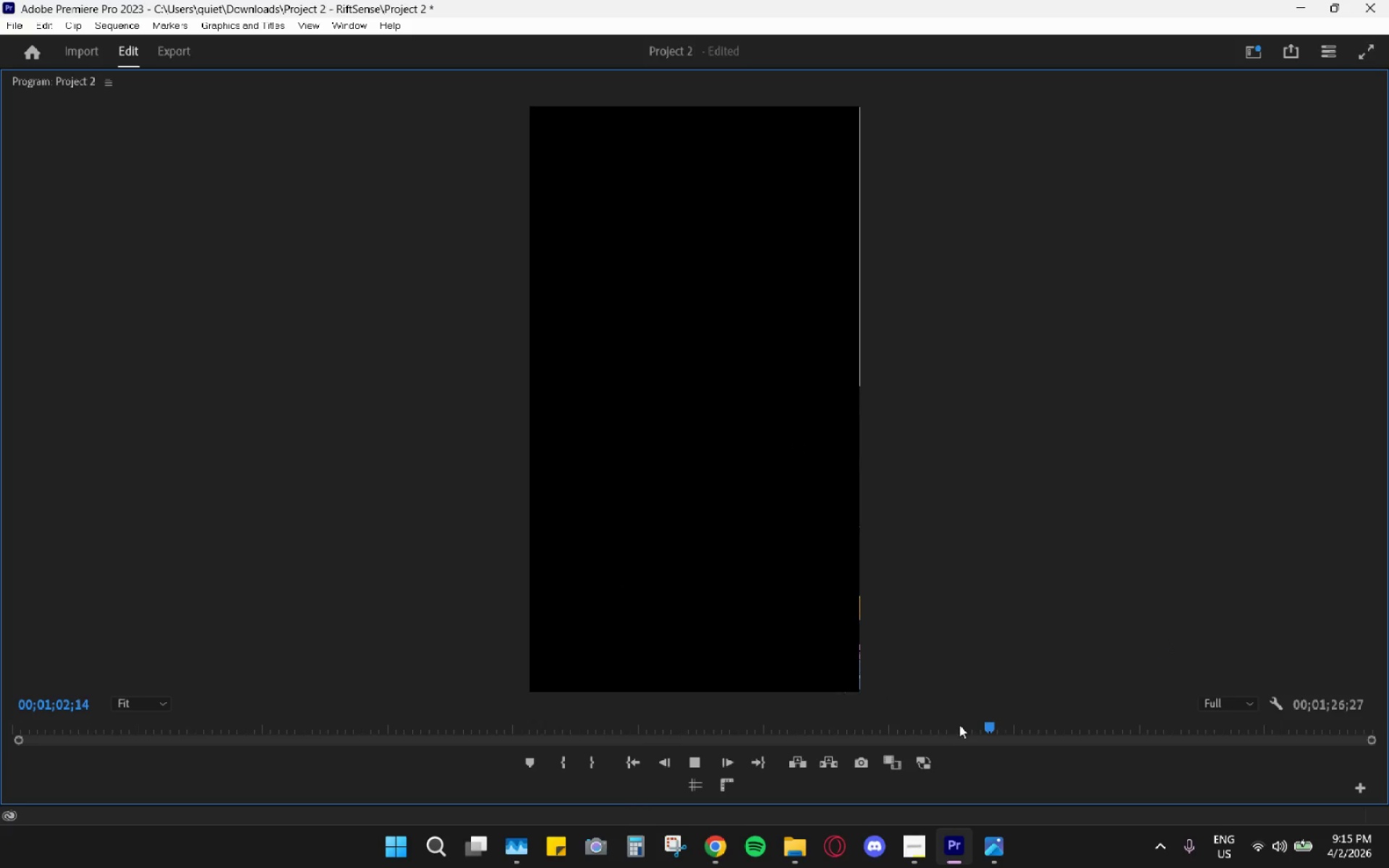 
left_click_drag(start_coordinate=[870, 712], to_coordinate=[865, 712])
 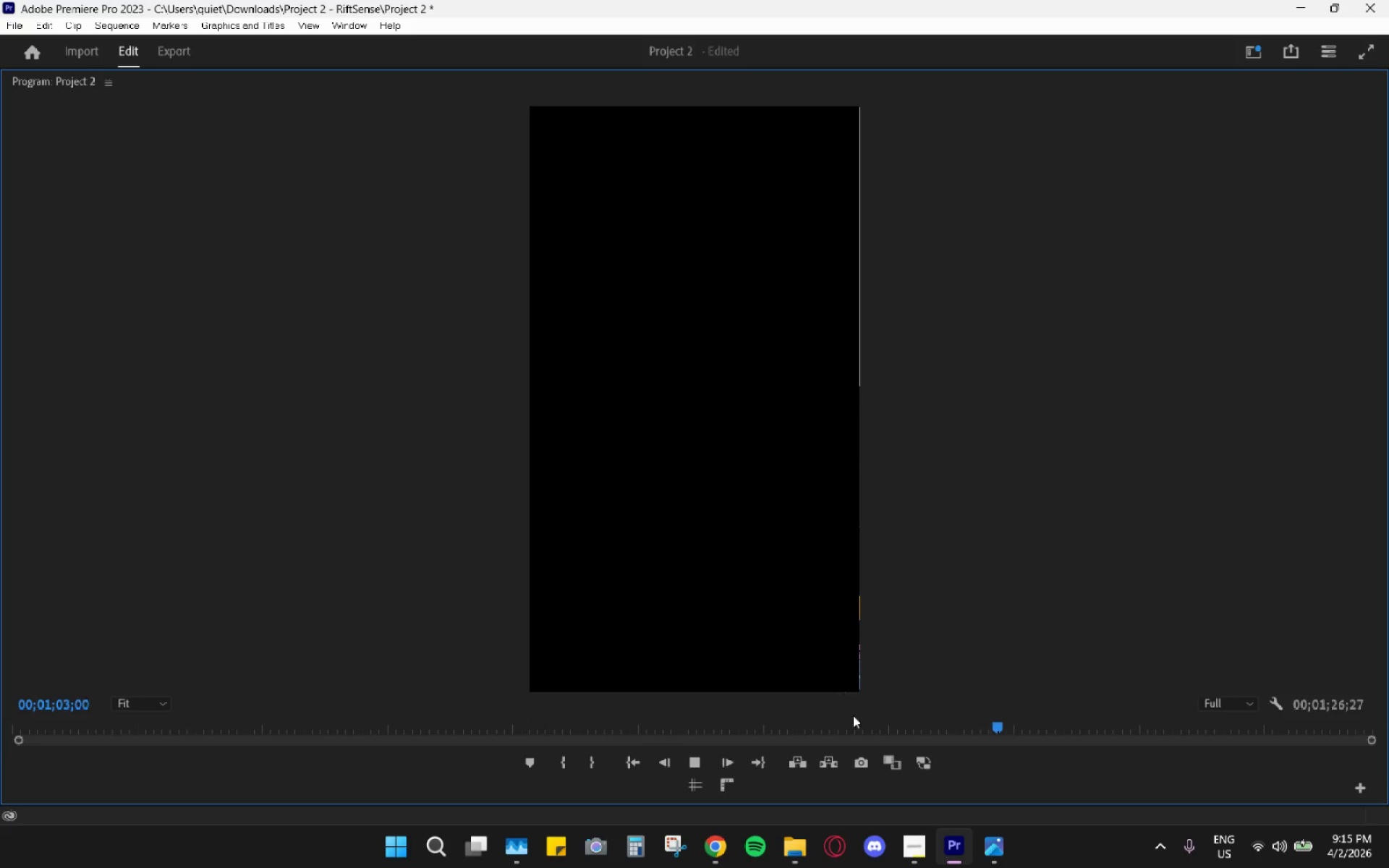 
double_click([849, 716])
 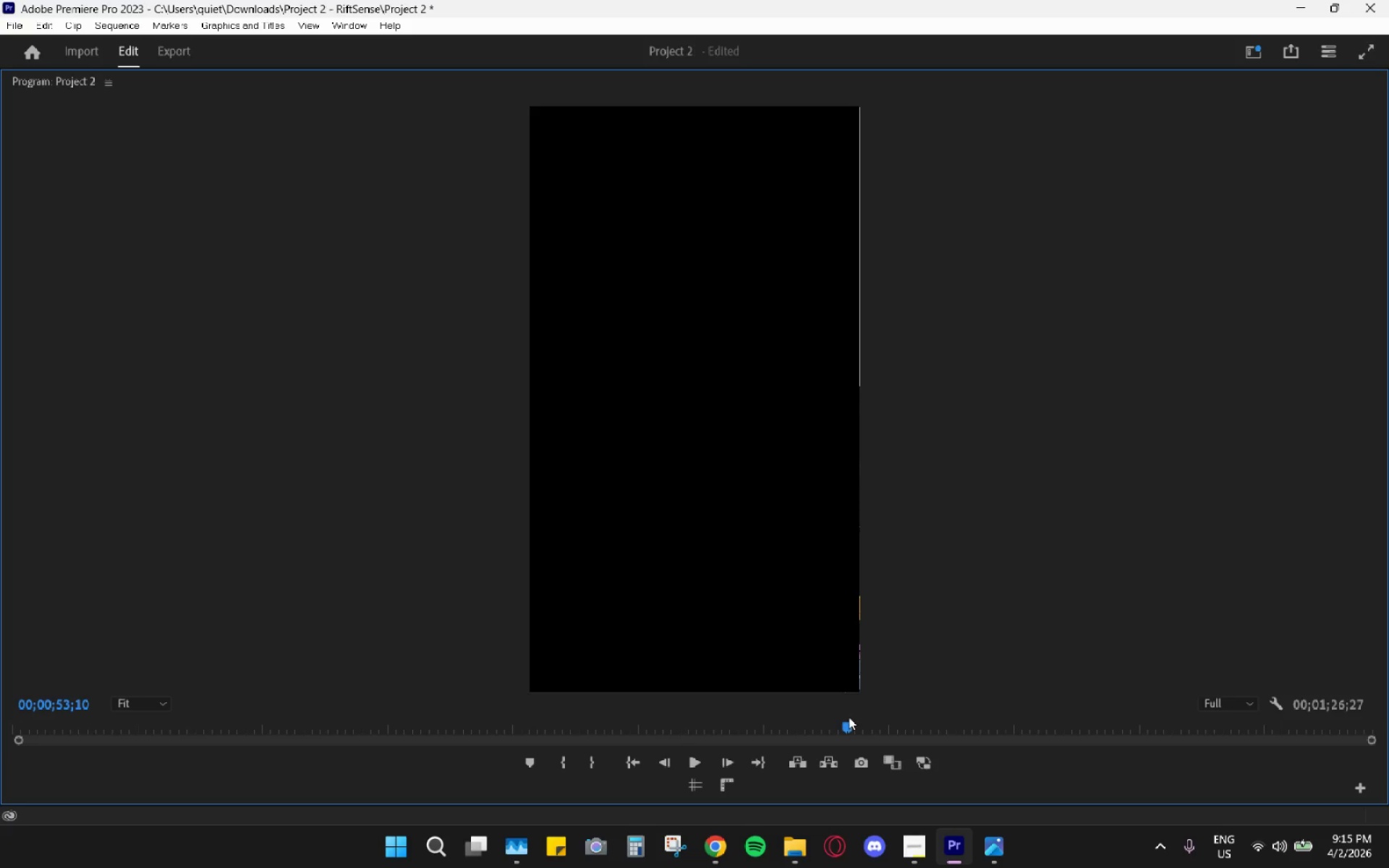 
key(Space)
 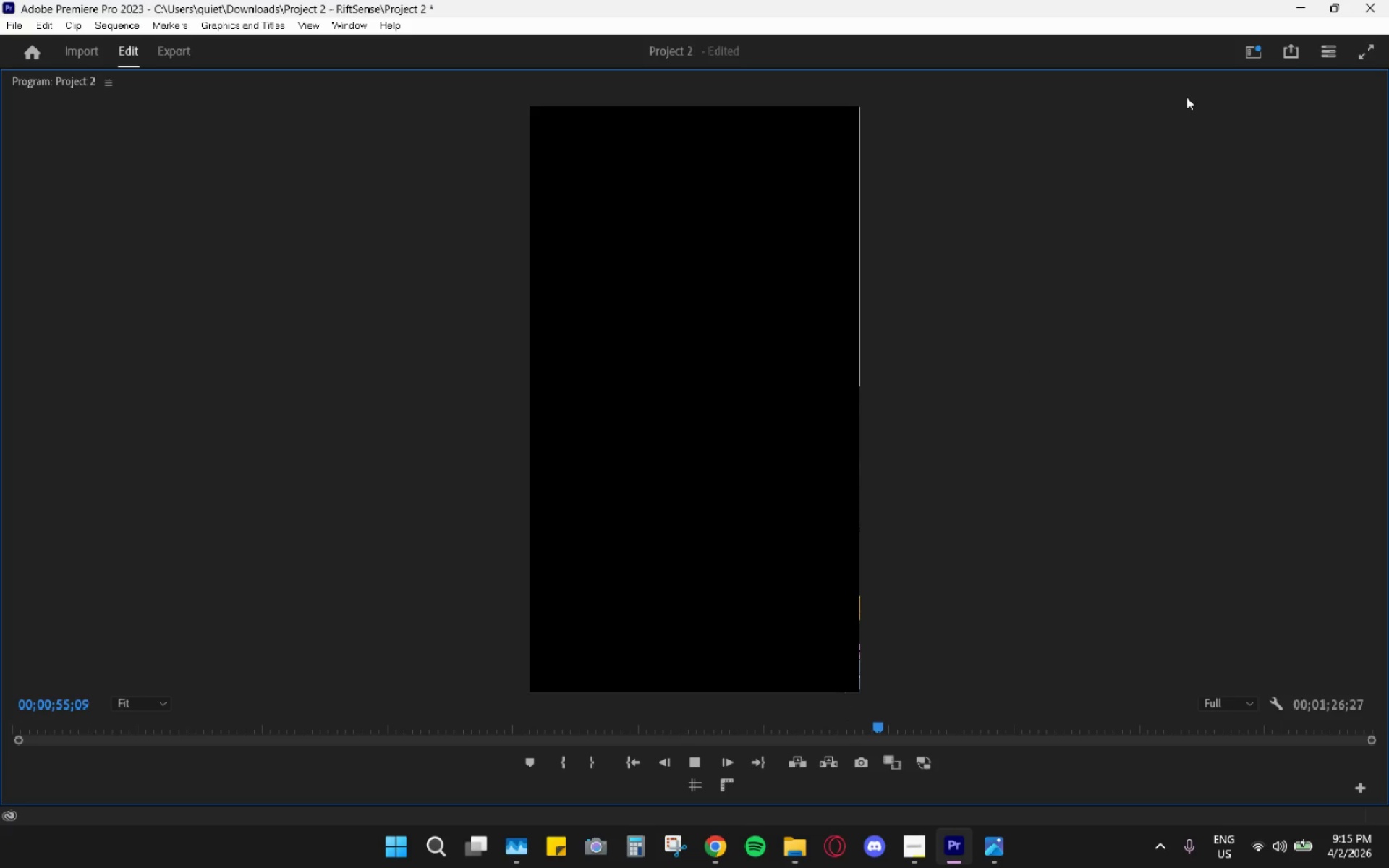 
double_click([1063, 89])
 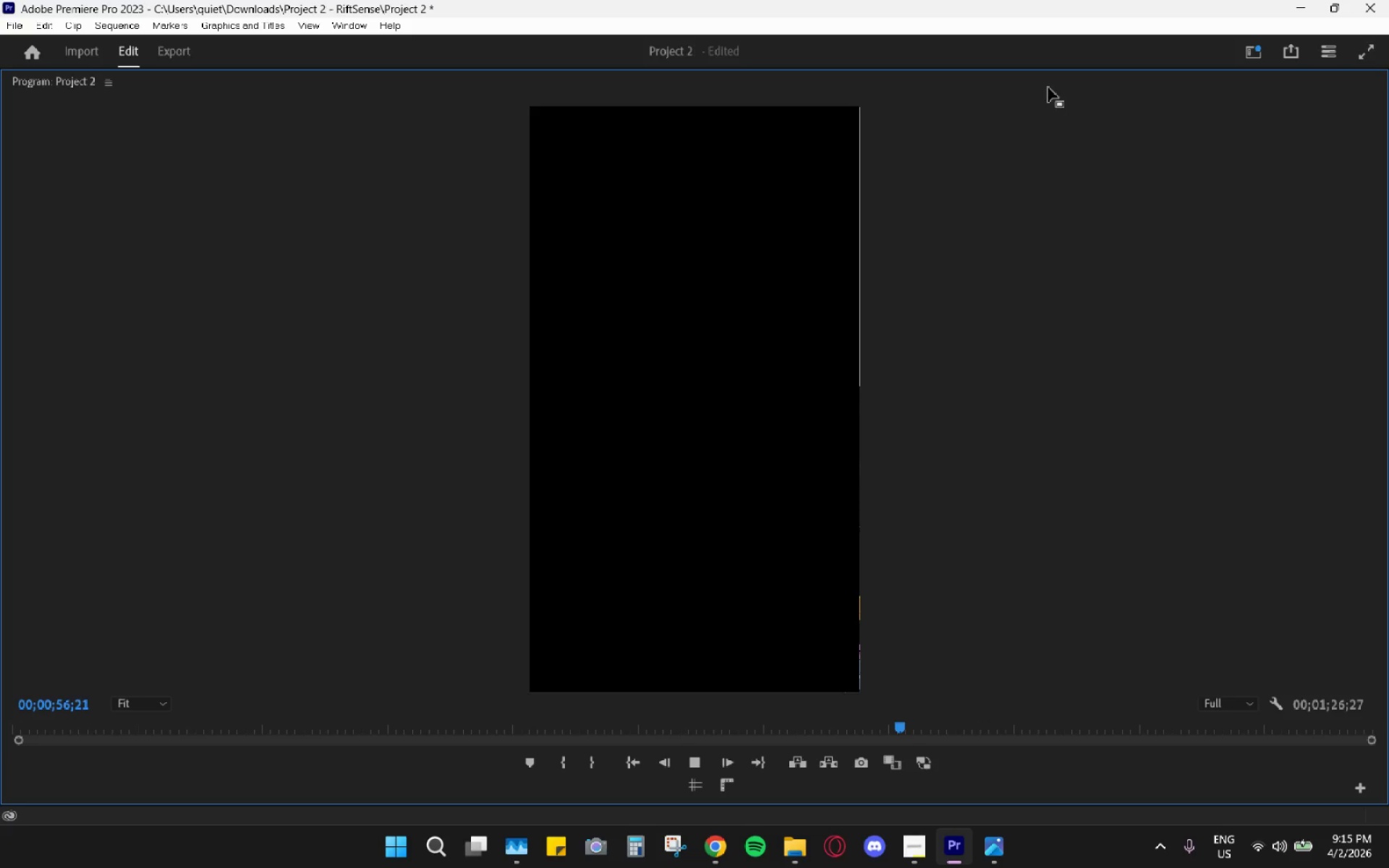 
double_click([1045, 80])
 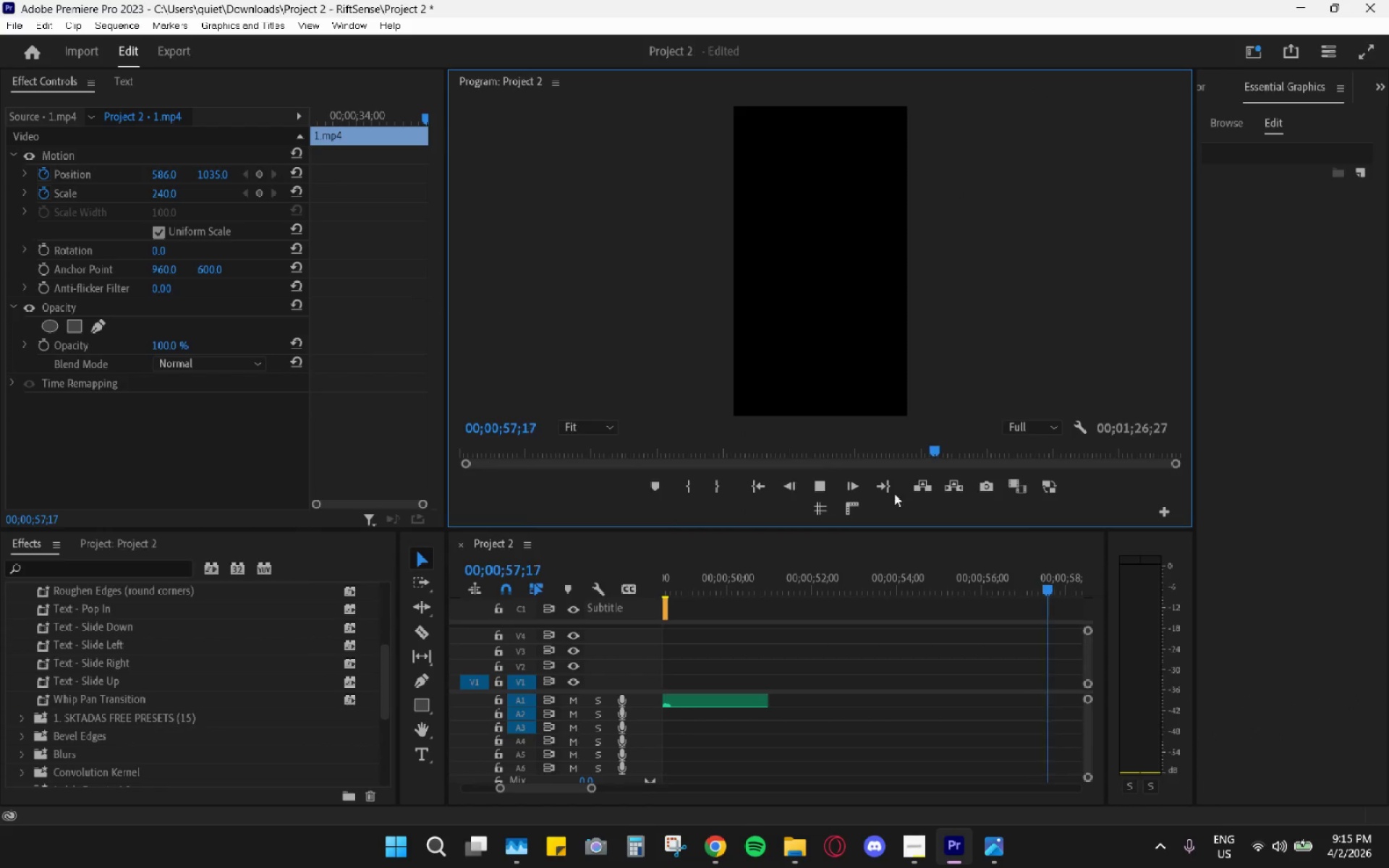 
key(Space)
 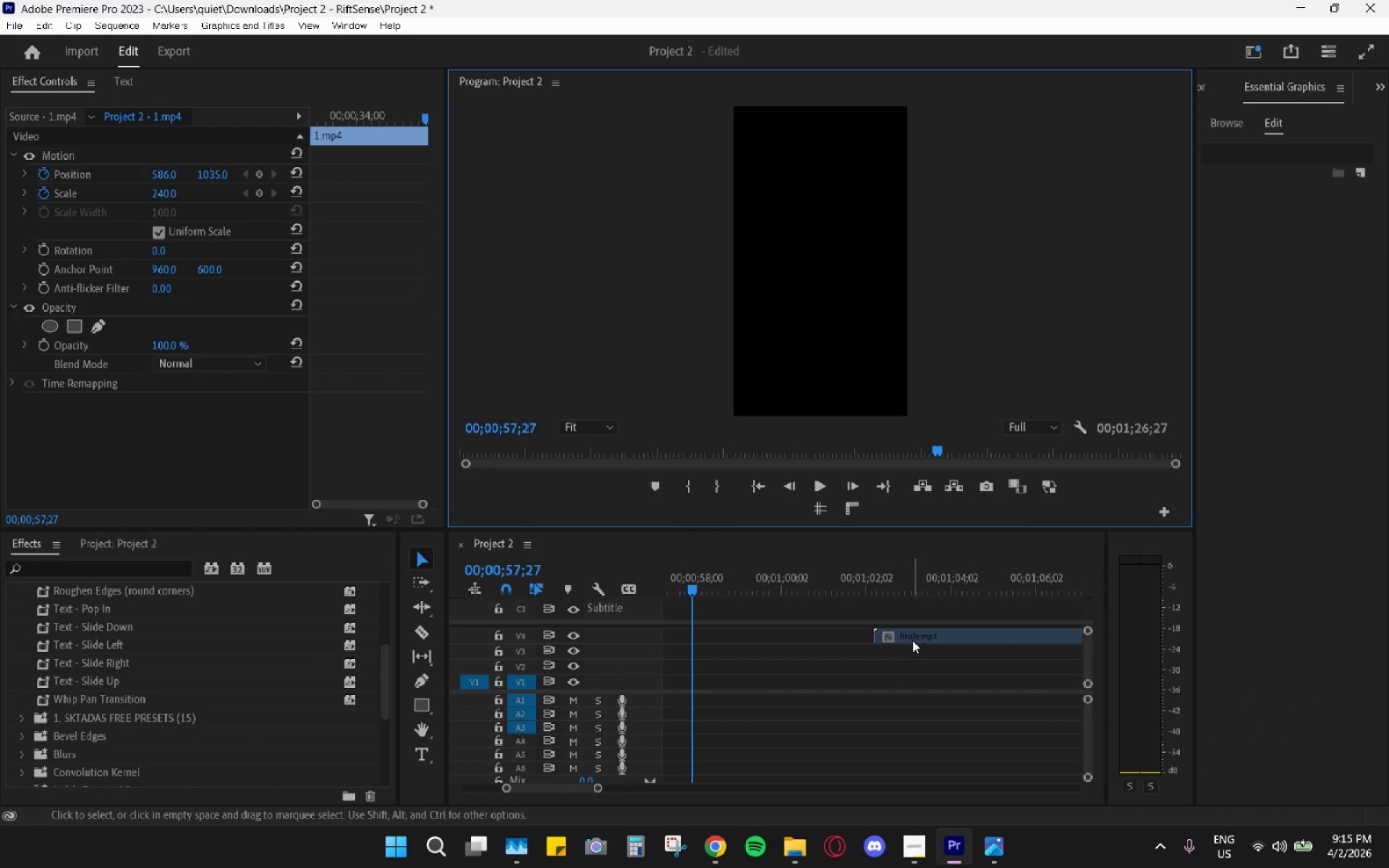 
hold_key(key=AltLeft, duration=1.25)
 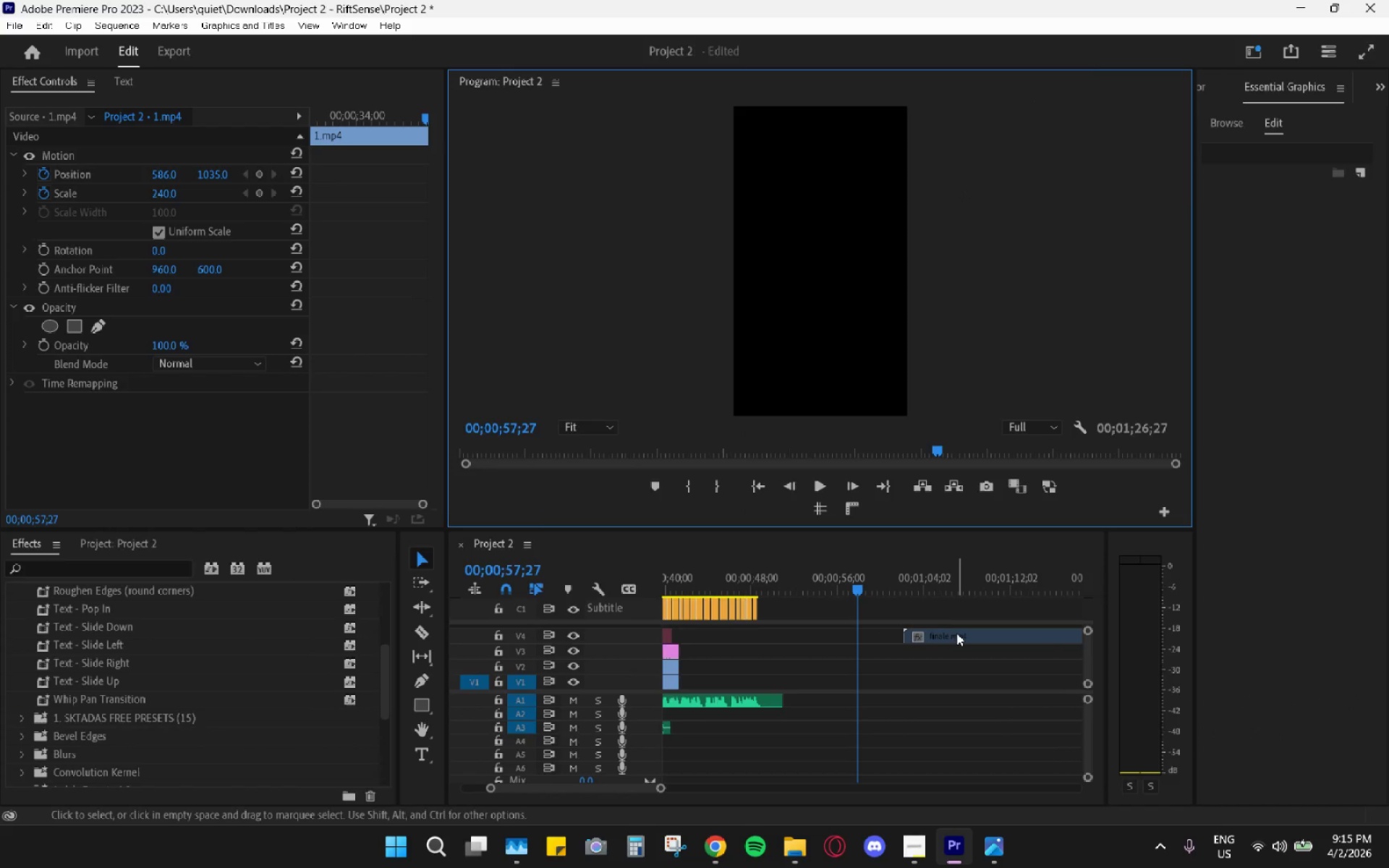 
left_click([956, 633])
 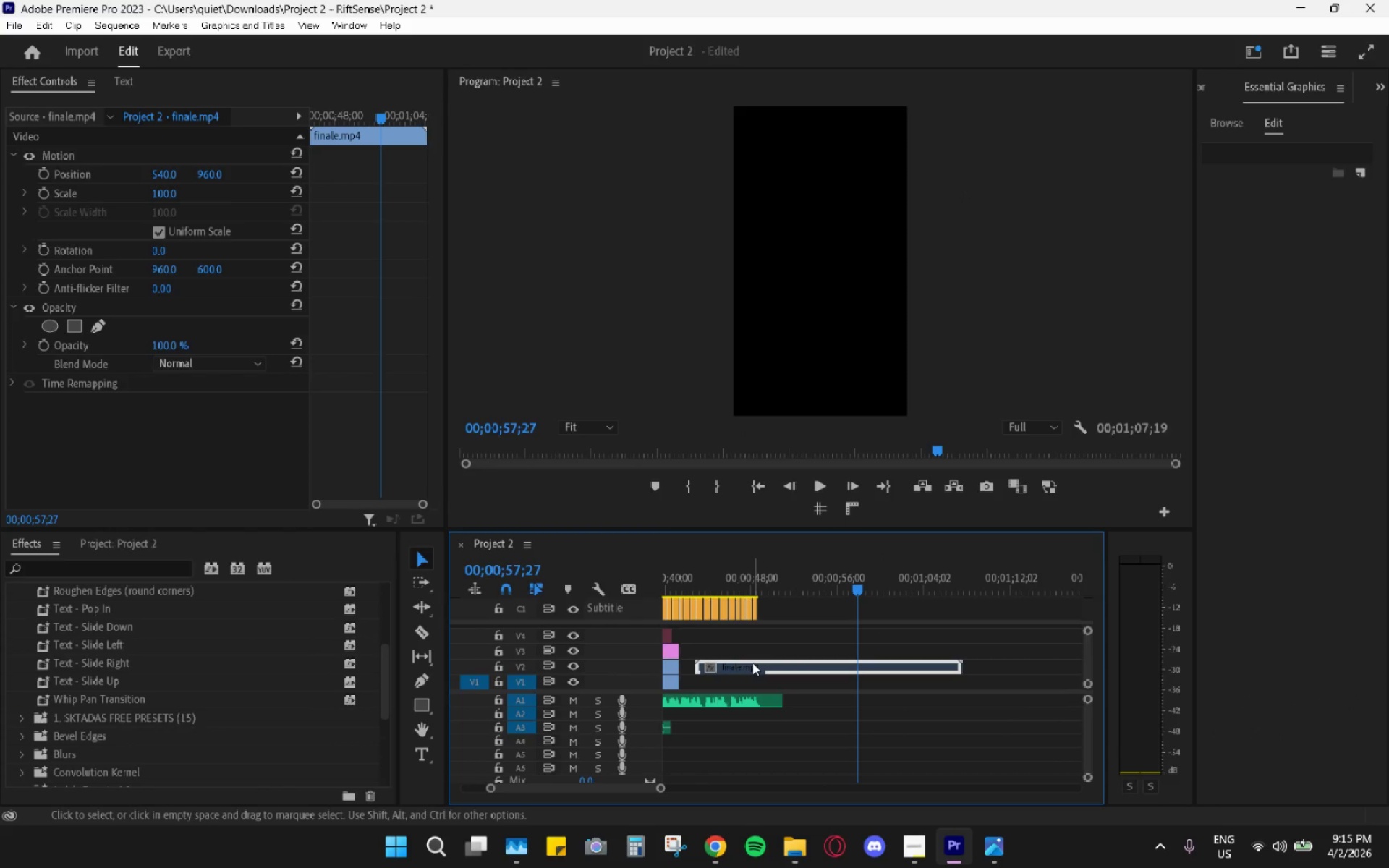 
scroll: coordinate [916, 637], scroll_direction: down, amount: 13.0
 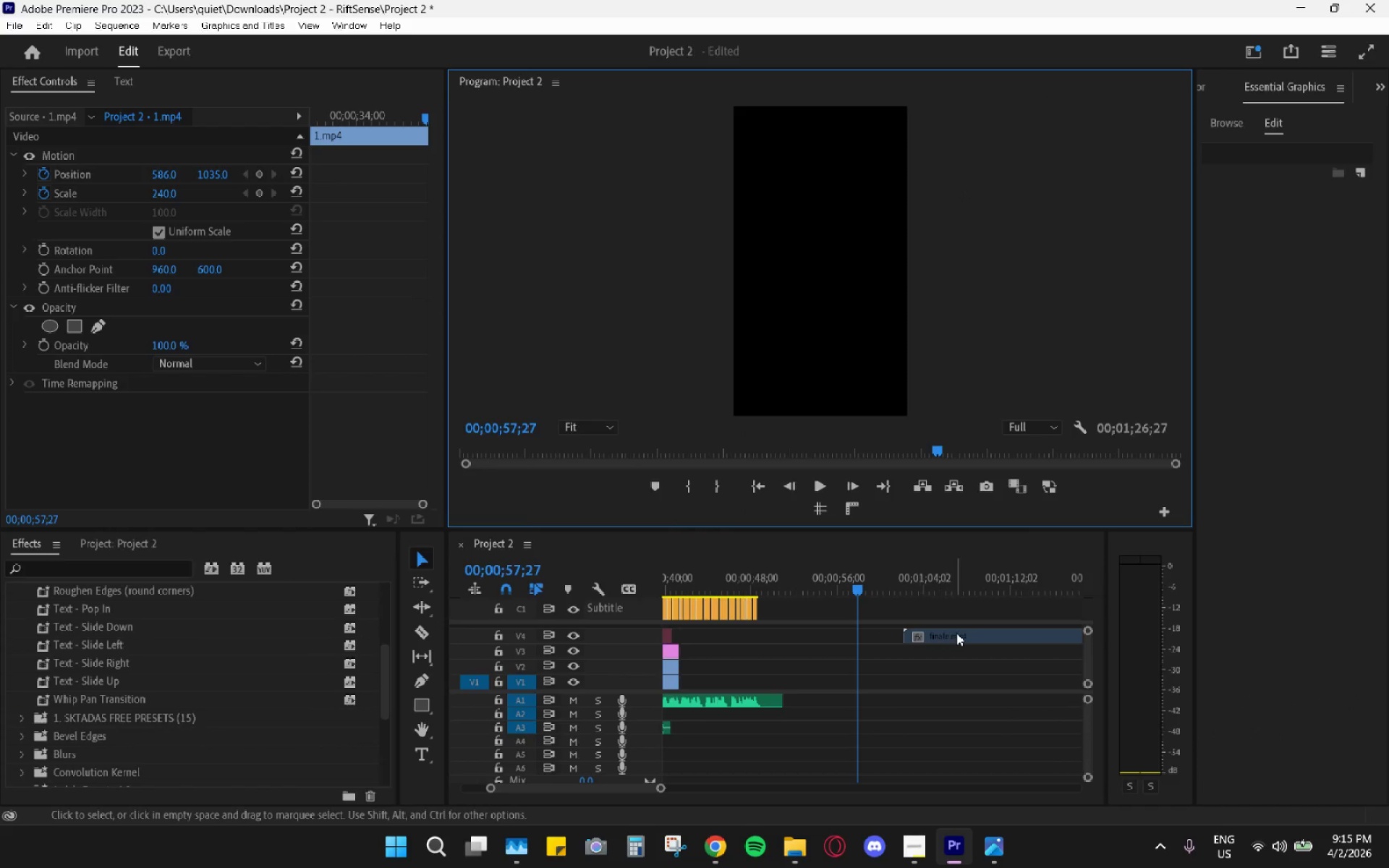 
key(H)
 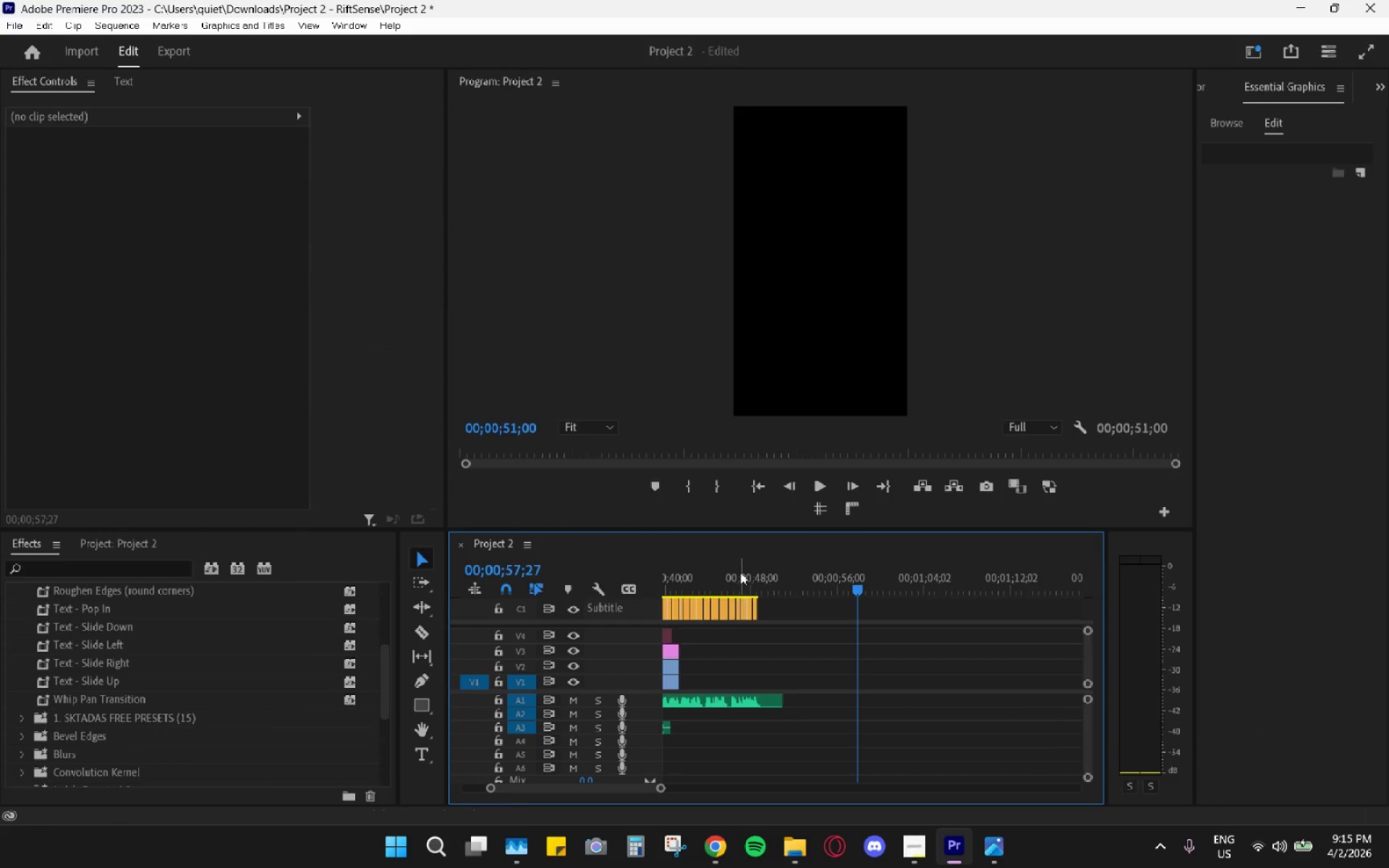 
left_click_drag(start_coordinate=[740, 563], to_coordinate=[733, 561])
 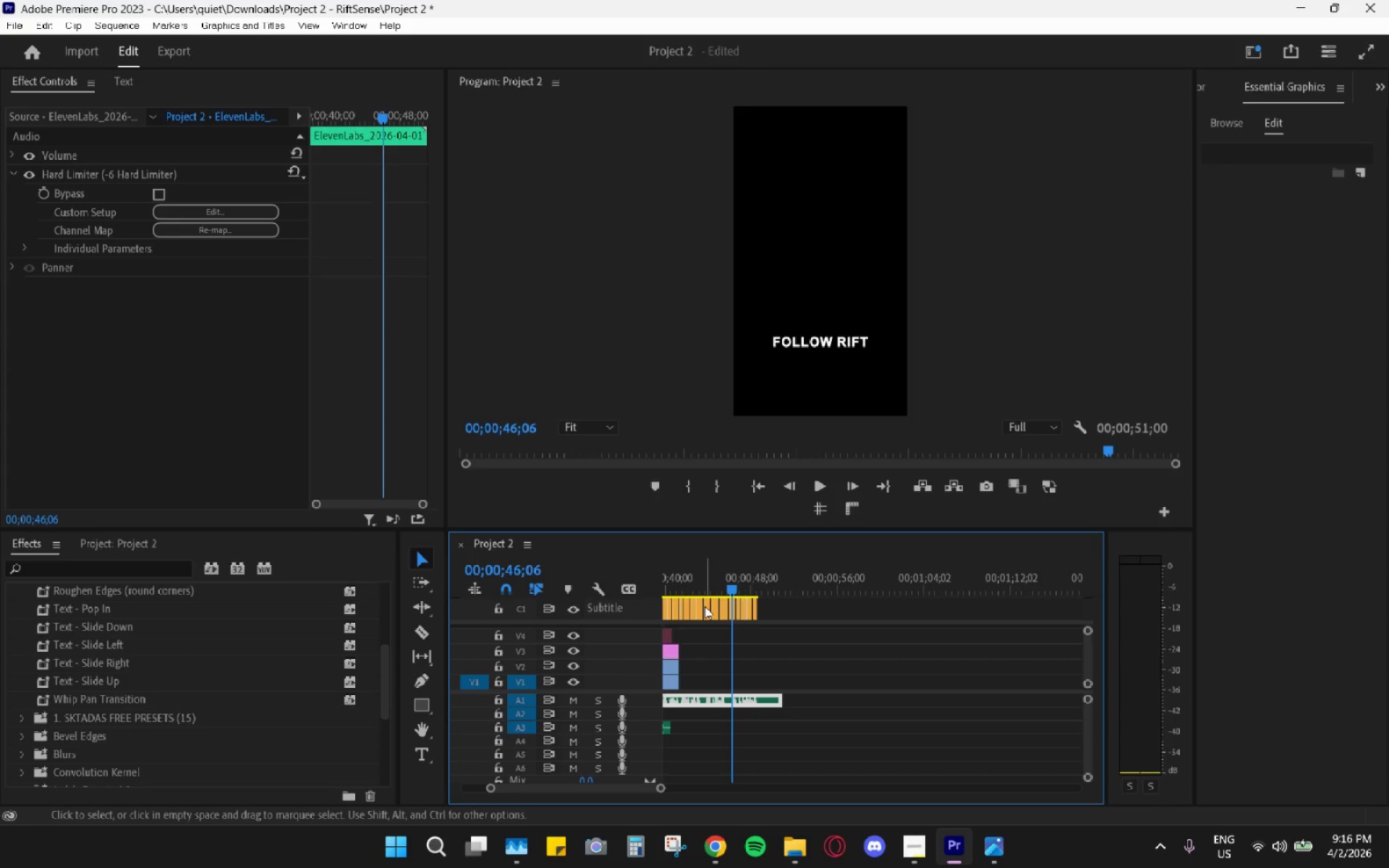 
wait(5.48)
 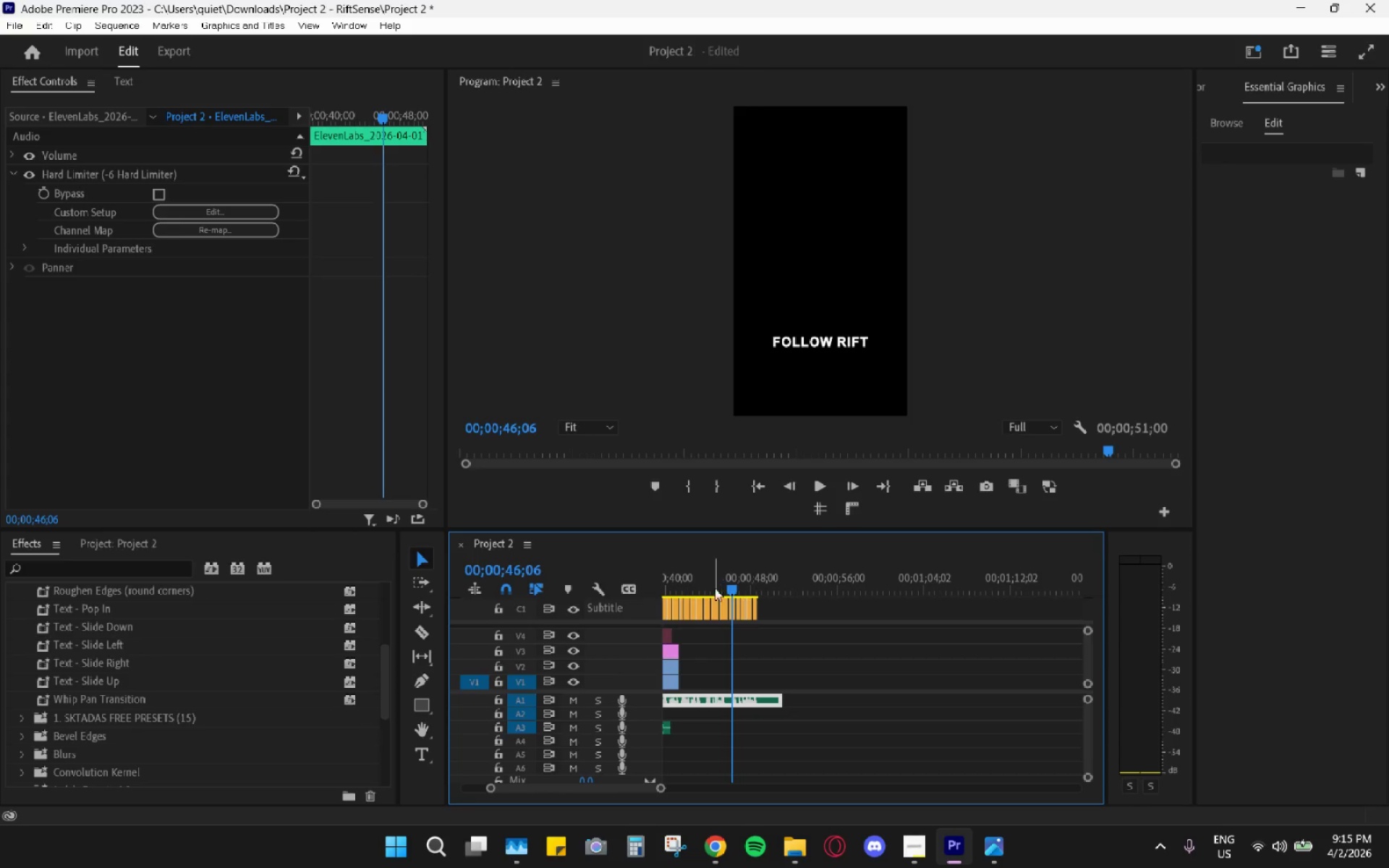 
key(Space)
 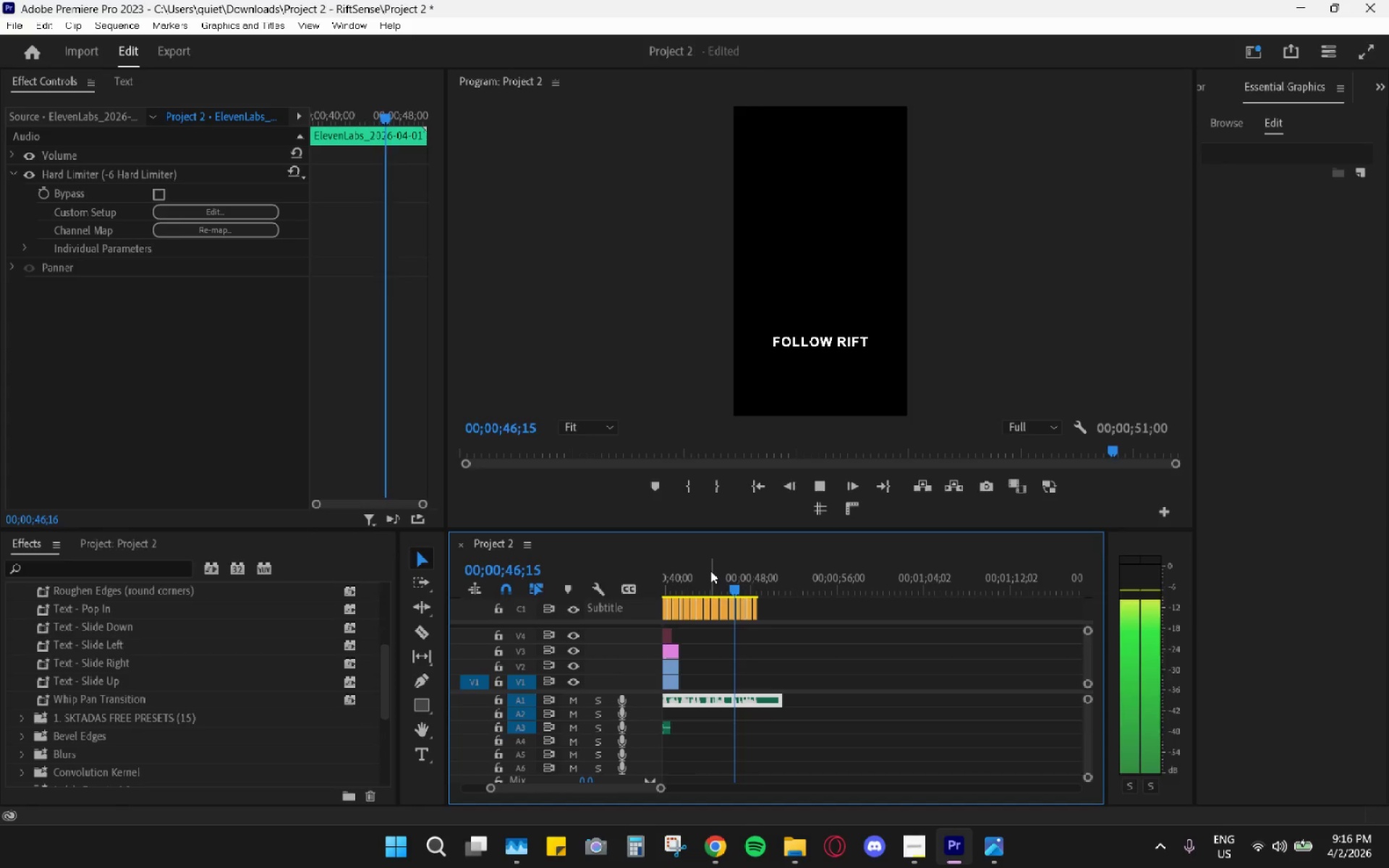 
left_click_drag(start_coordinate=[710, 570], to_coordinate=[688, 582])
 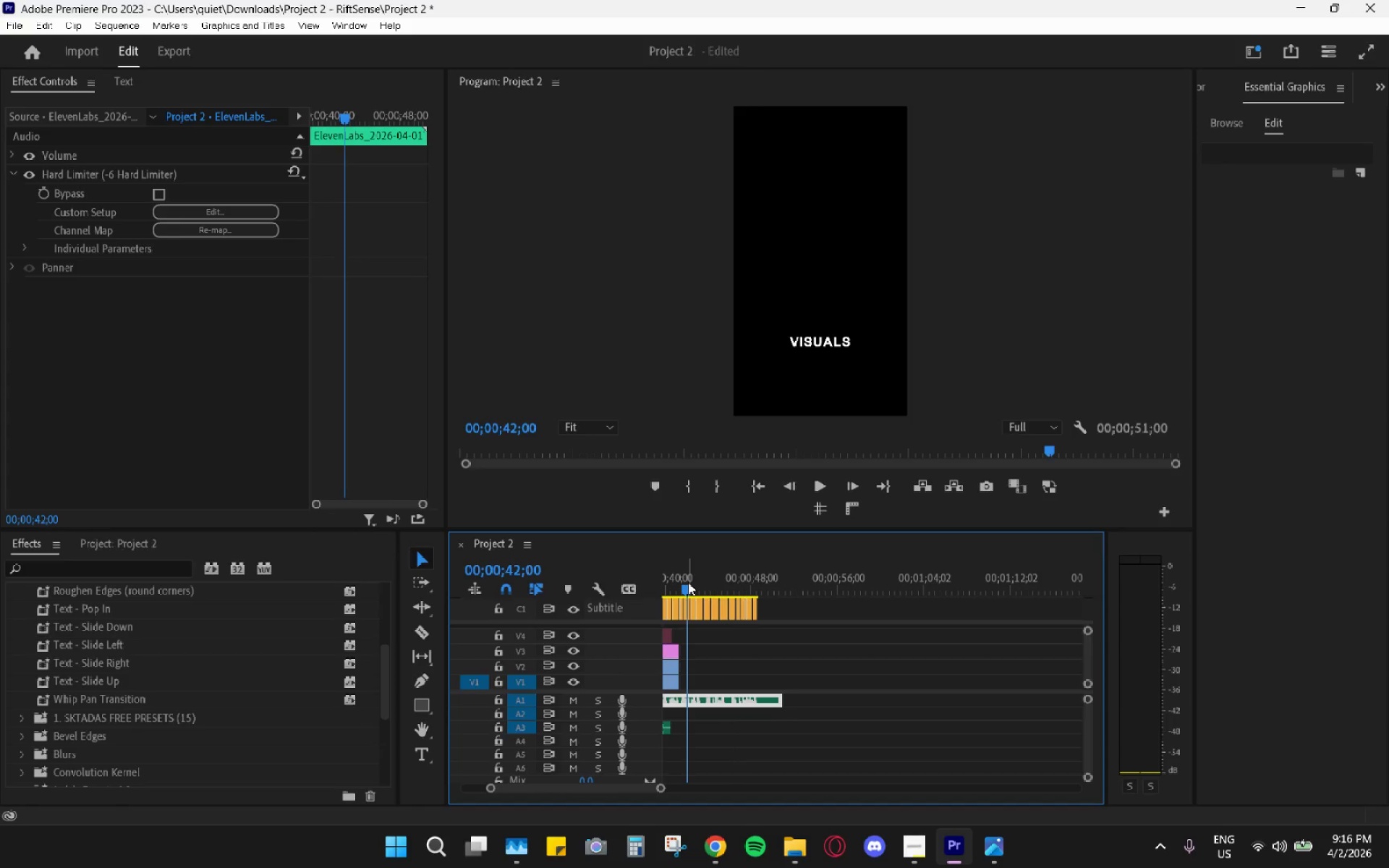 
key(Space)
 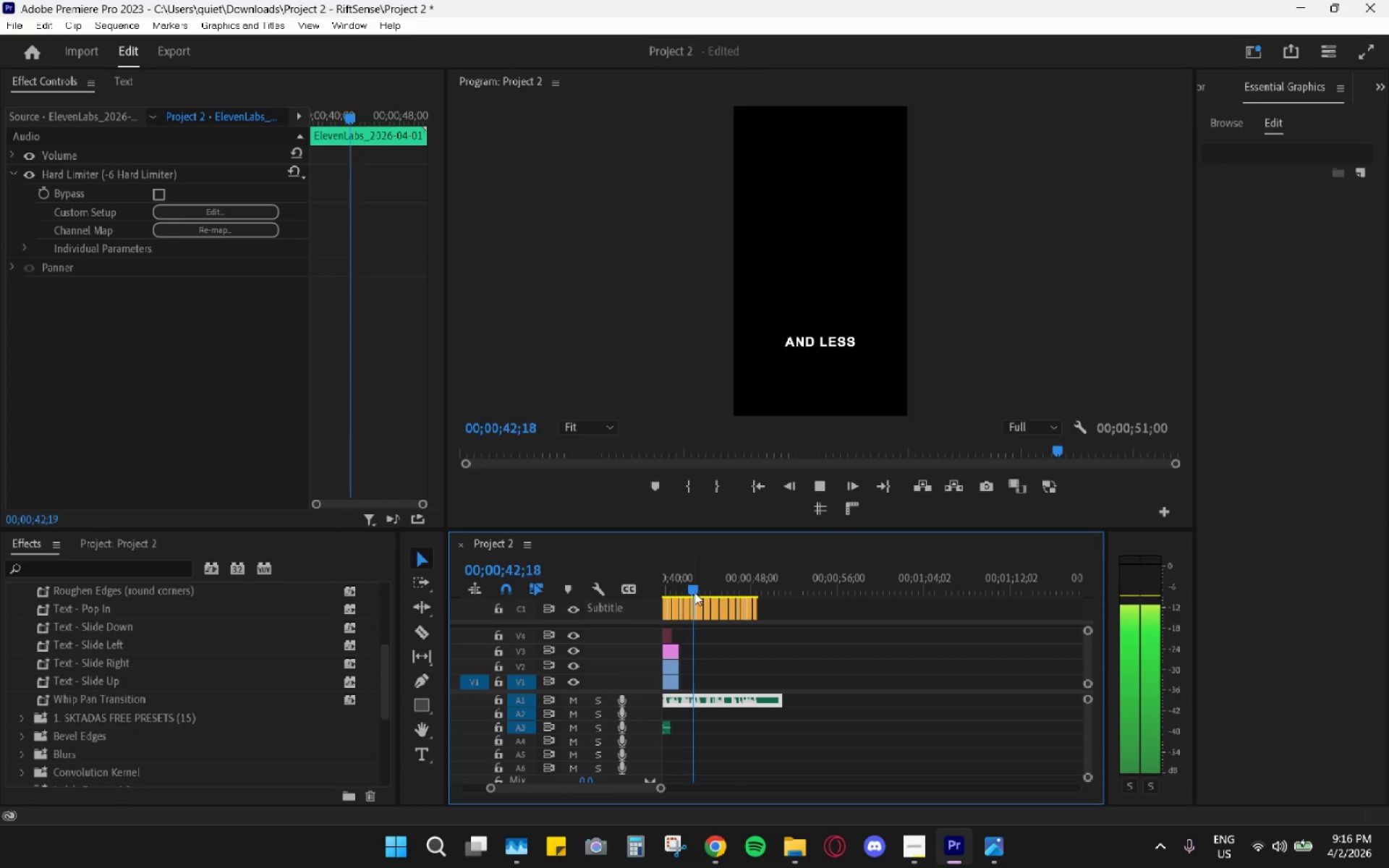 
left_click_drag(start_coordinate=[694, 592], to_coordinate=[667, 594])
 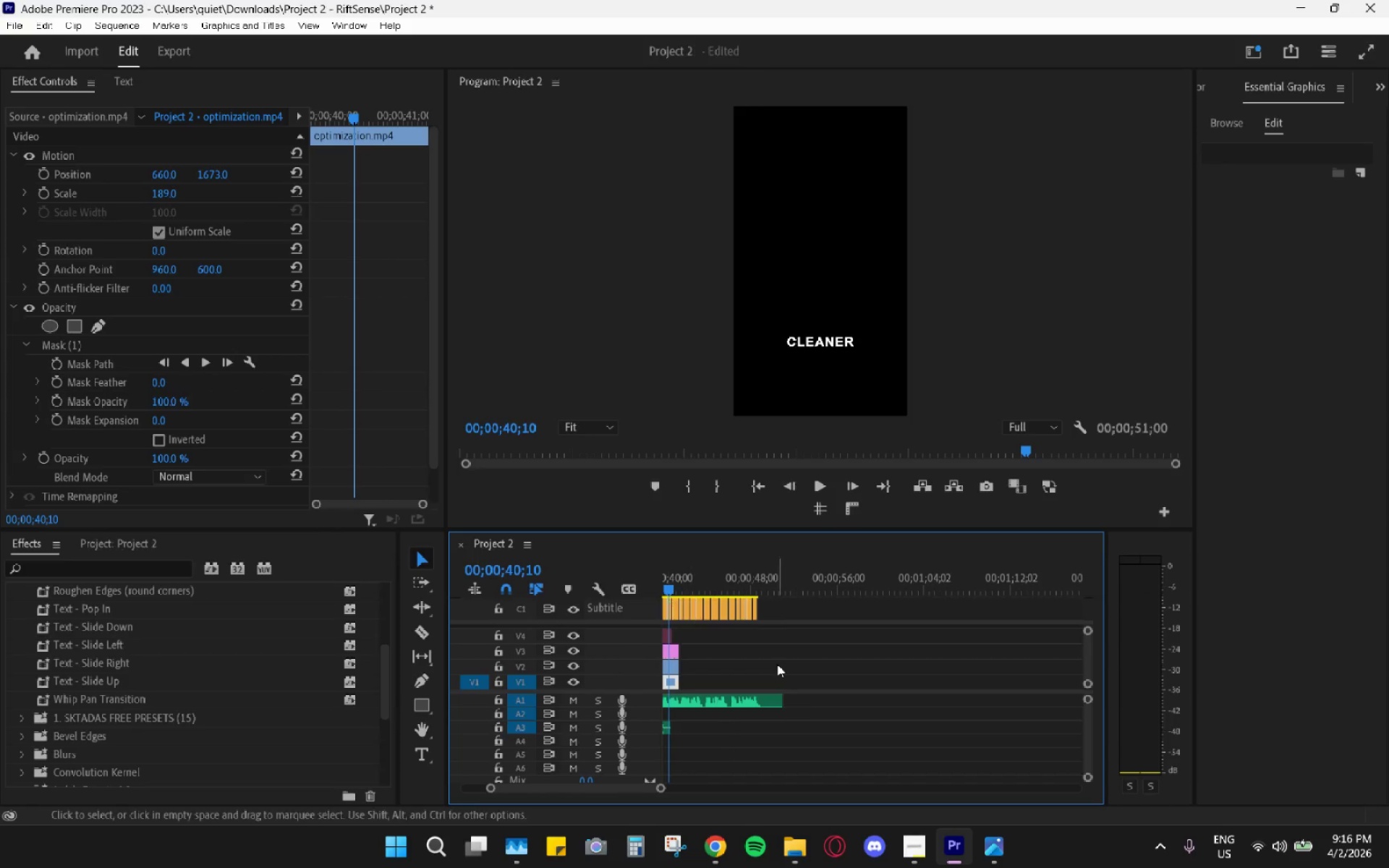 
scroll: coordinate [778, 665], scroll_direction: up, amount: 4.0
 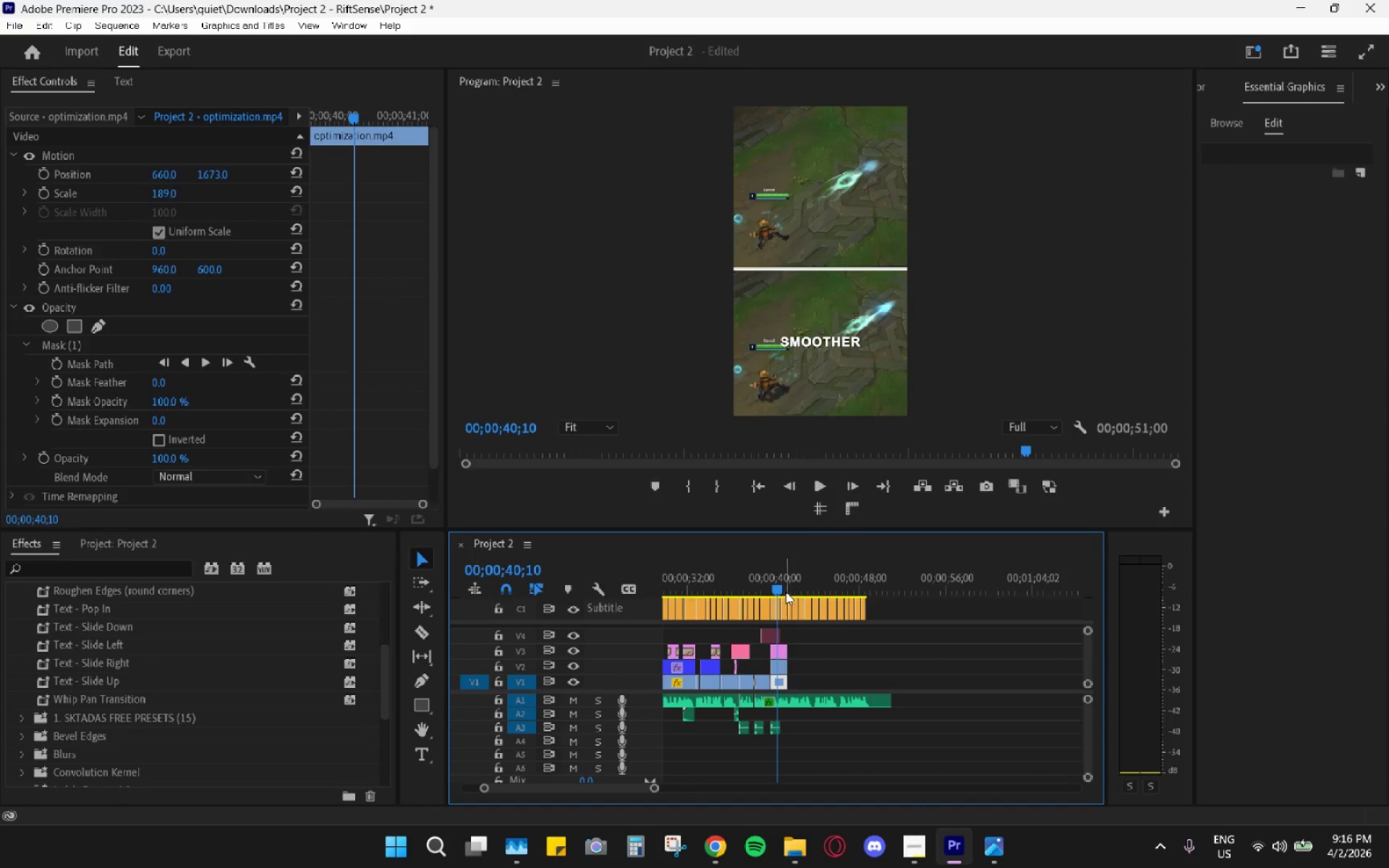 
left_click_drag(start_coordinate=[781, 590], to_coordinate=[765, 587])
 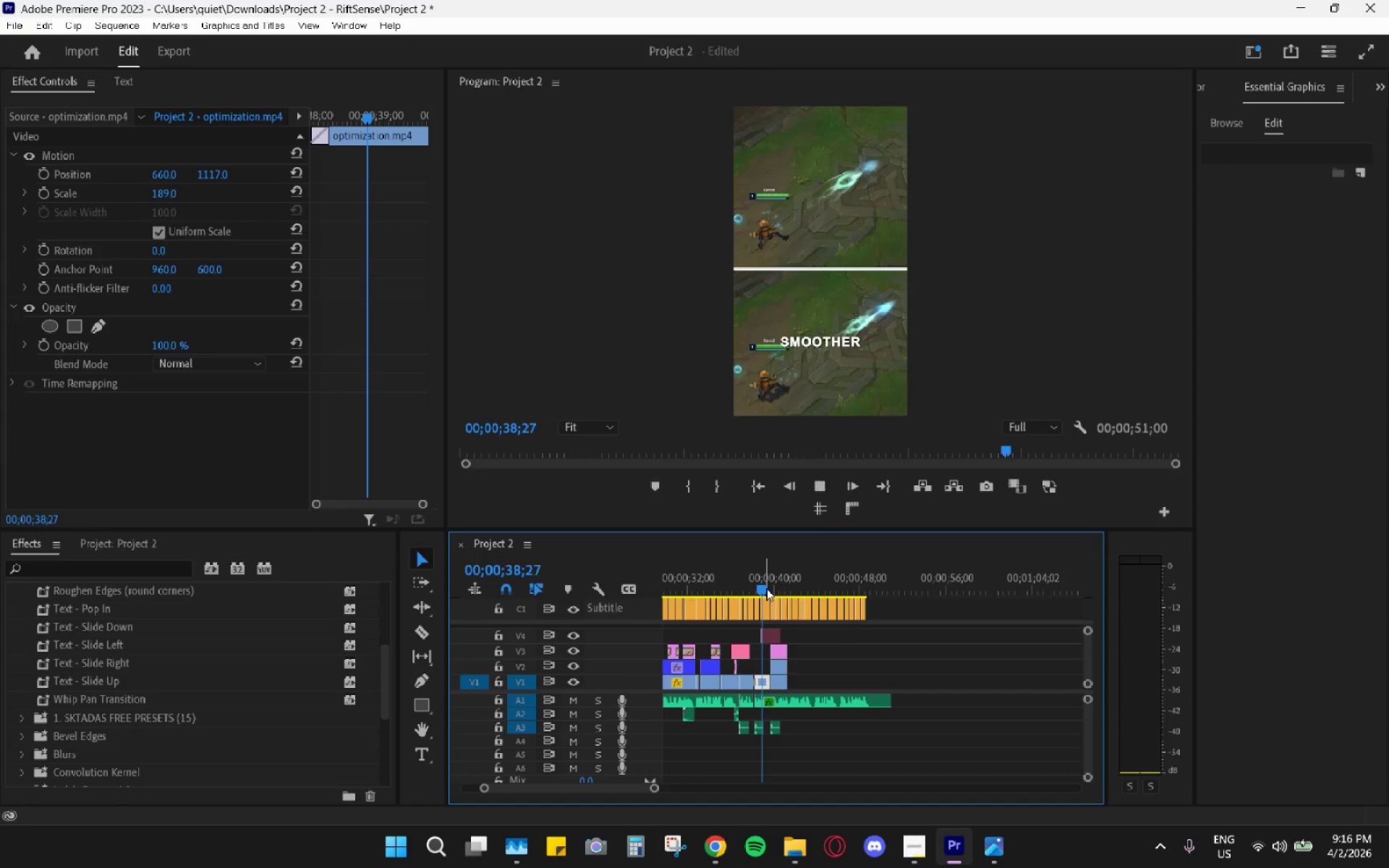 
key(Space)
 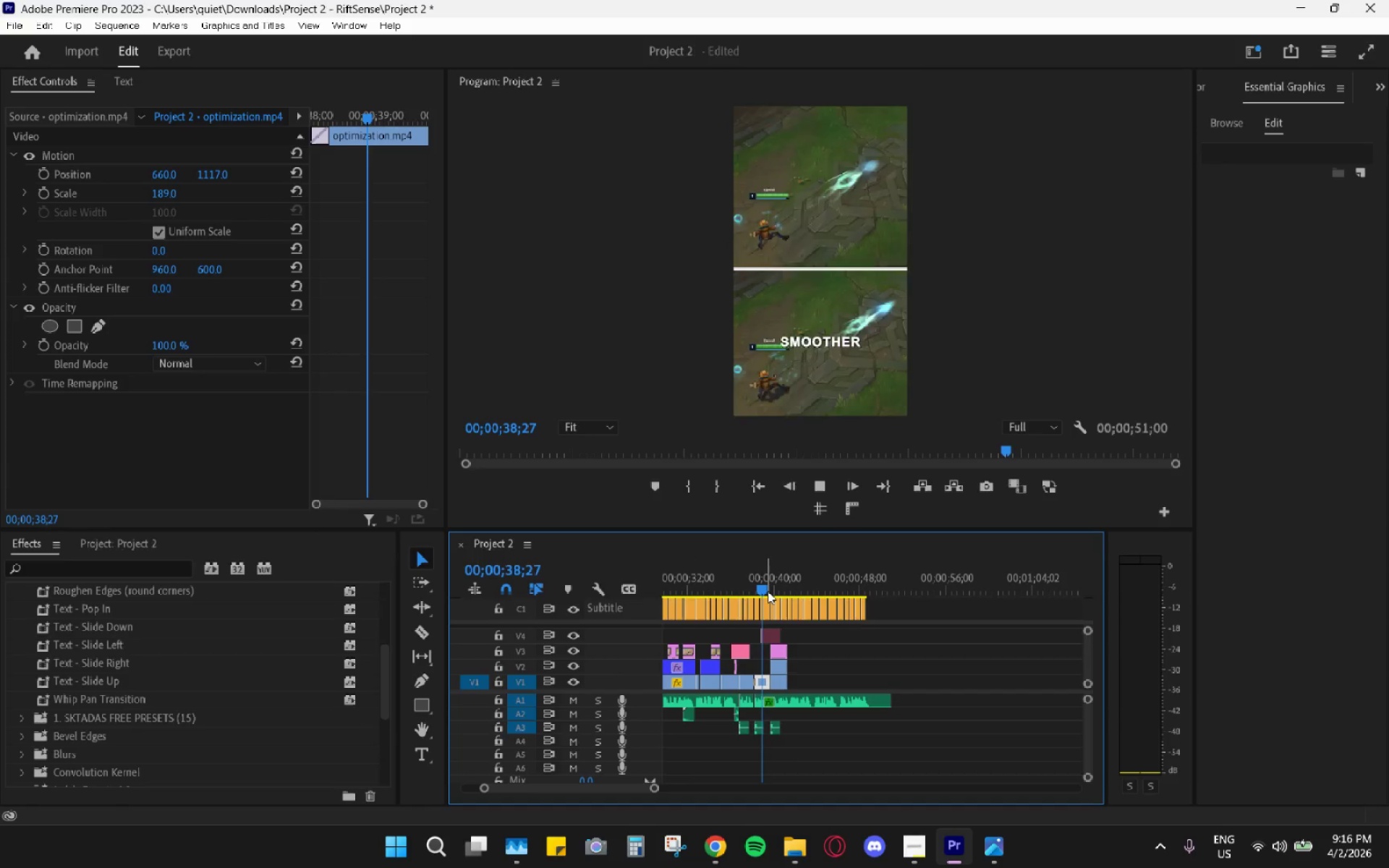 
key(Space)
 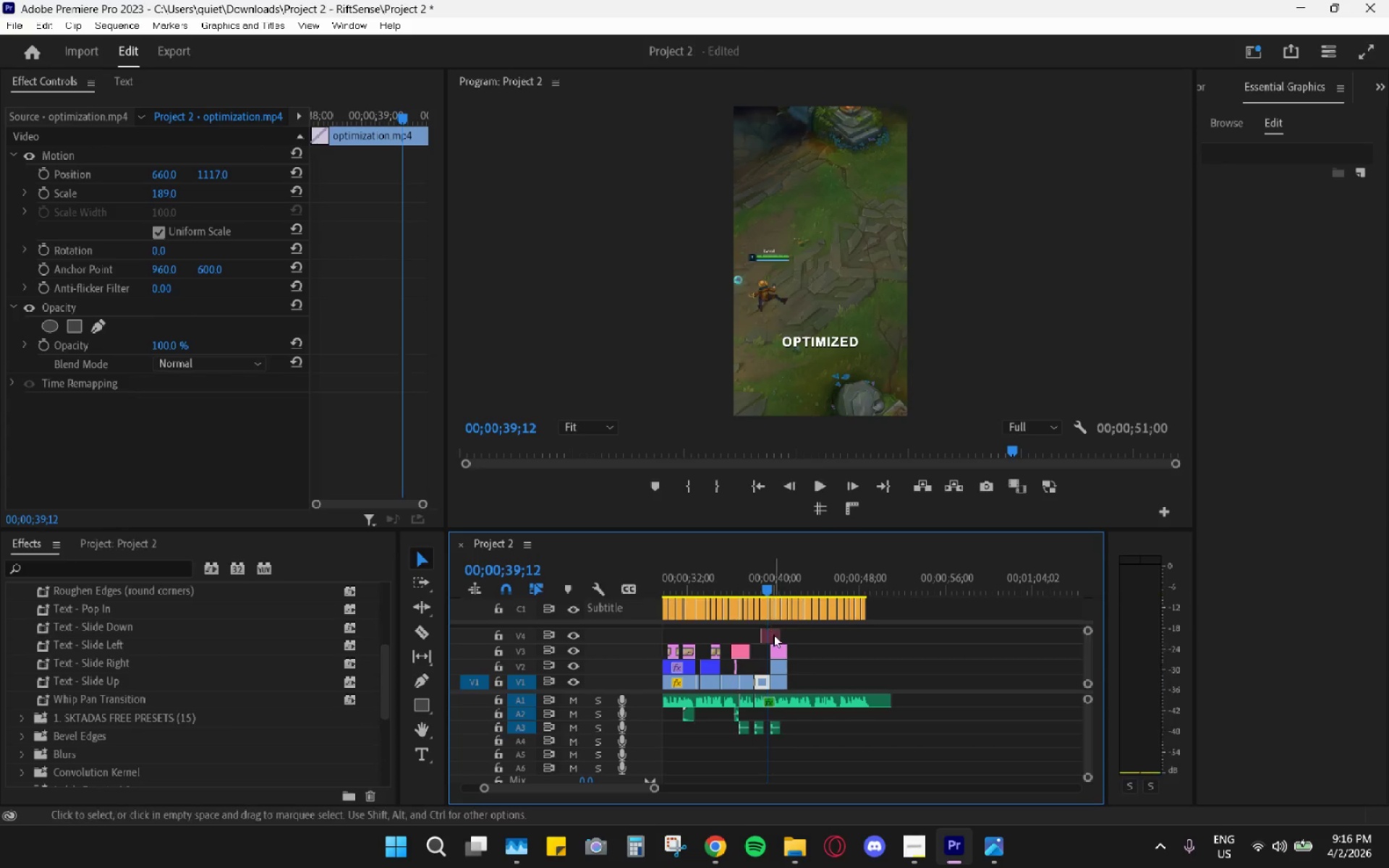 
left_click([773, 634])
 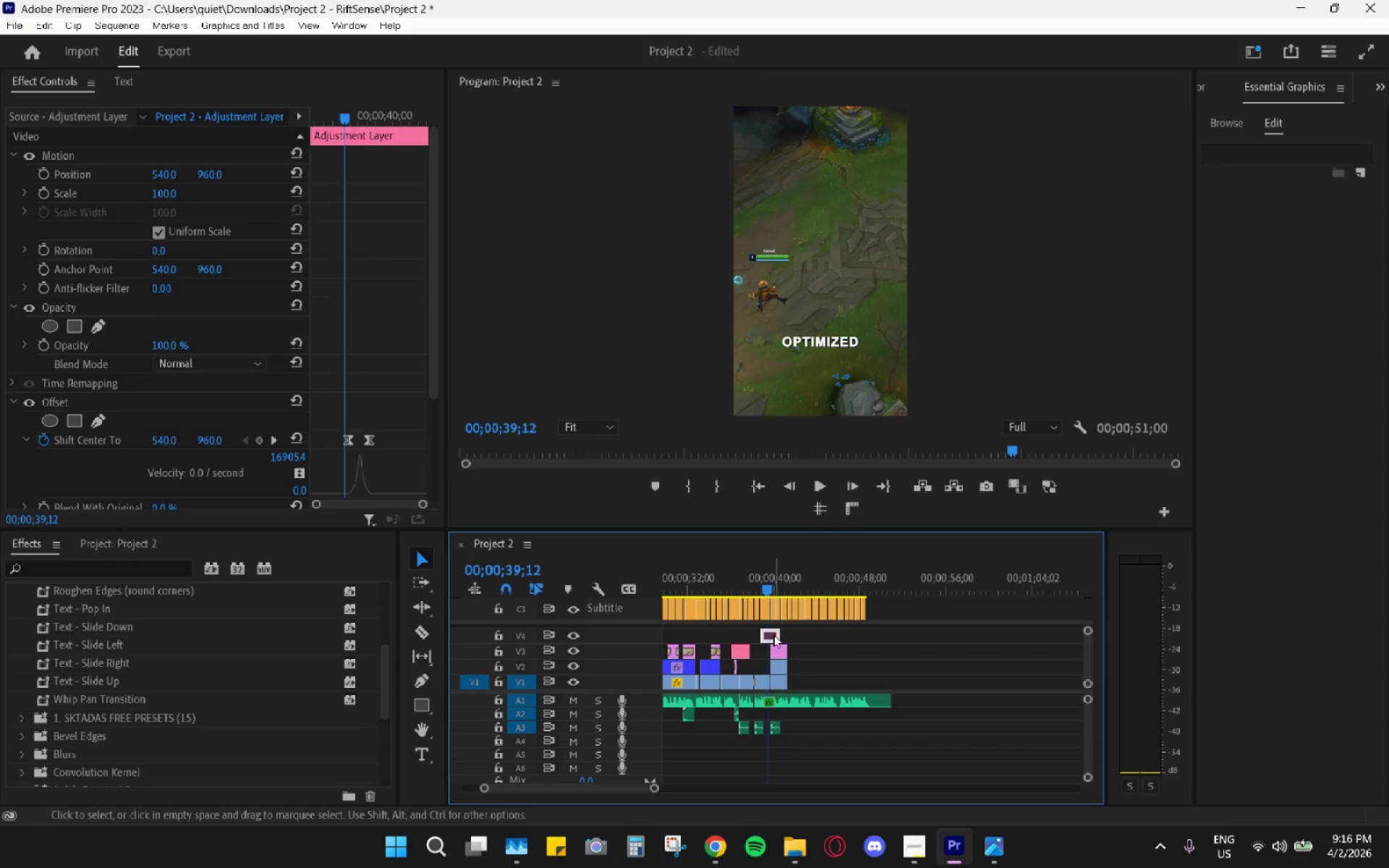 
key(Shift+ShiftLeft)
 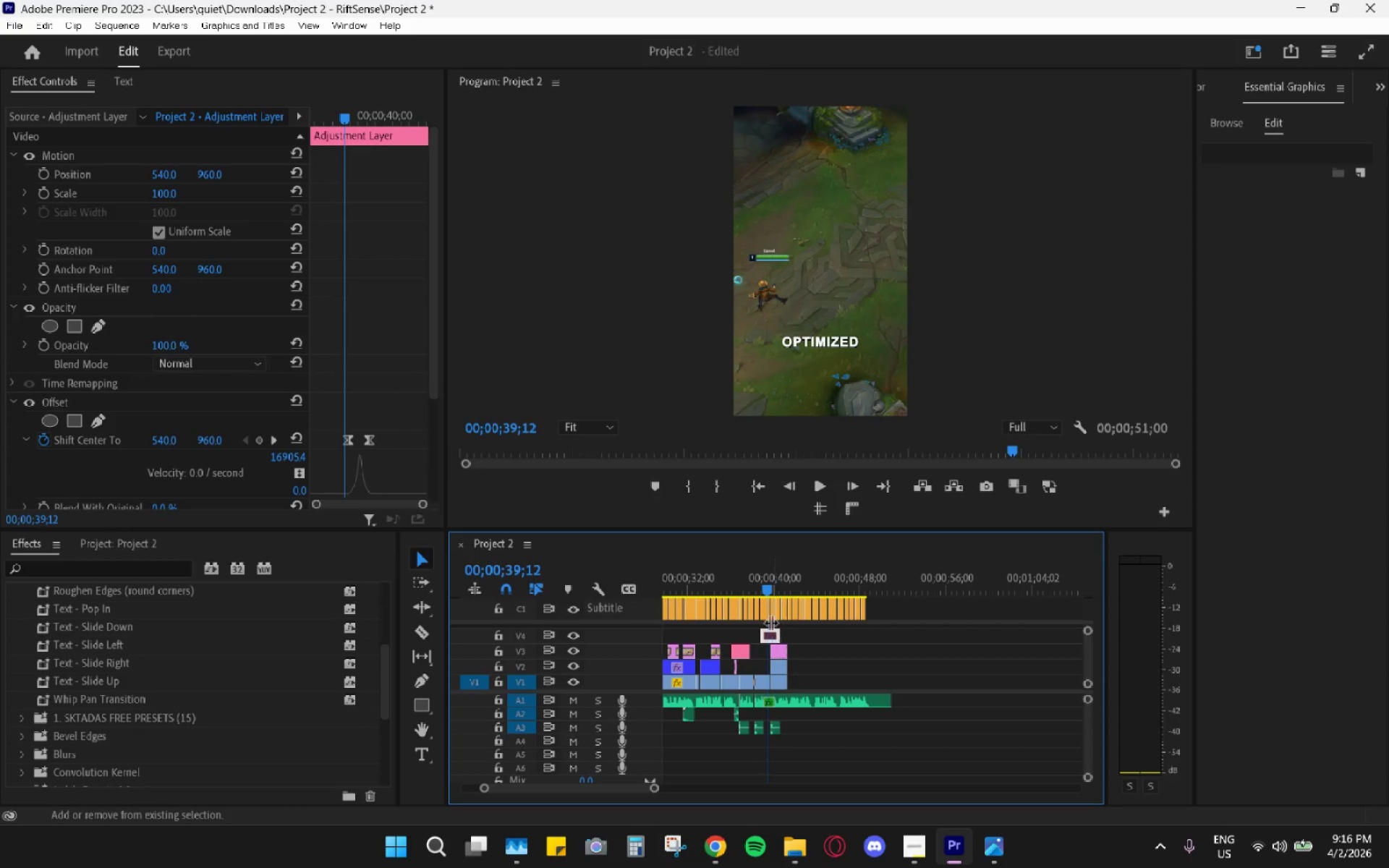 
key(Shift+E)
 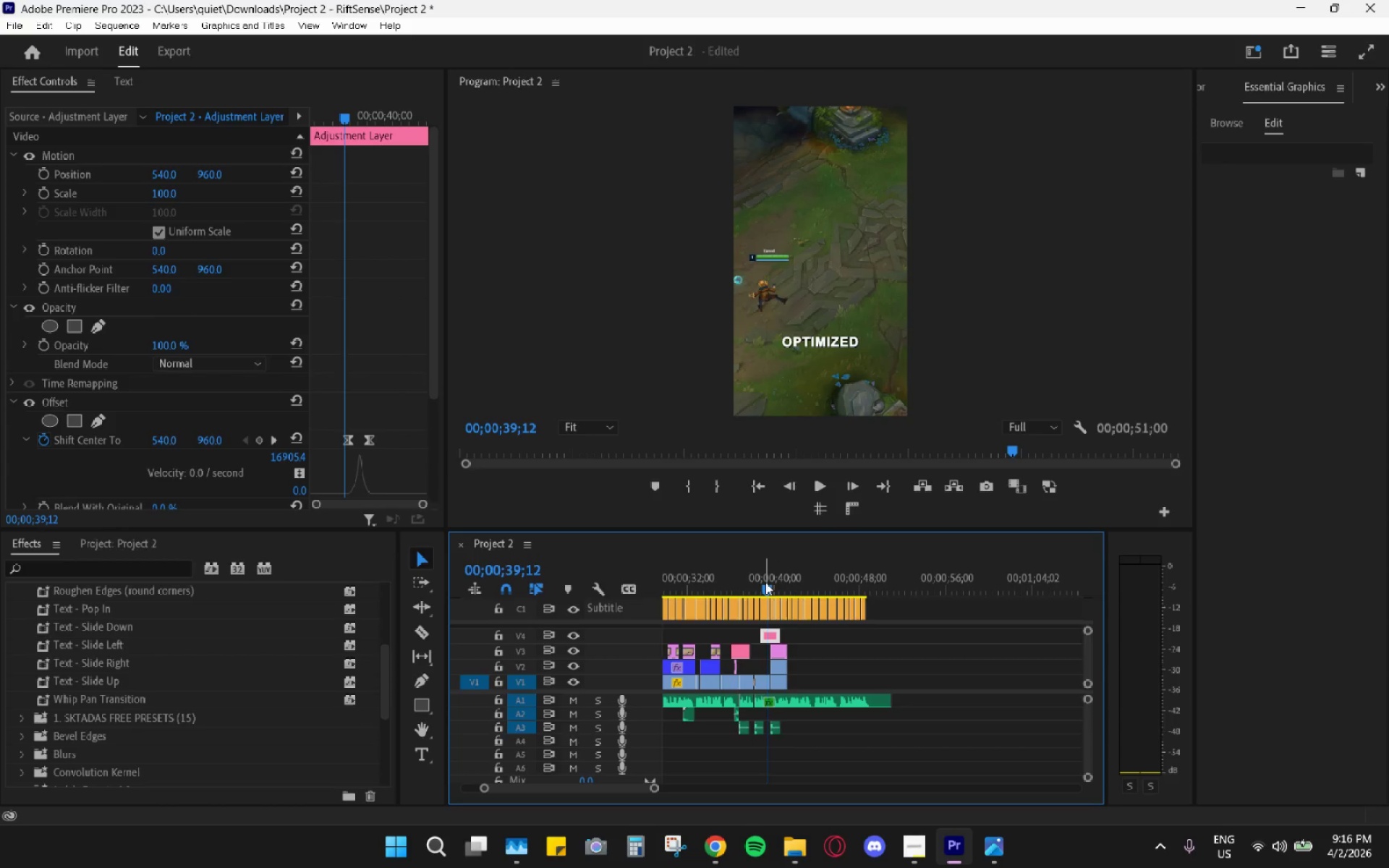 
key(Space)
 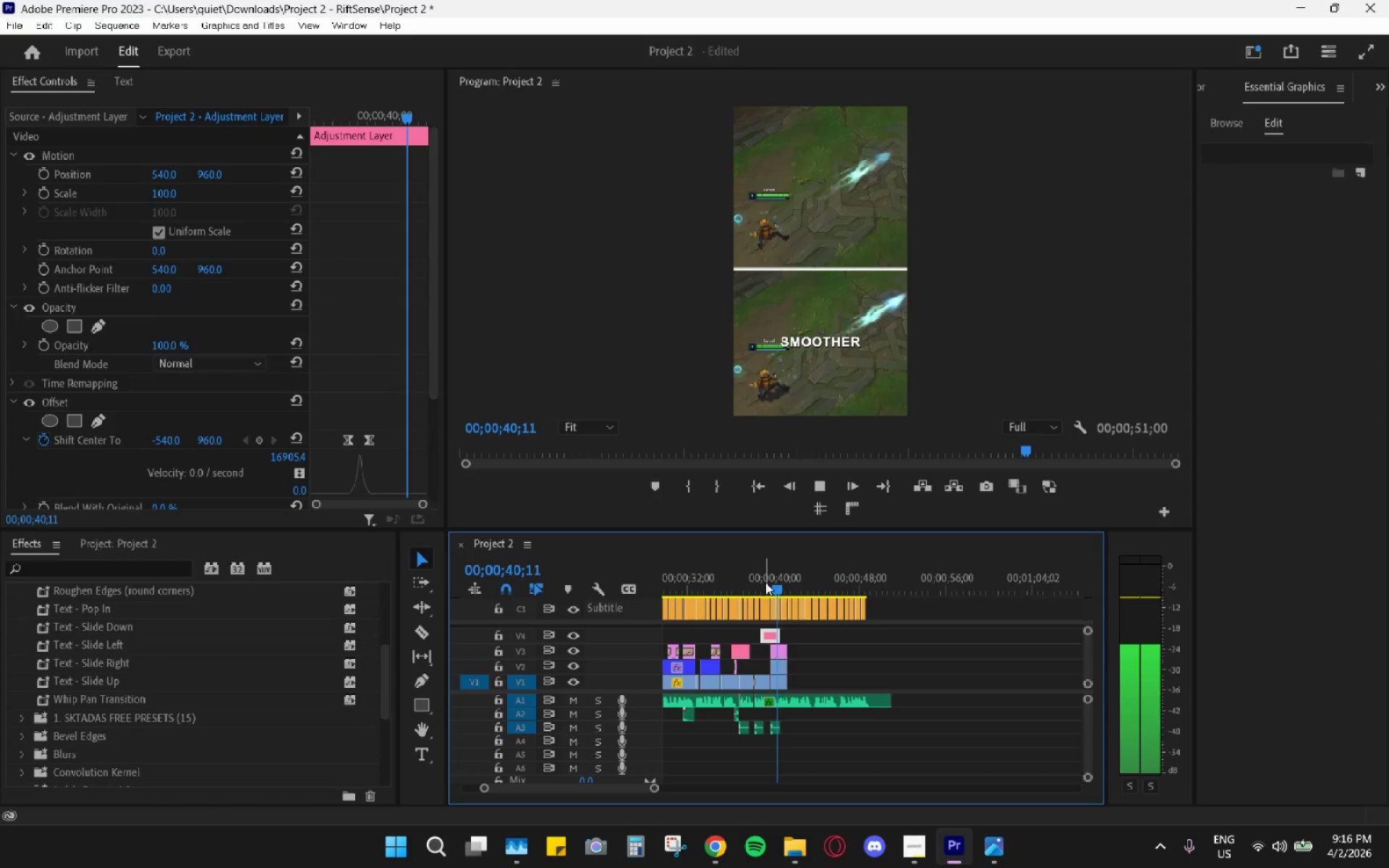 
key(Space)
 